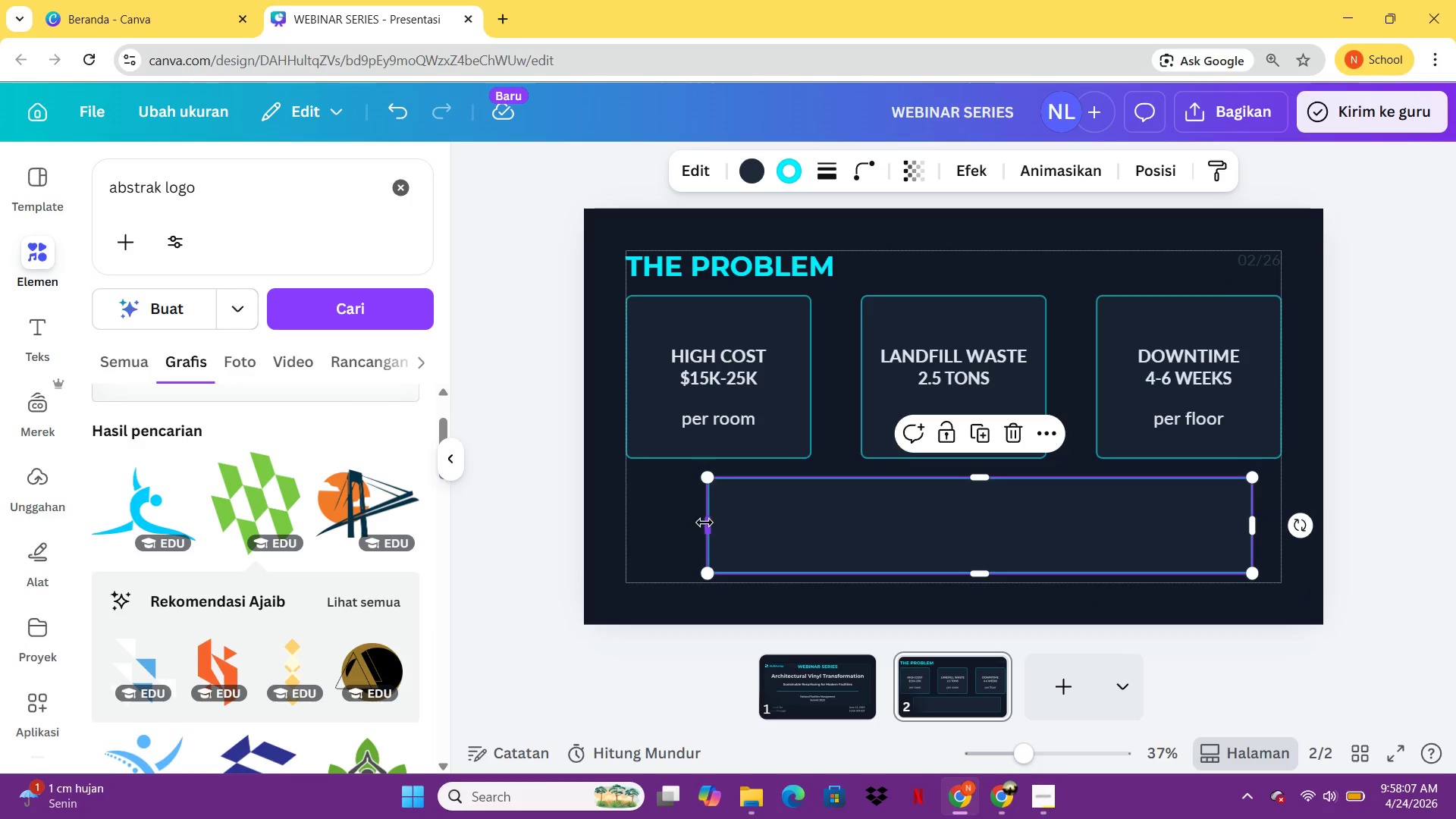 
left_click_drag(start_coordinate=[704, 522], to_coordinate=[653, 526])
 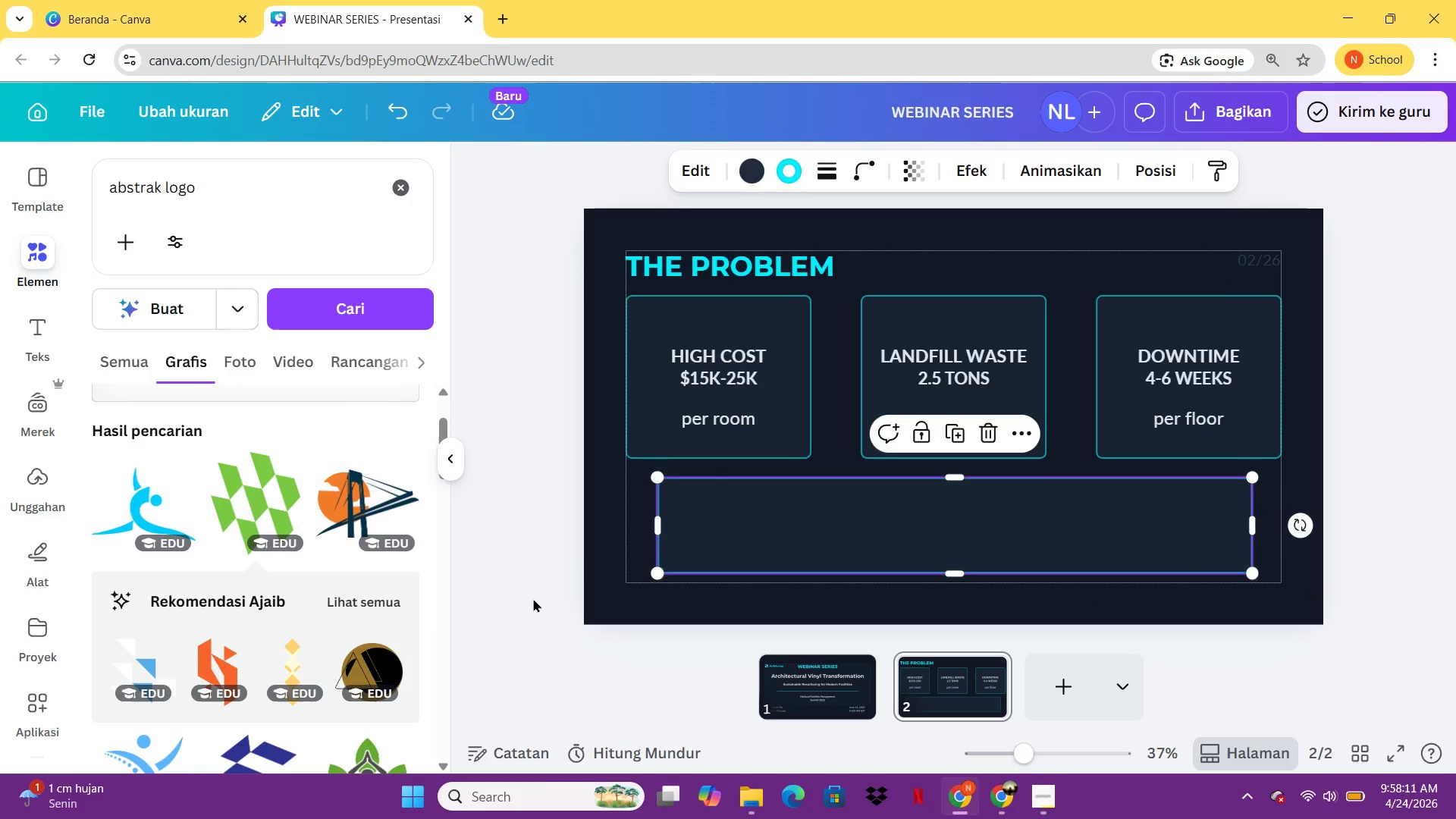 
left_click([533, 598])
 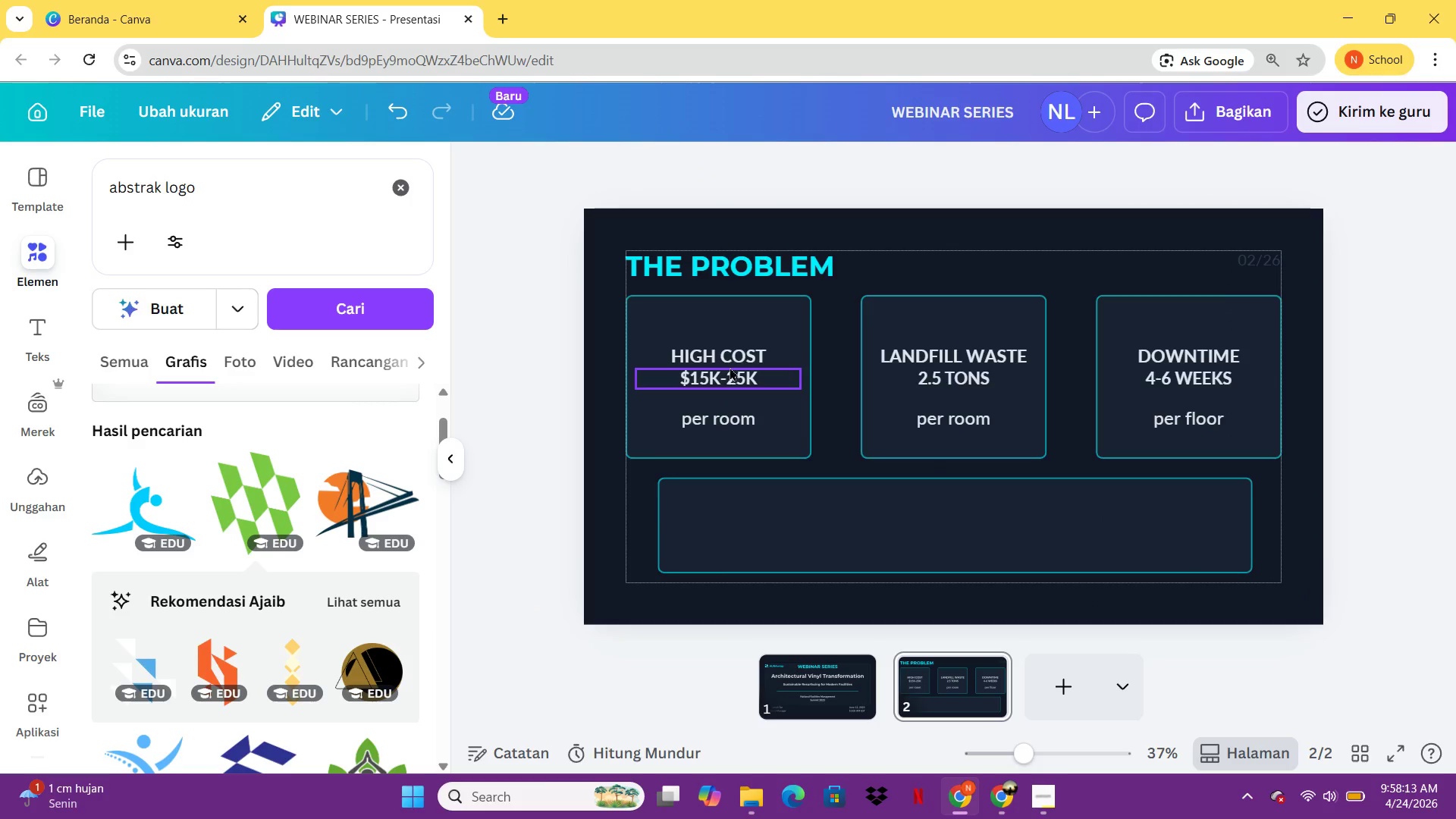 
left_click([730, 360])
 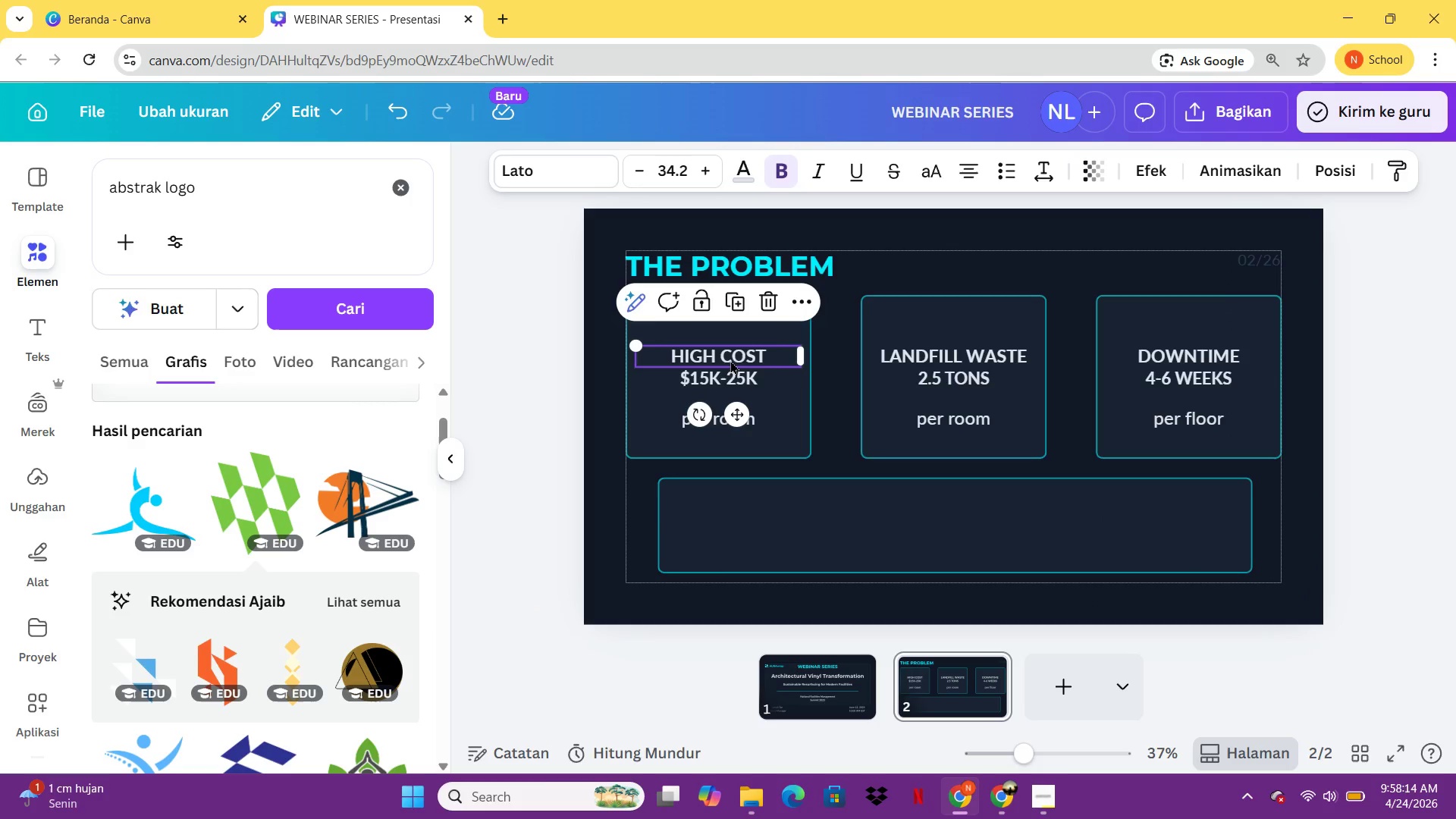 
key(Control+ControlLeft)
 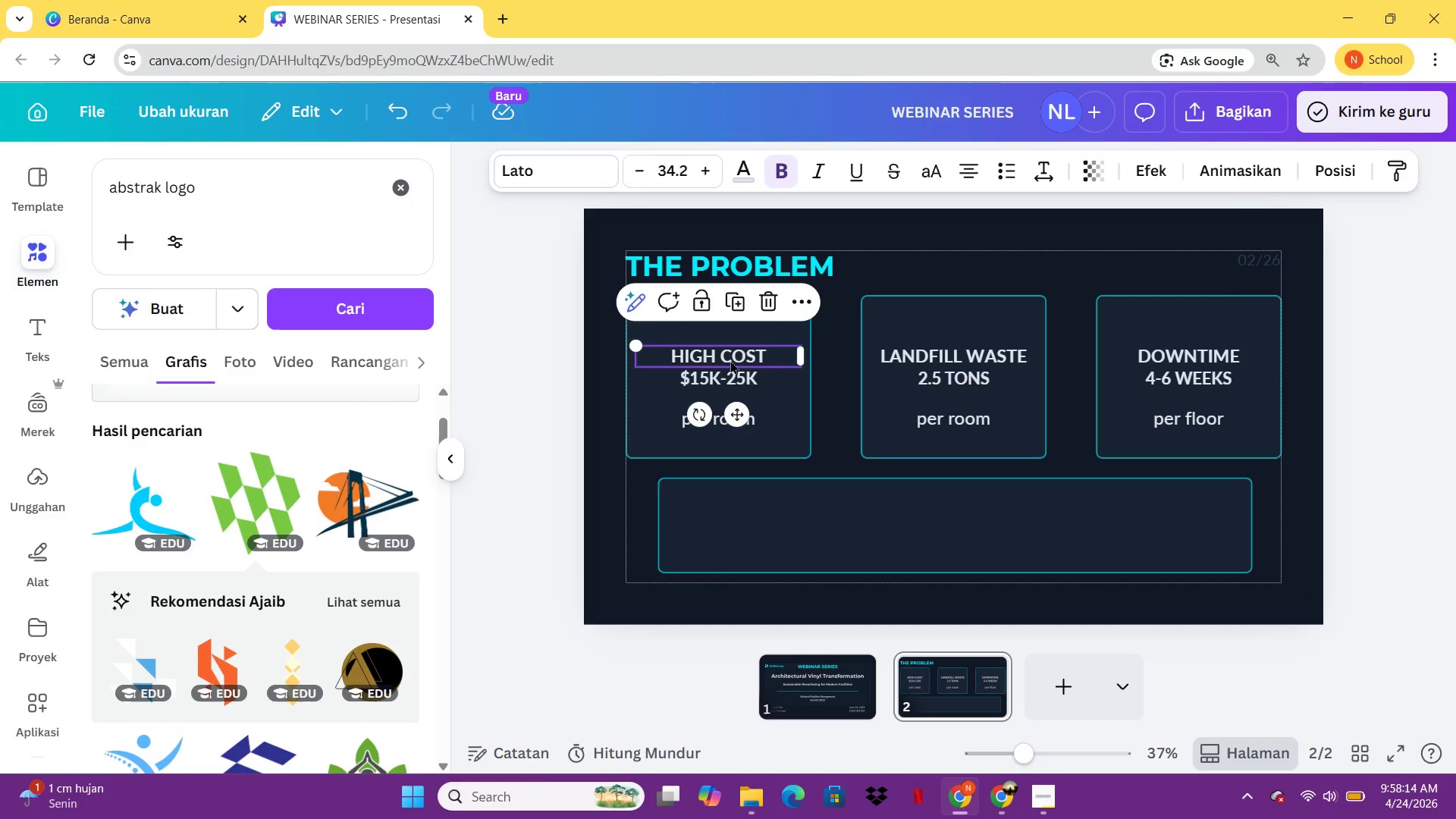 
key(Control+C)
 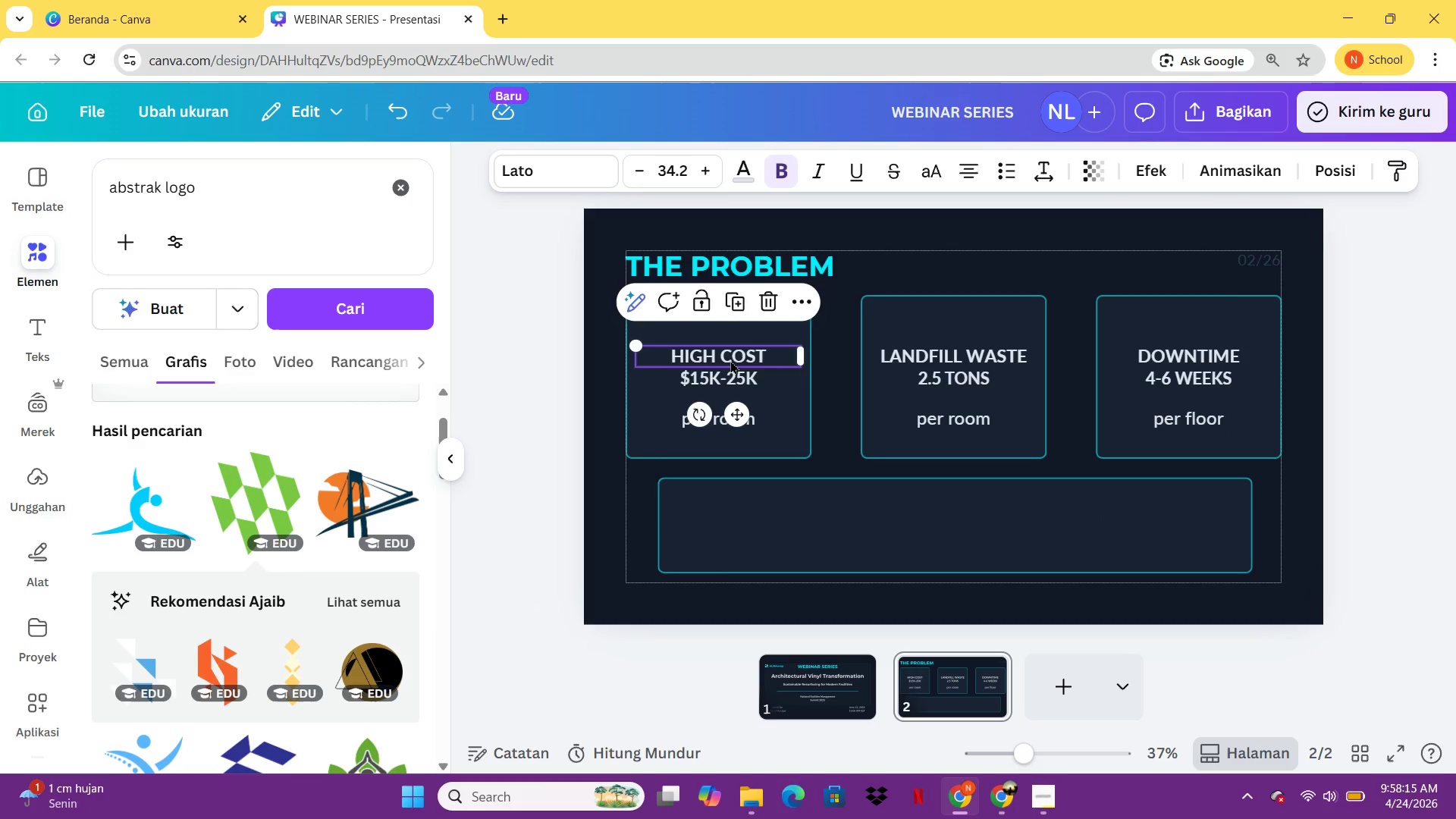 
key(Control+ControlLeft)
 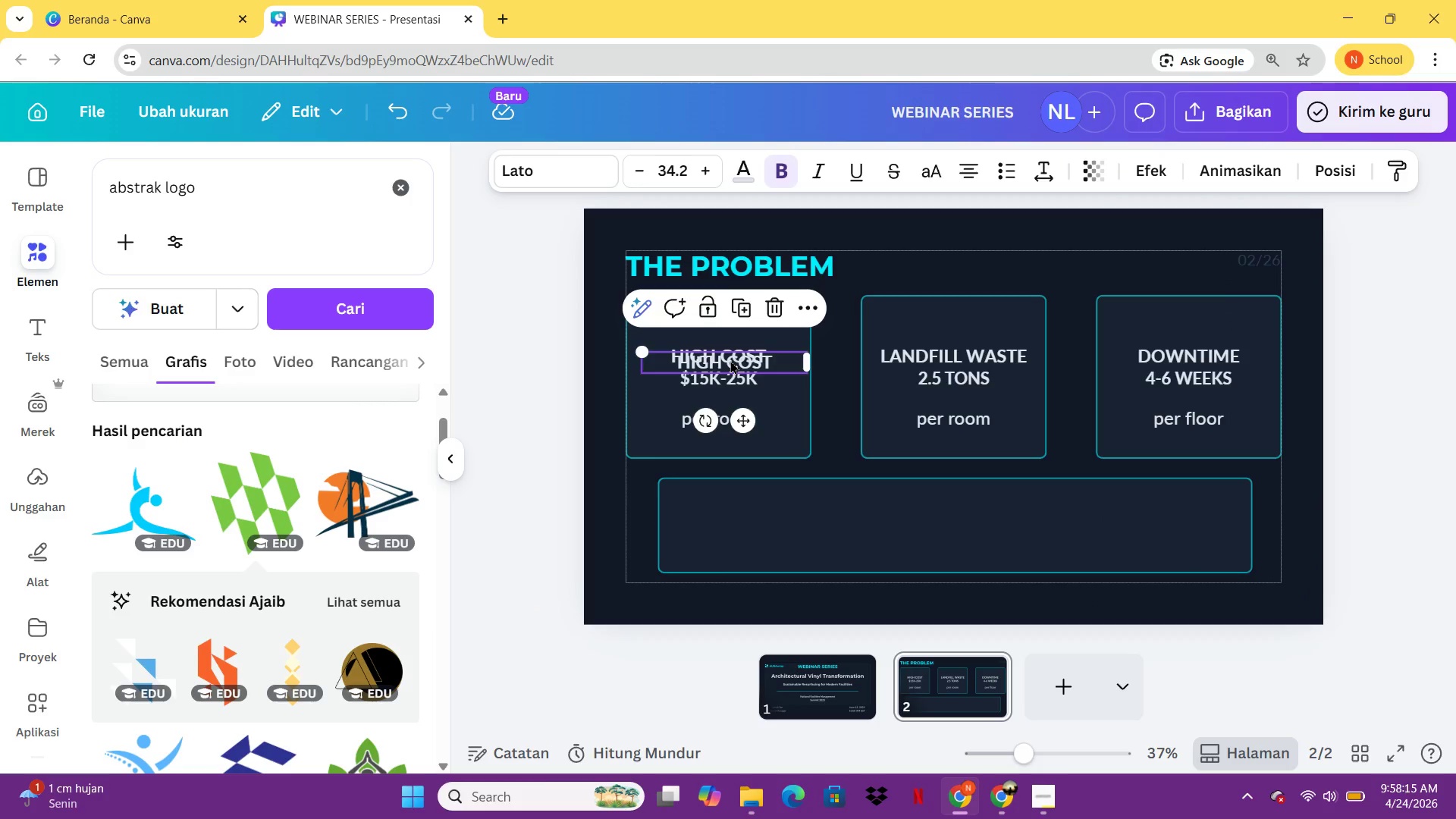 
key(Control+V)
 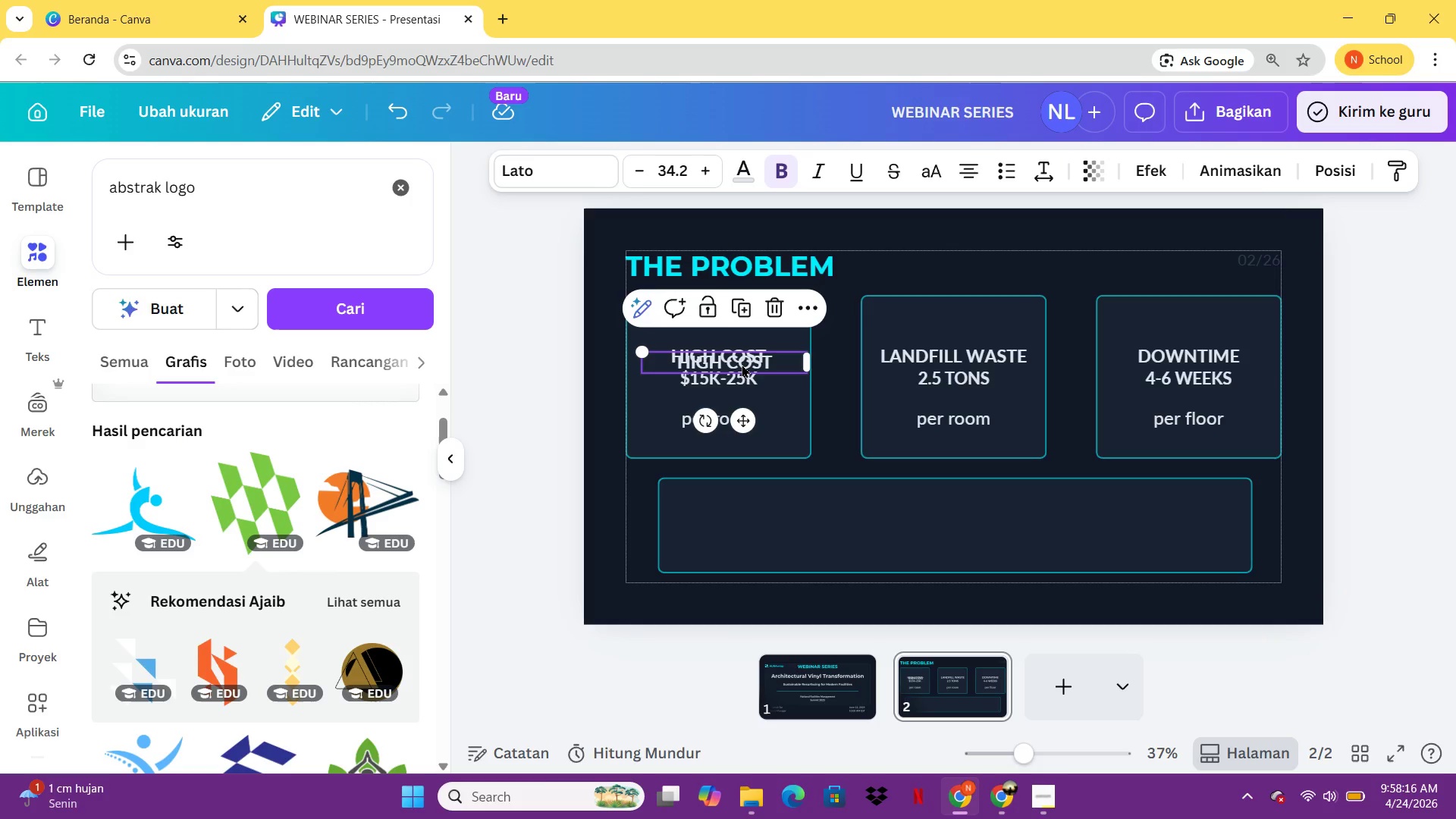 
left_click_drag(start_coordinate=[742, 364], to_coordinate=[851, 517])
 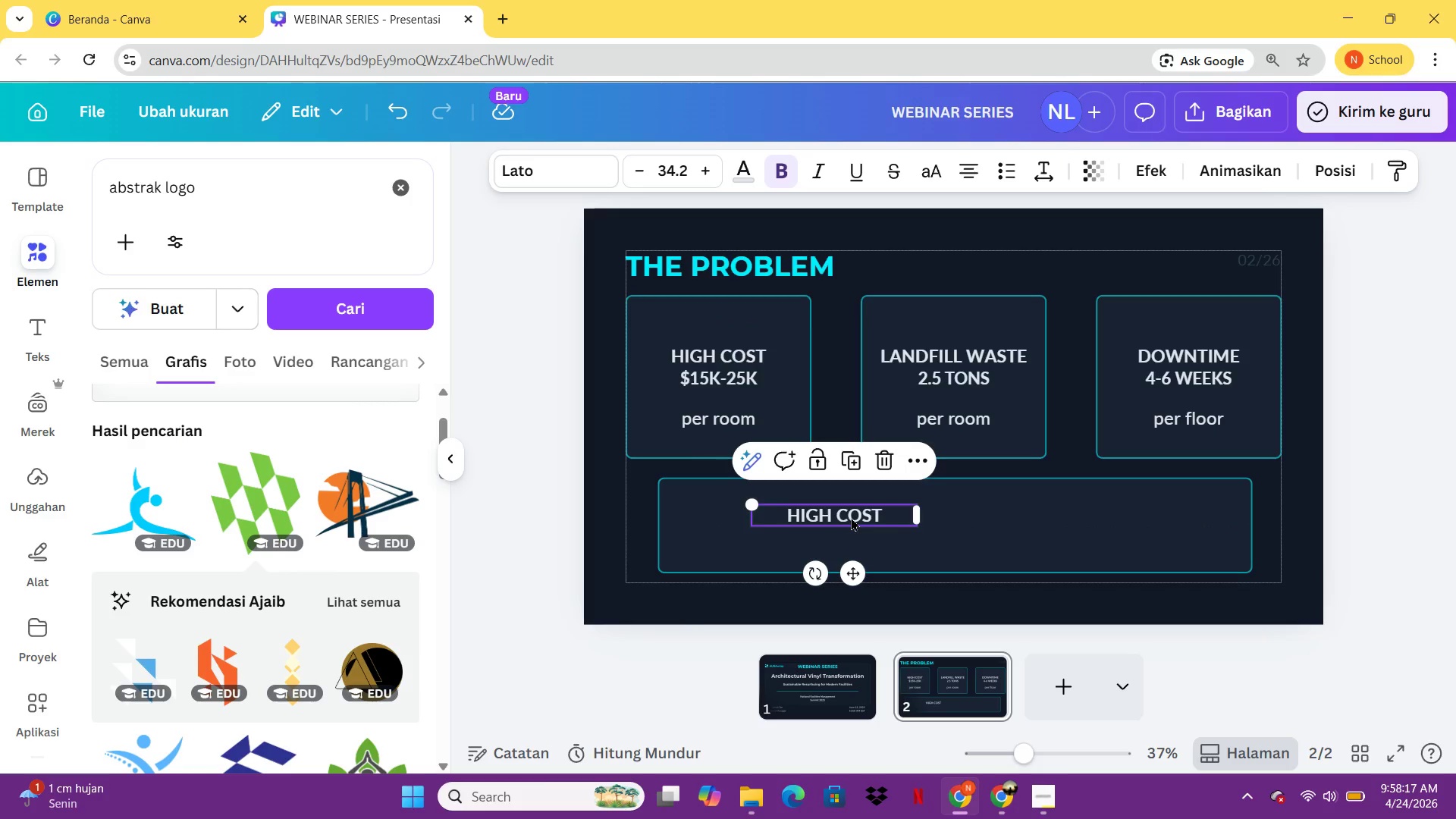 
left_click([851, 517])
 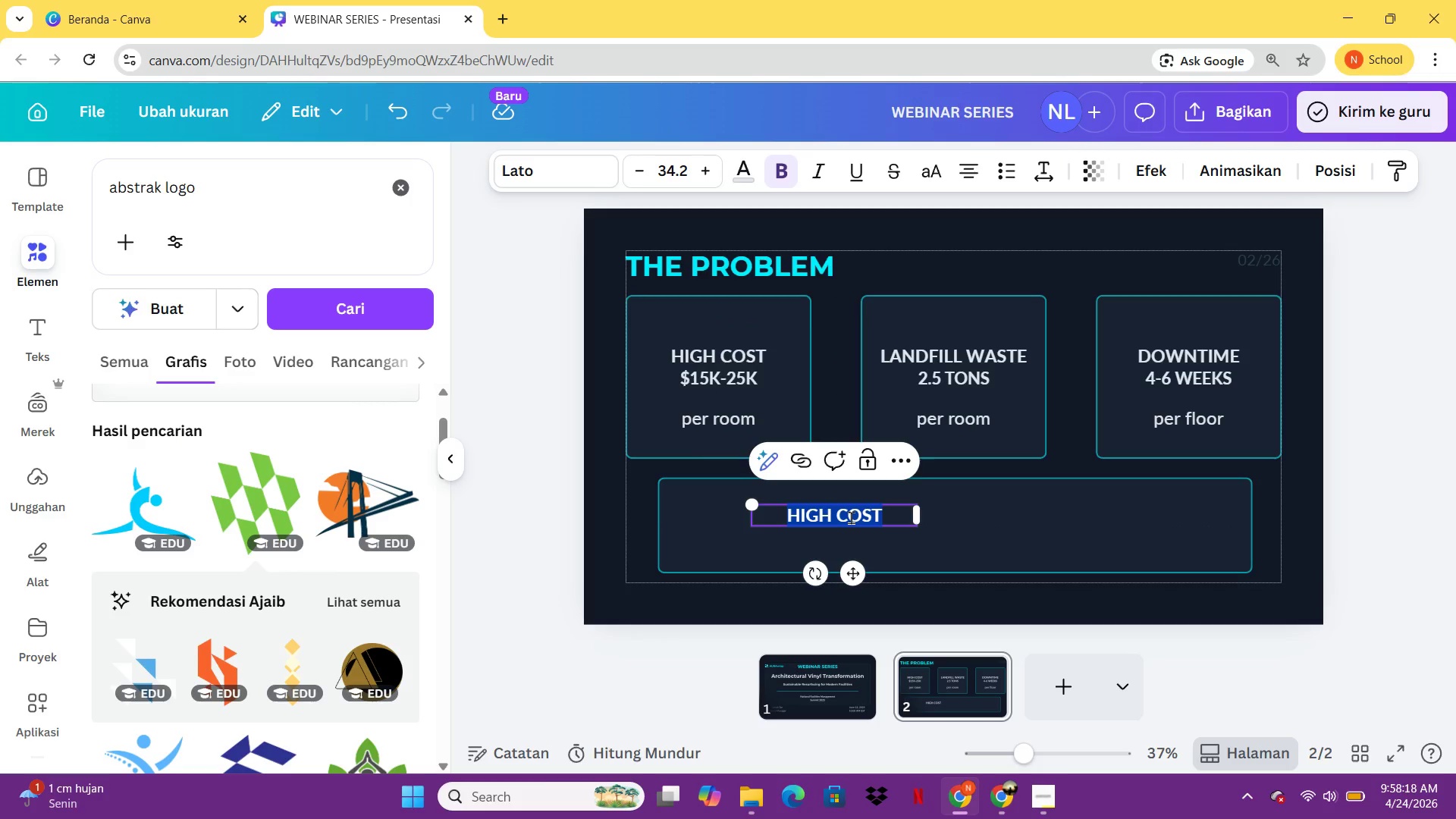 
type(f)
key(Backspace)
type(FACT: 547M o)
key(Backspace)
type(tons waste)
 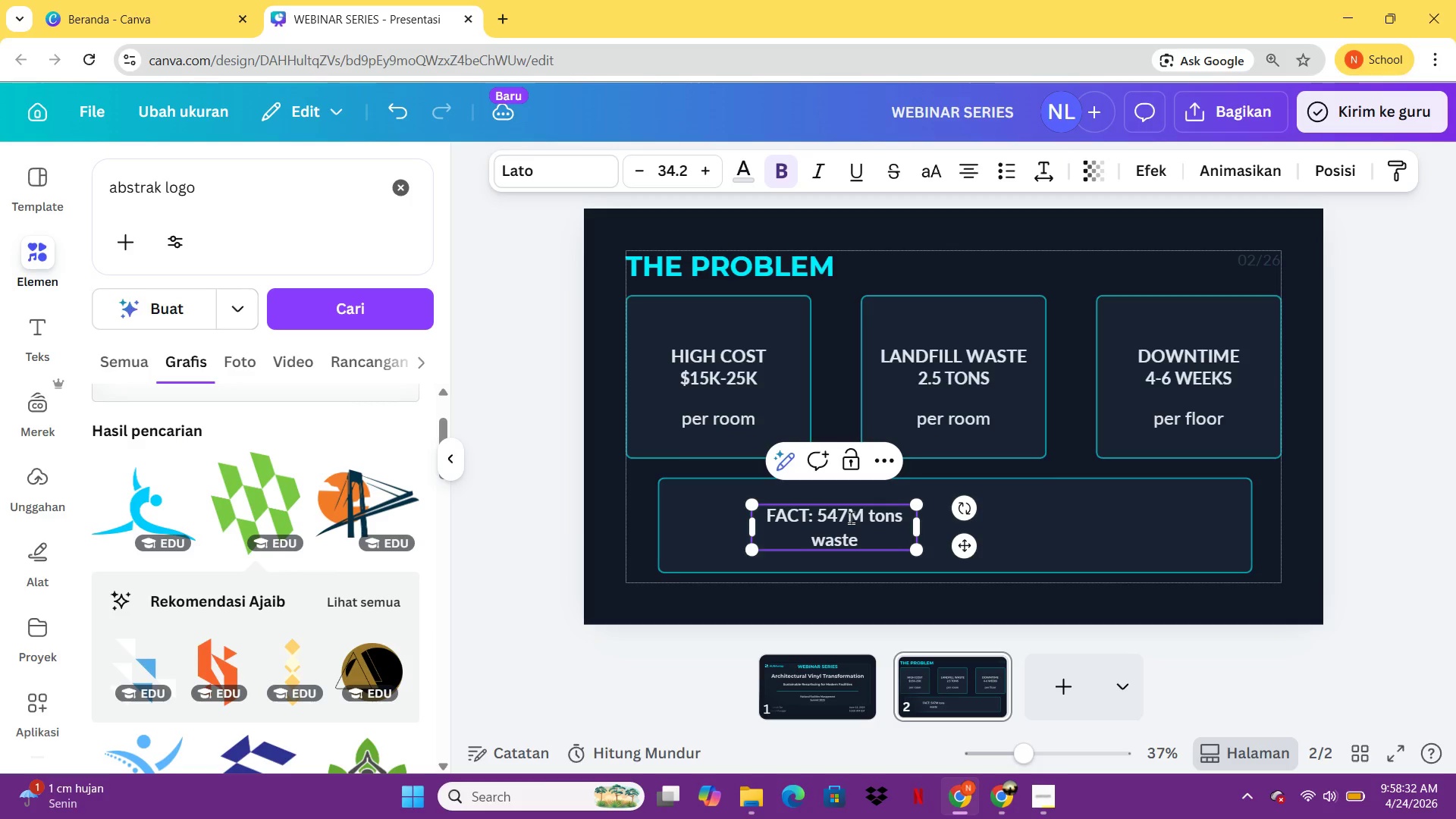 
left_click_drag(start_coordinate=[917, 535], to_coordinate=[1230, 532])
 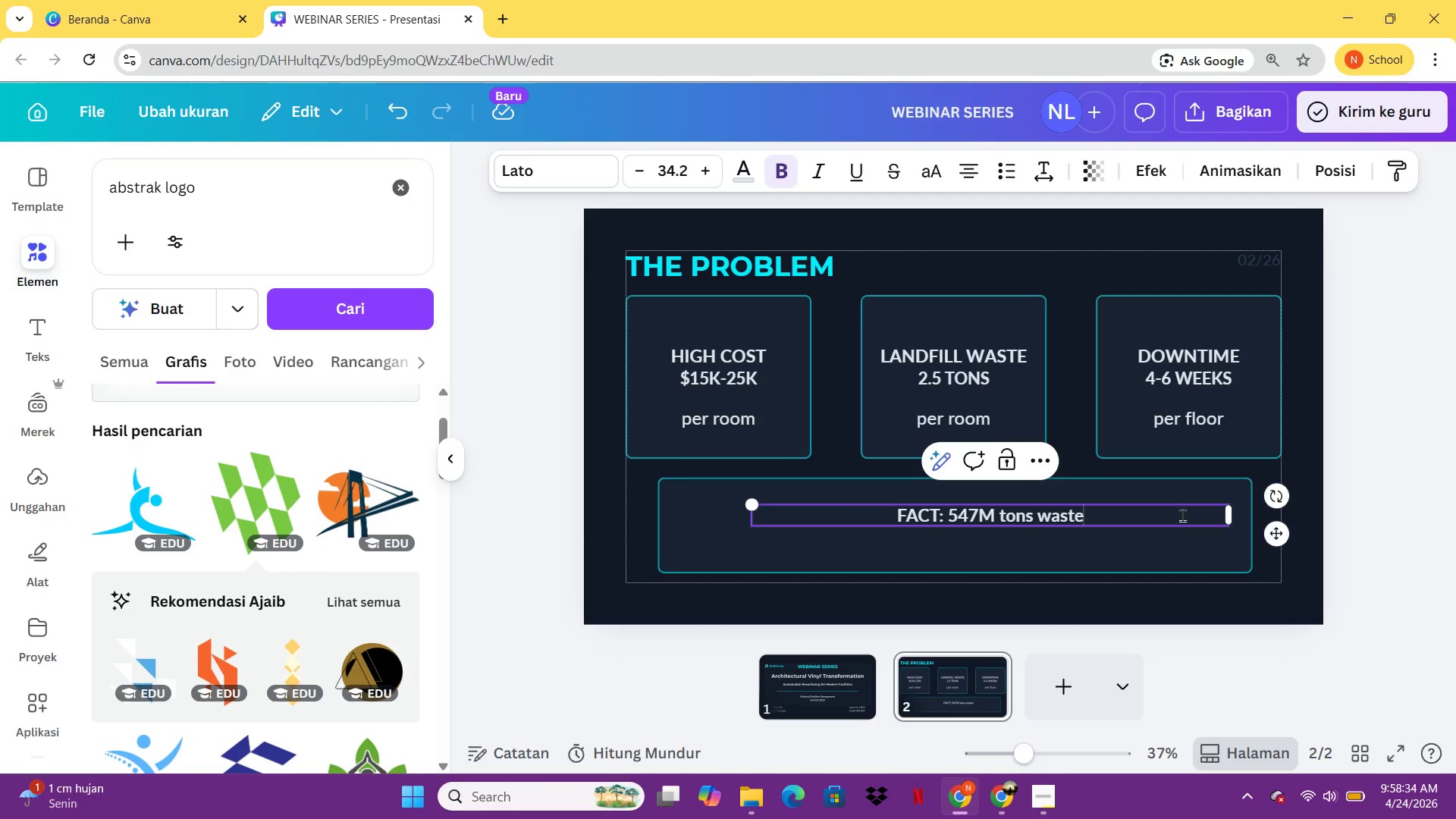 
type( annually in US.  88% of official )
key(Backspace)
key(Backspace)
key(Backspace)
key(Backspace)
type(e)
 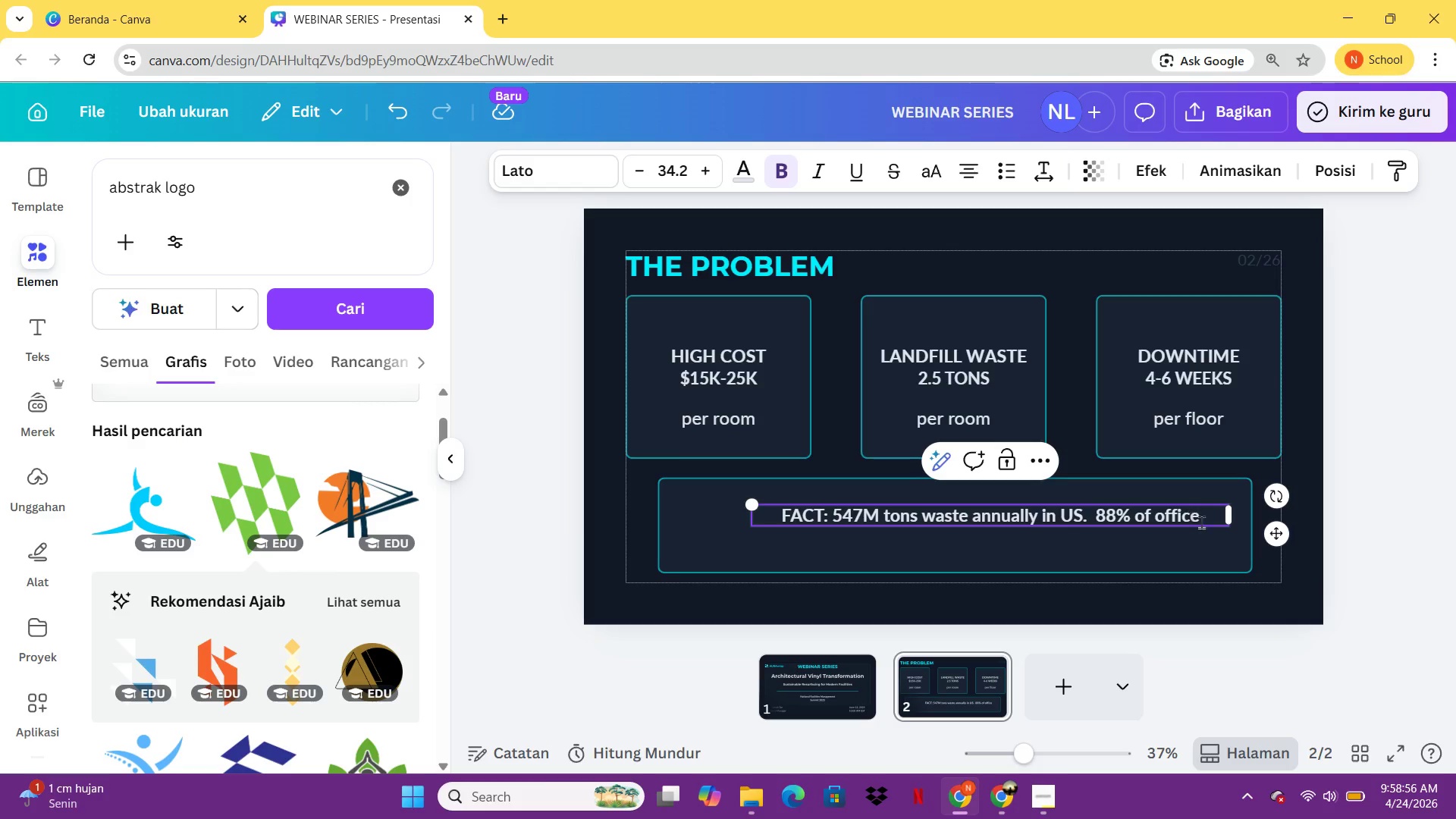 
type( du)
key(Backspace)
key(Backspace)
key(Backspace)
type(furniture ends in landfill (EPA 2024))
 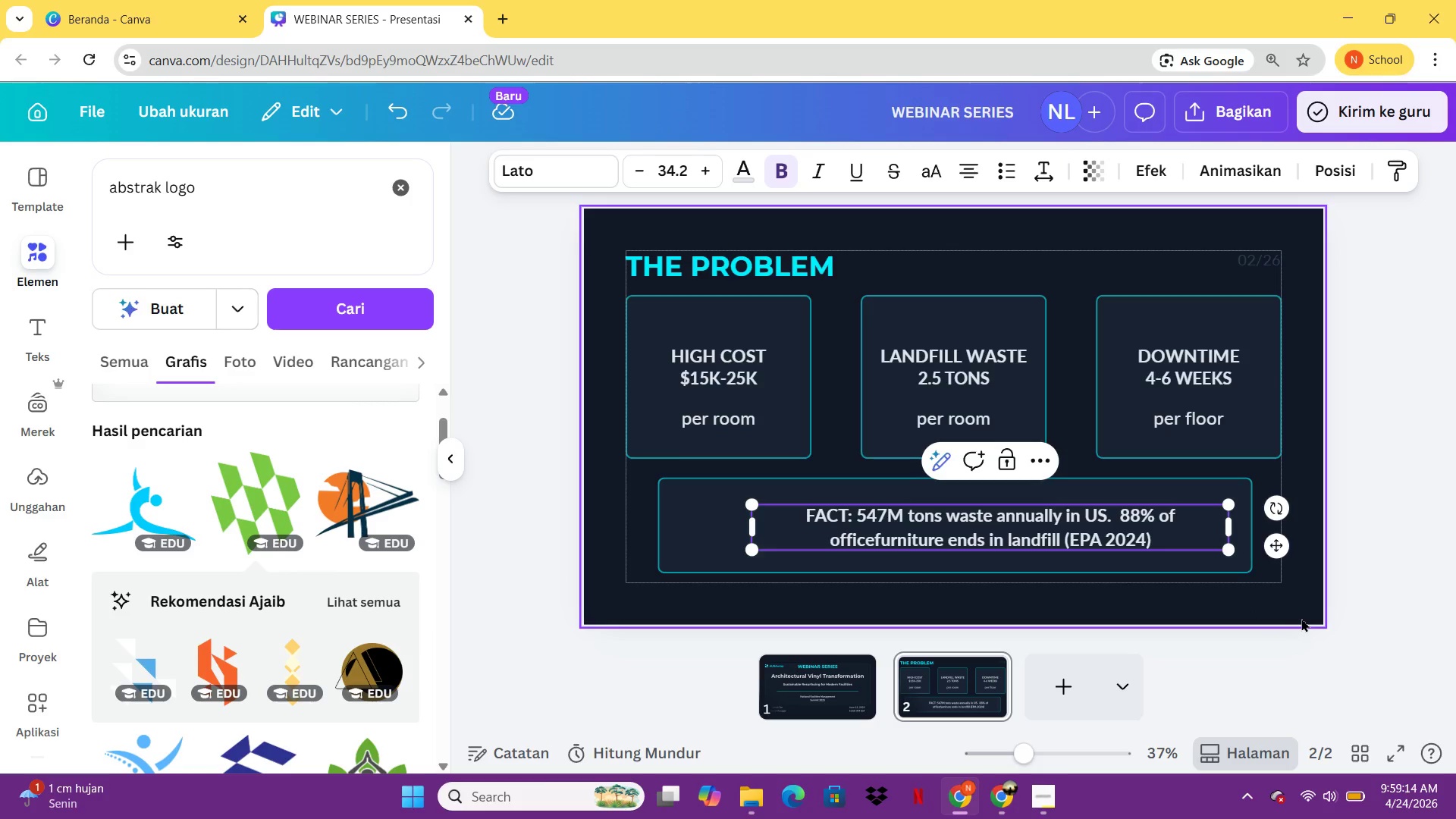 
left_click([1311, 618])
 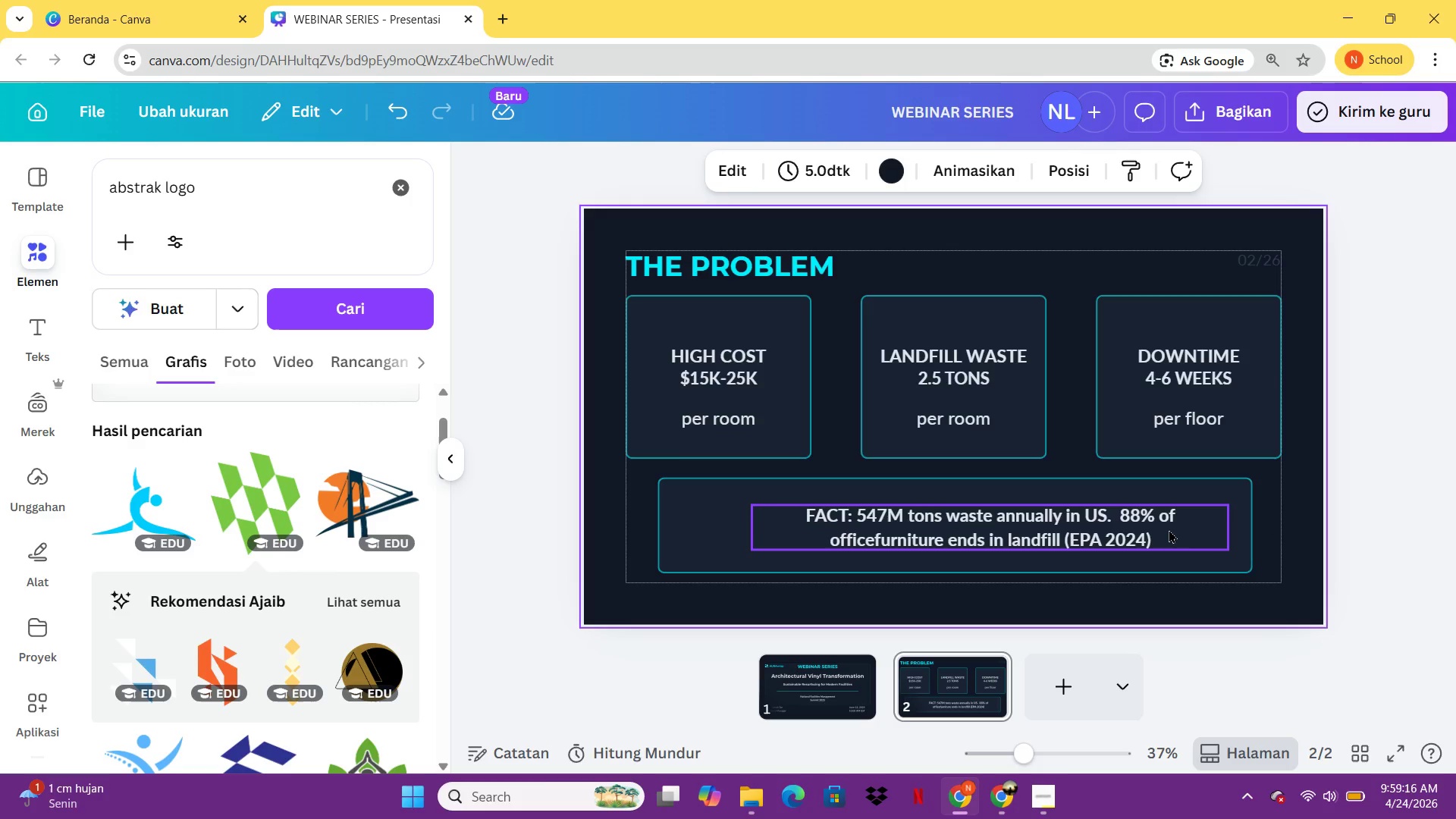 
left_click([1169, 529])
 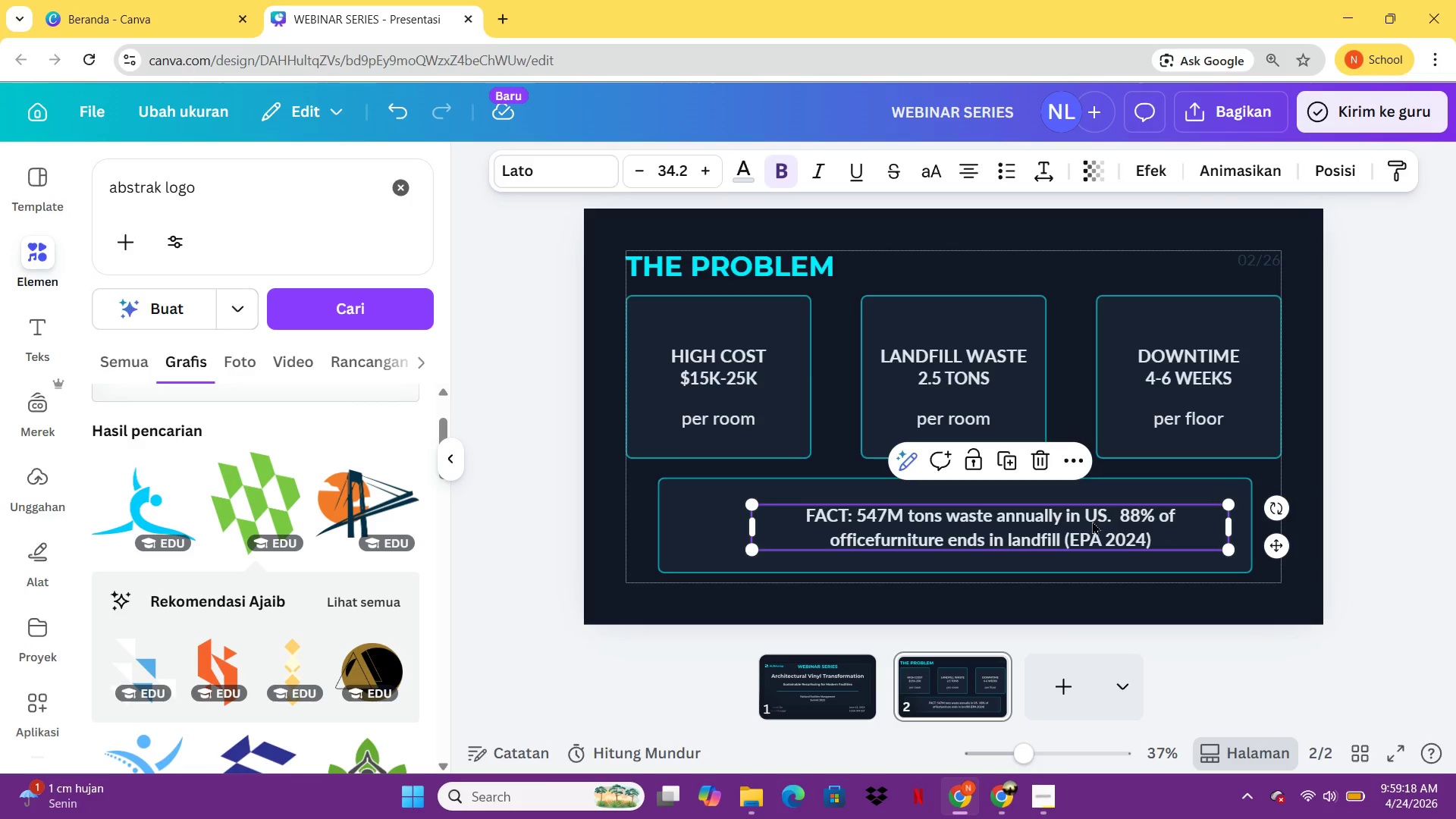 
left_click([1202, 600])
 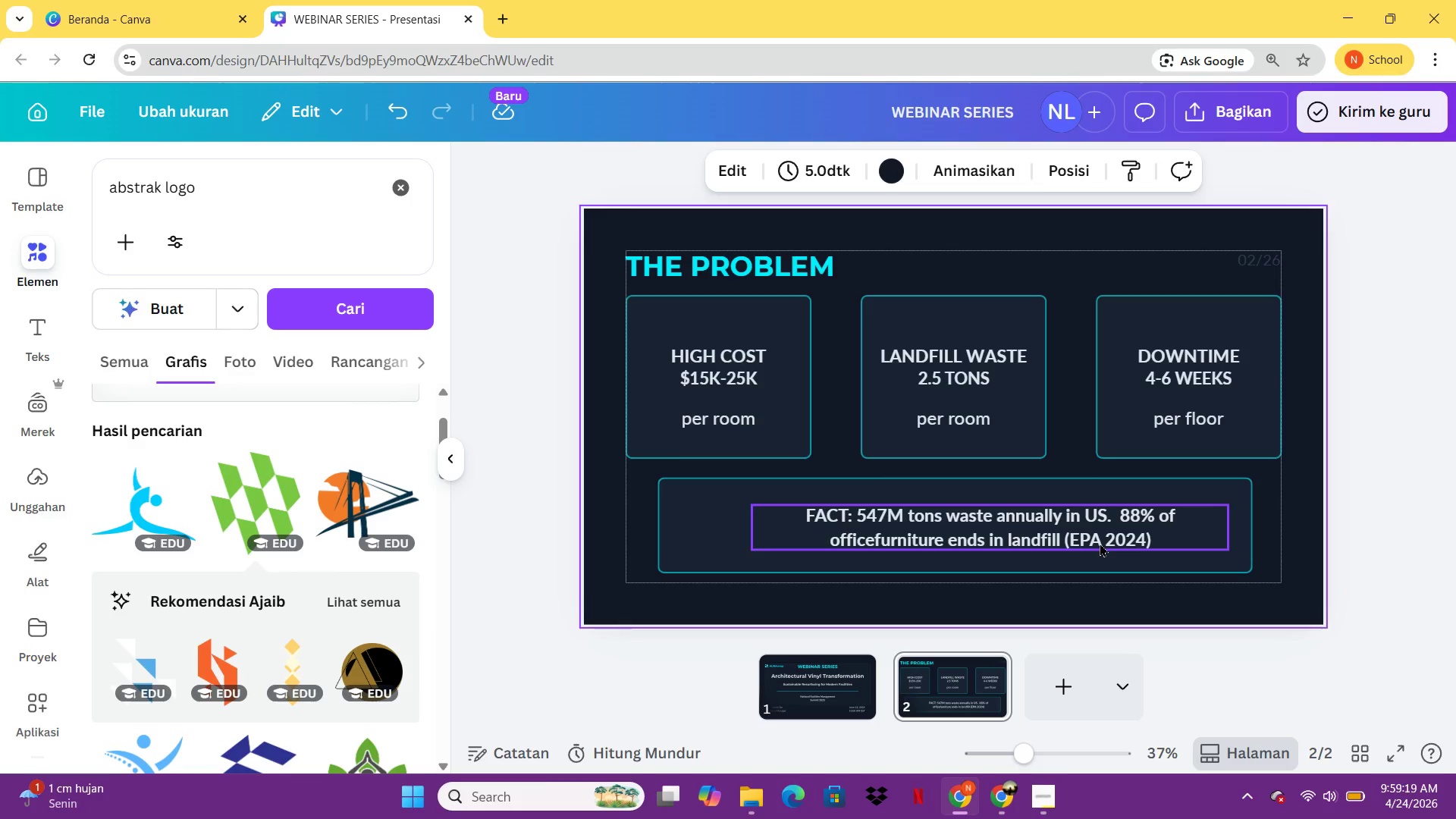 
left_click_drag(start_coordinate=[1100, 543], to_coordinate=[1062, 541])
 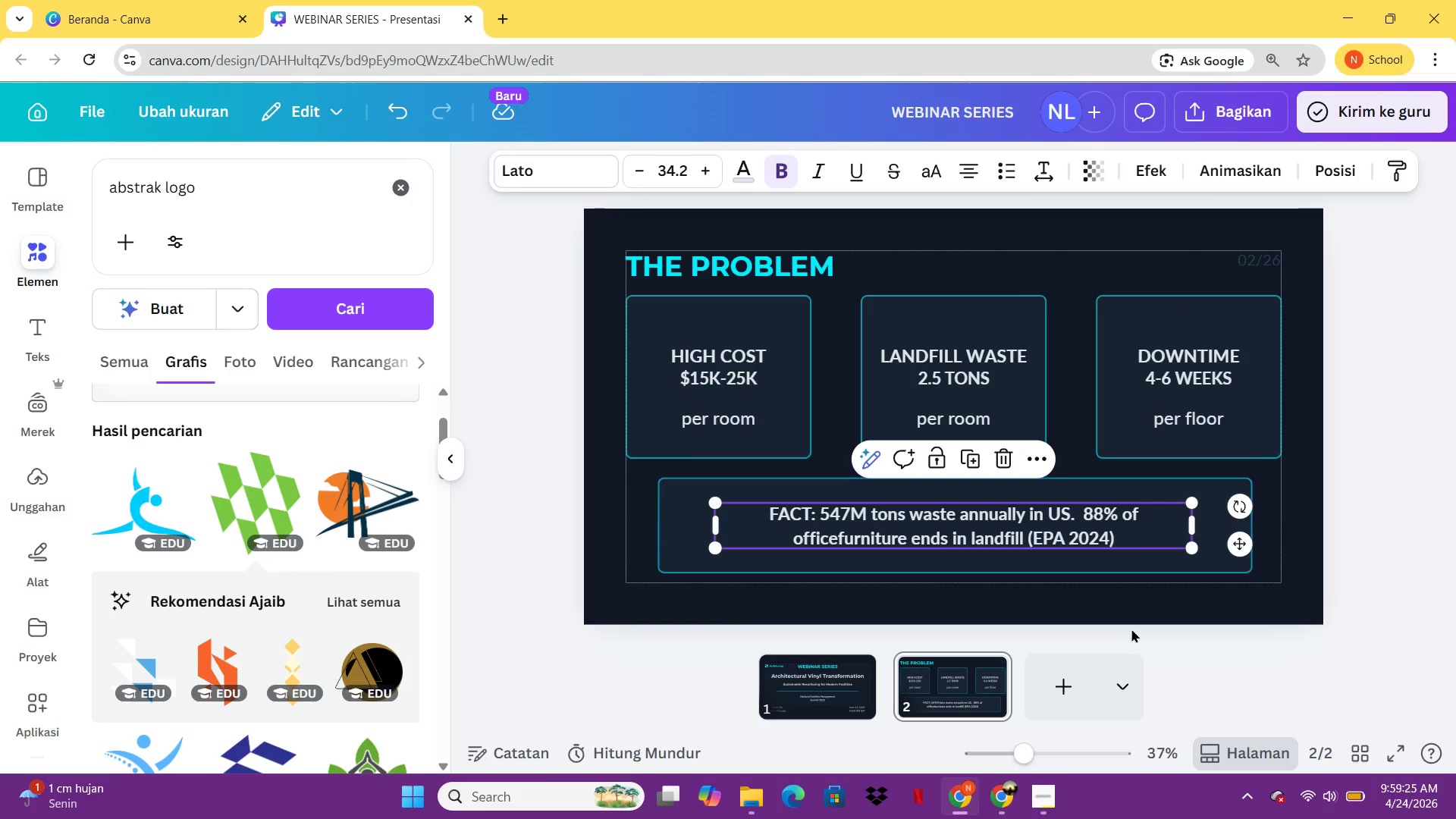 
left_click([1131, 629])
 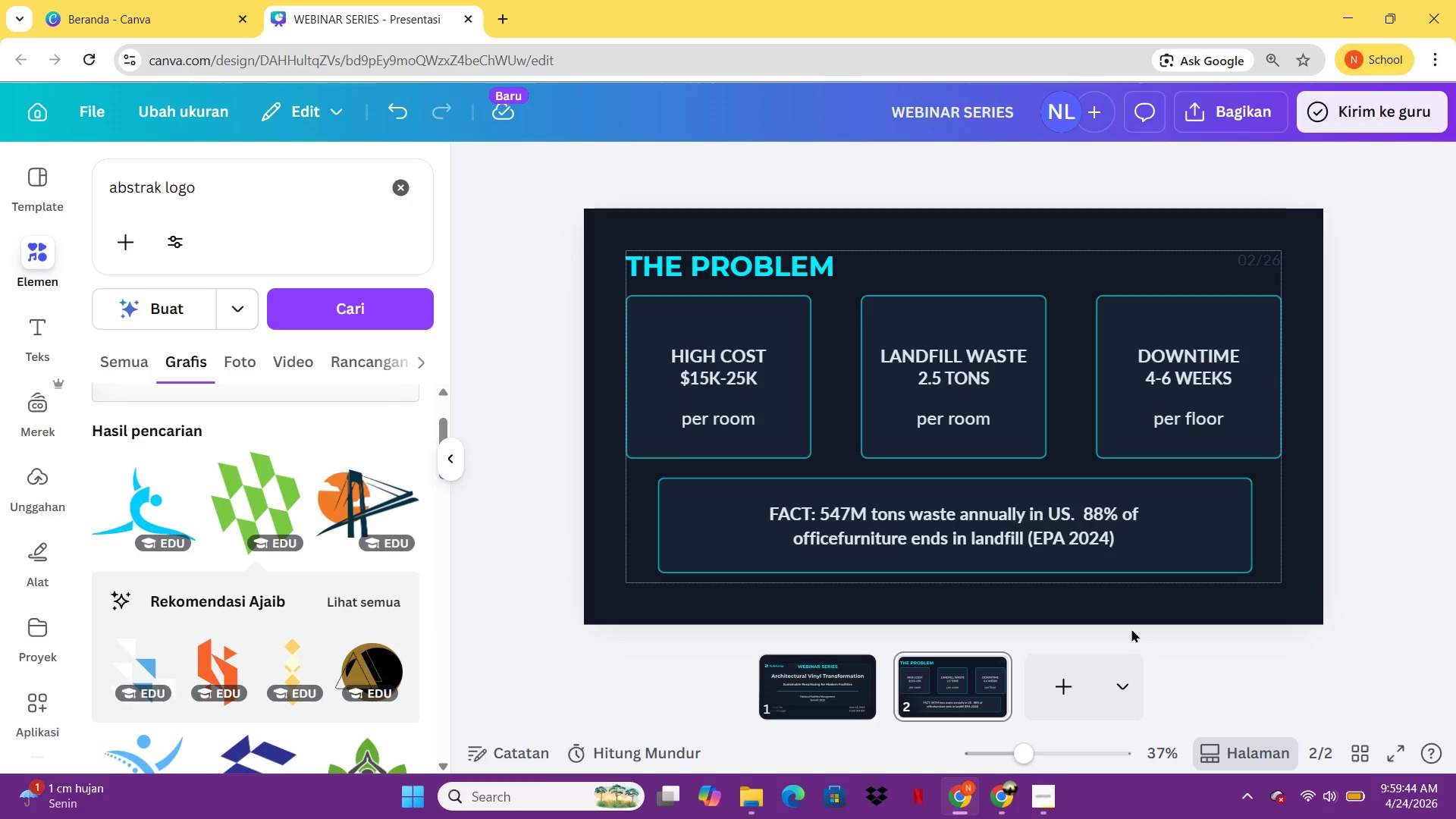 
wait(24.28)
 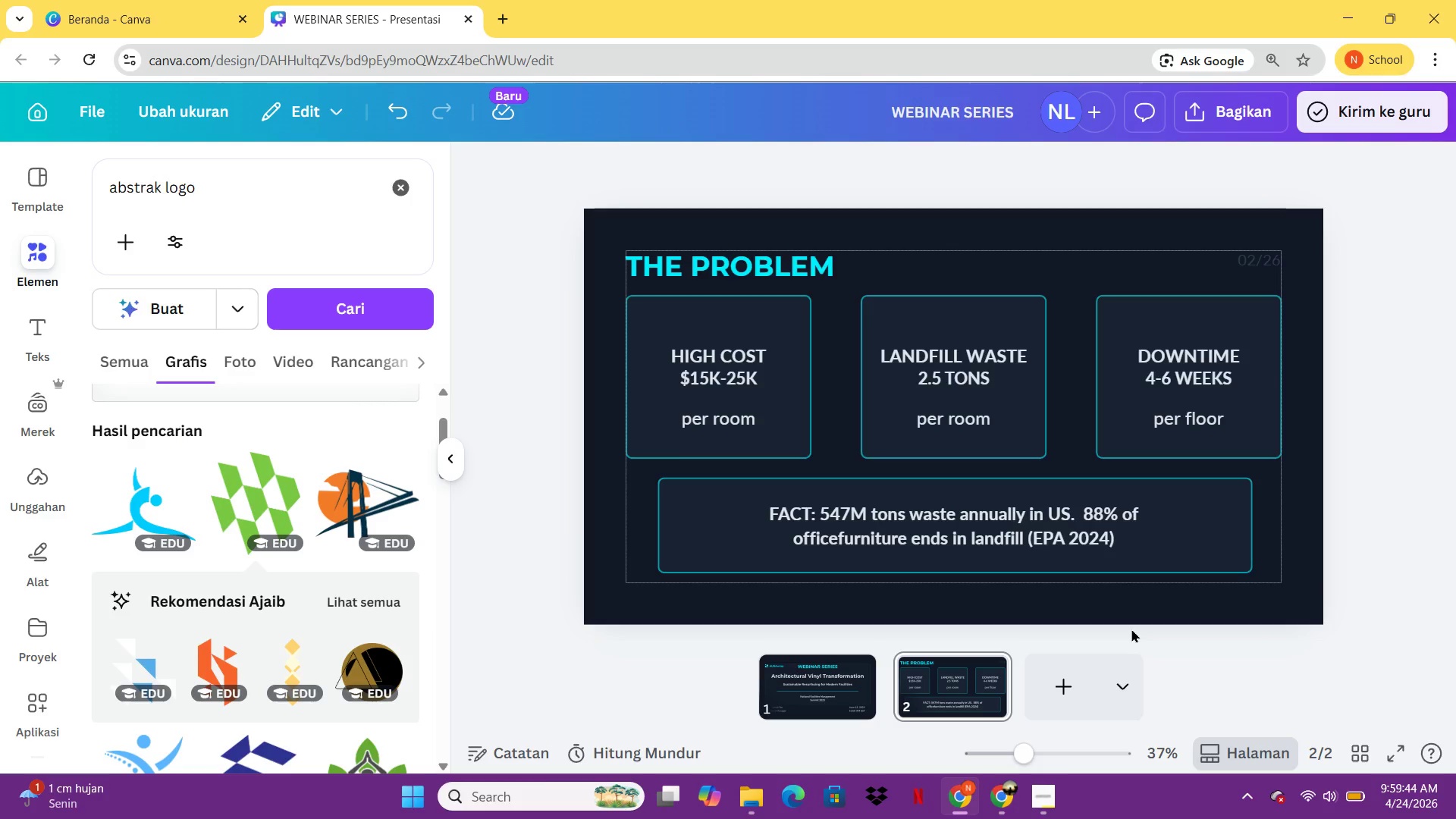 
left_click_drag(start_coordinate=[224, 180], to_coordinate=[58, 177])
 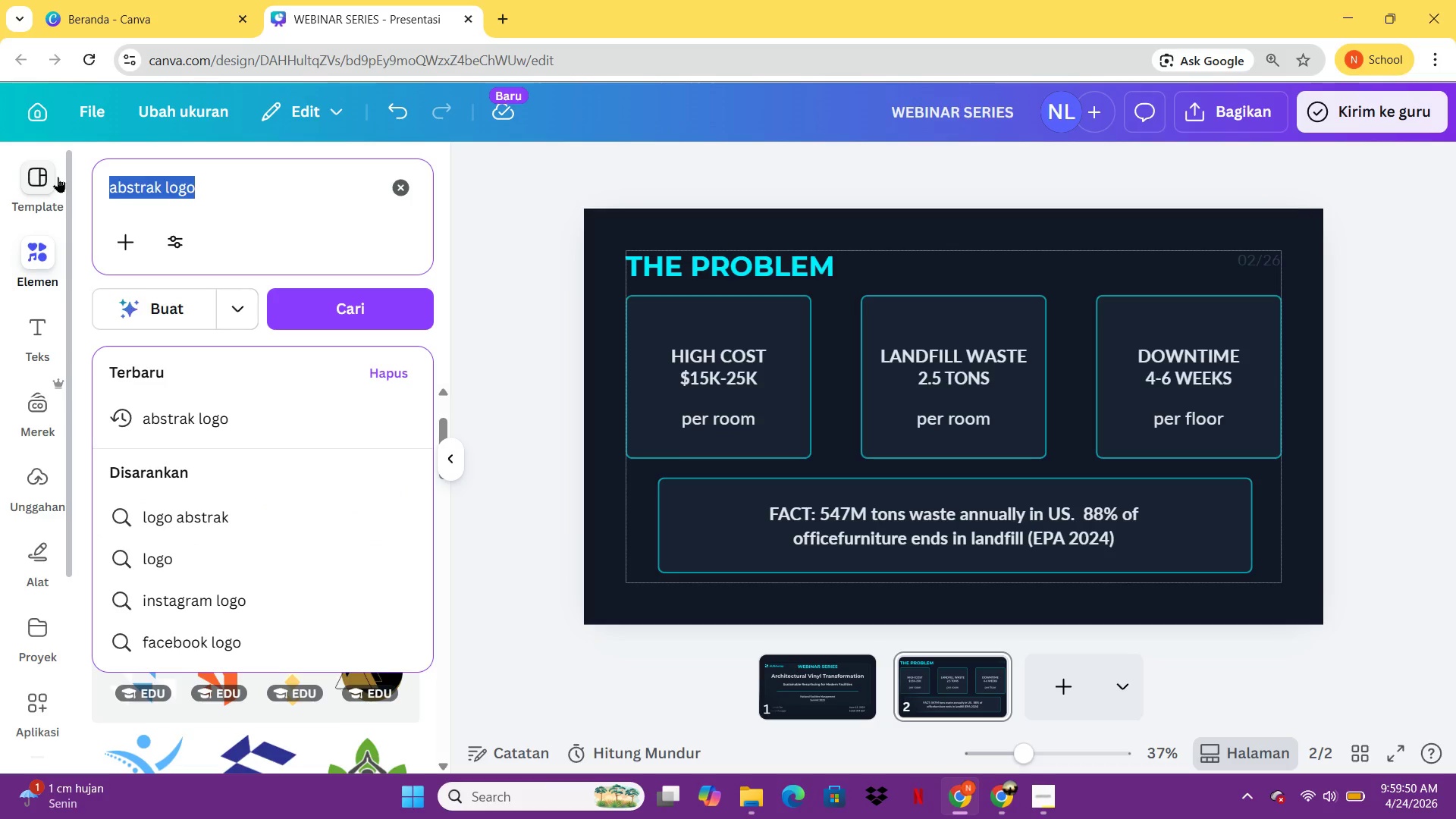 
type(money)
 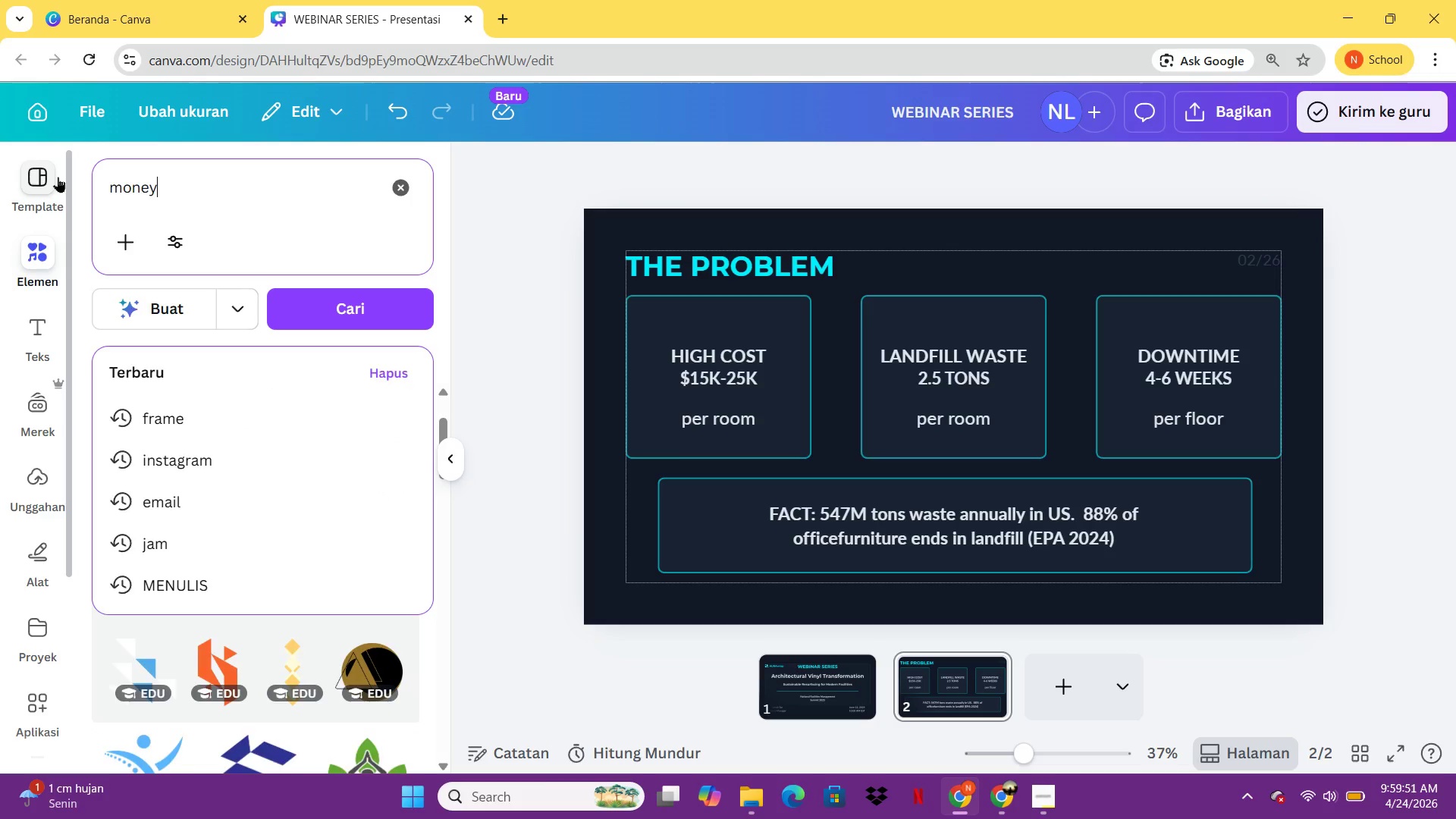 
key(Enter)
 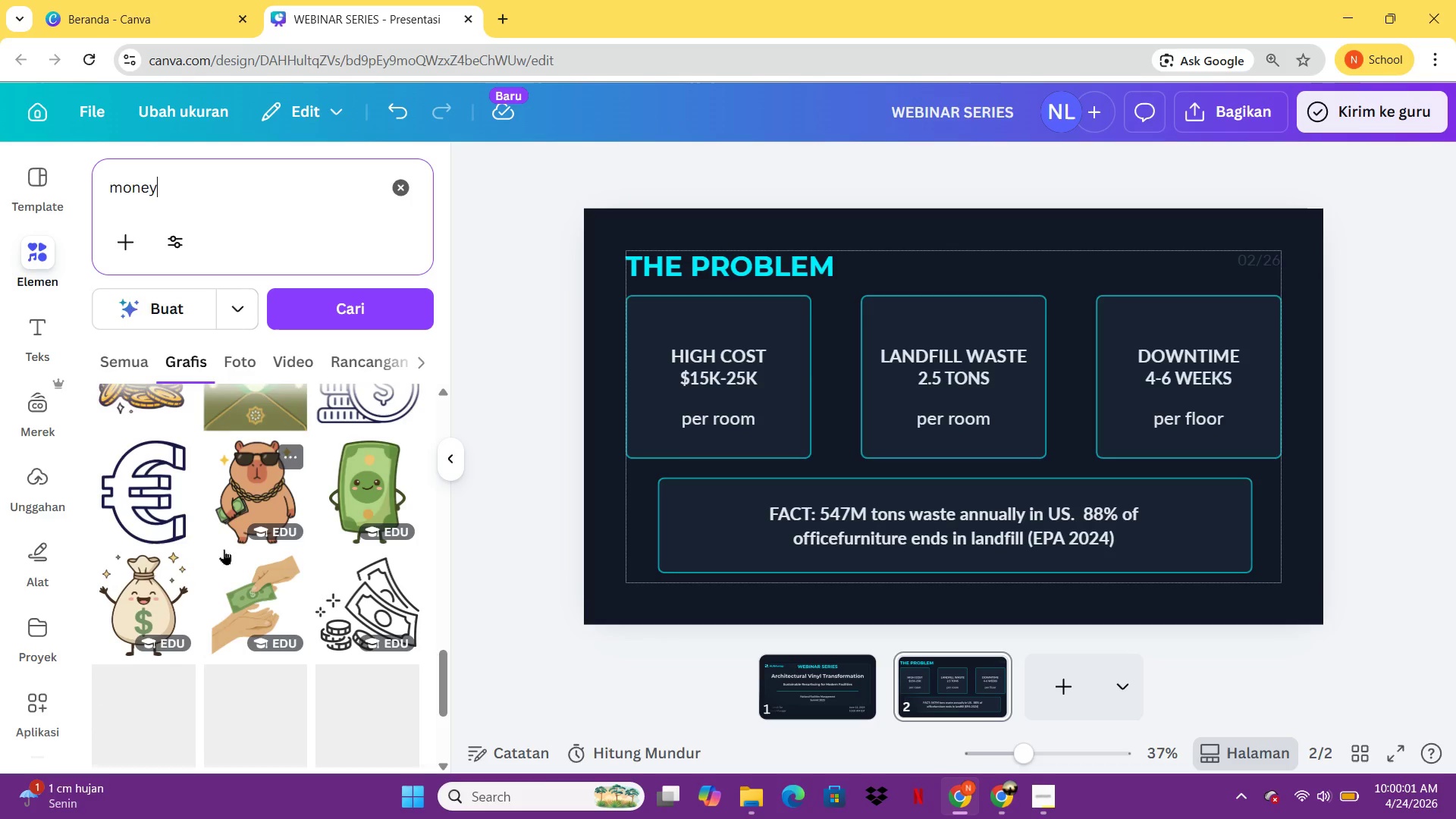 
wait(14.62)
 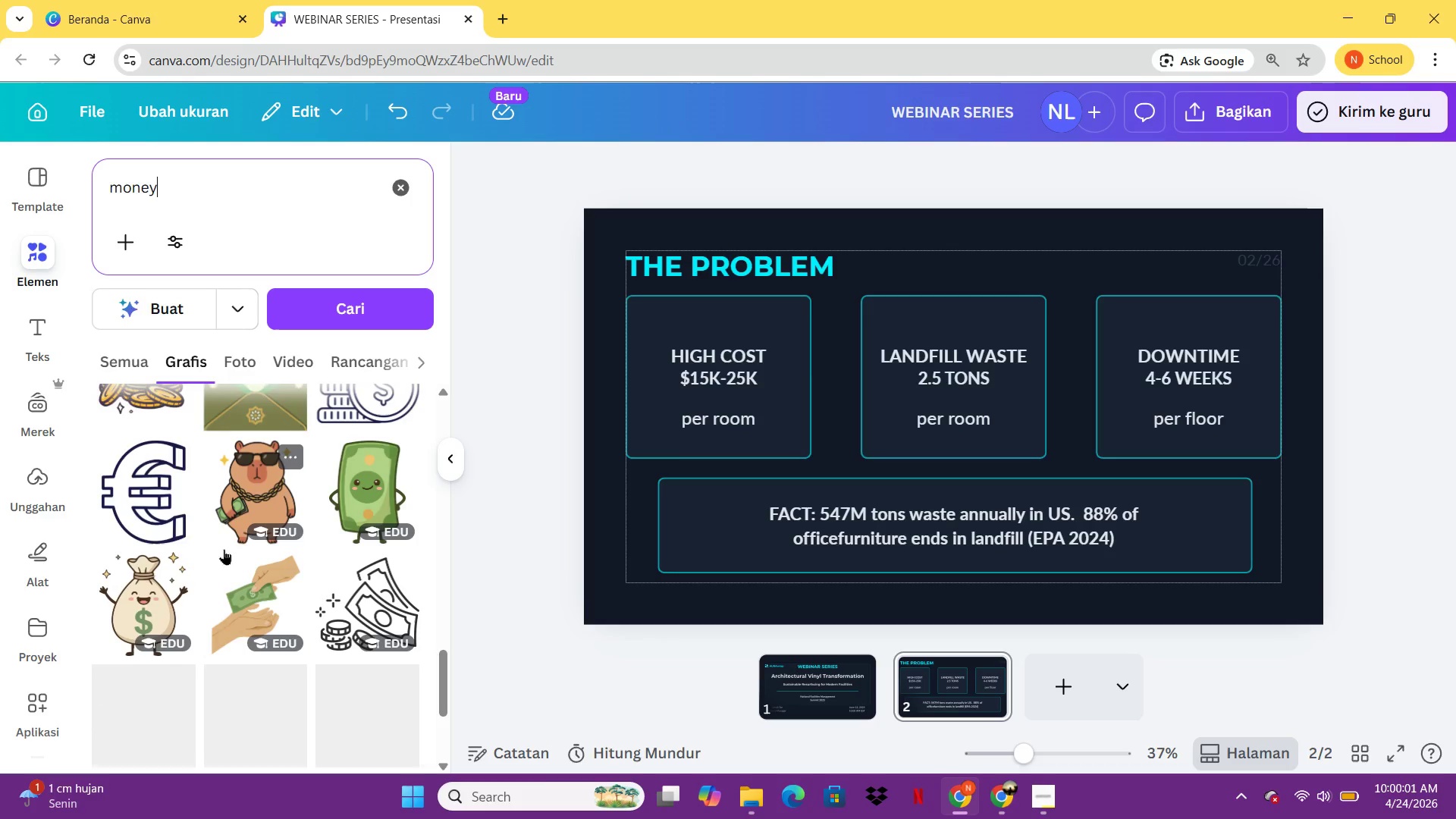 
left_click_drag(start_coordinate=[259, 177], to_coordinate=[47, 203])
 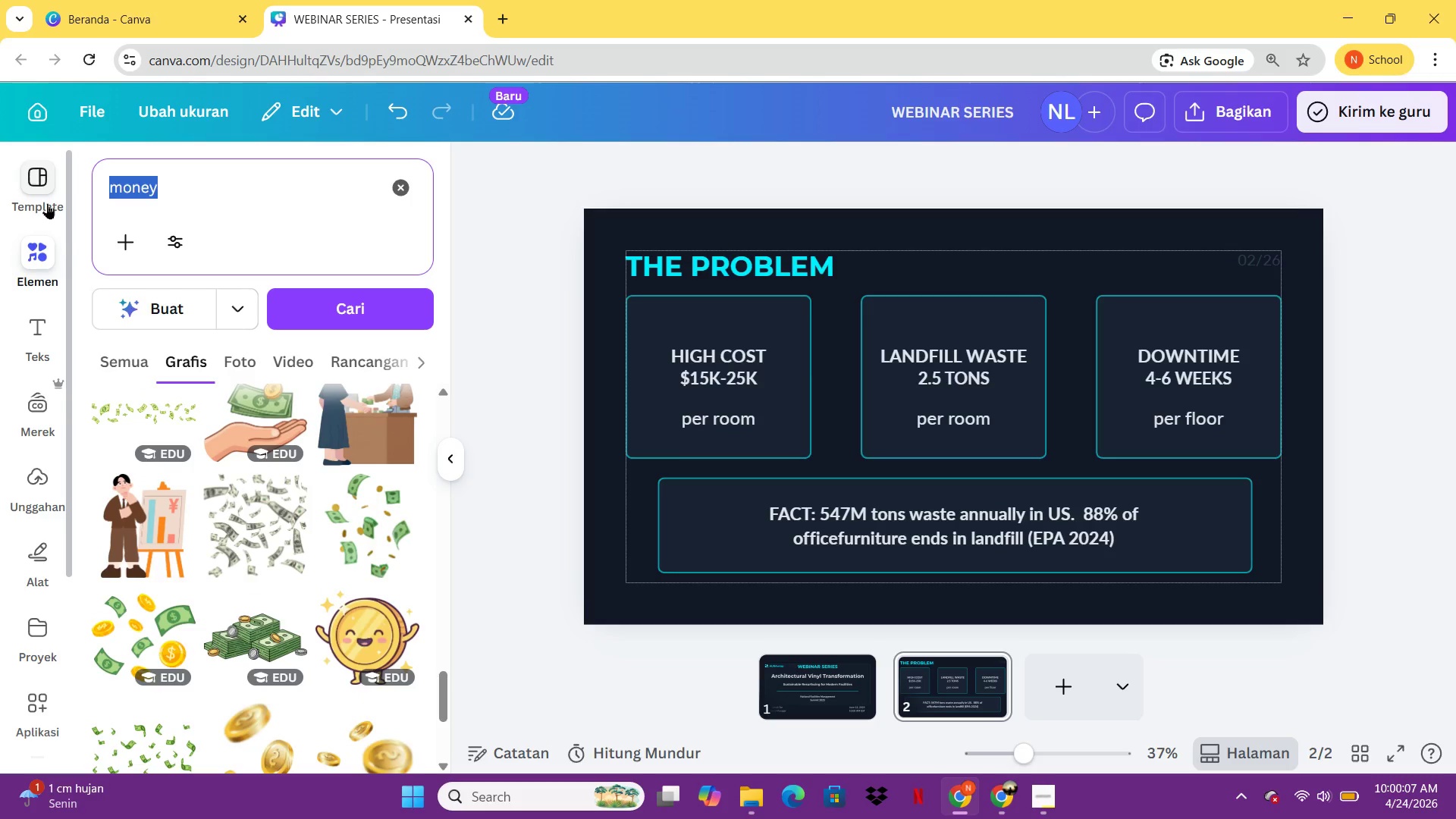 
type(dolar)
 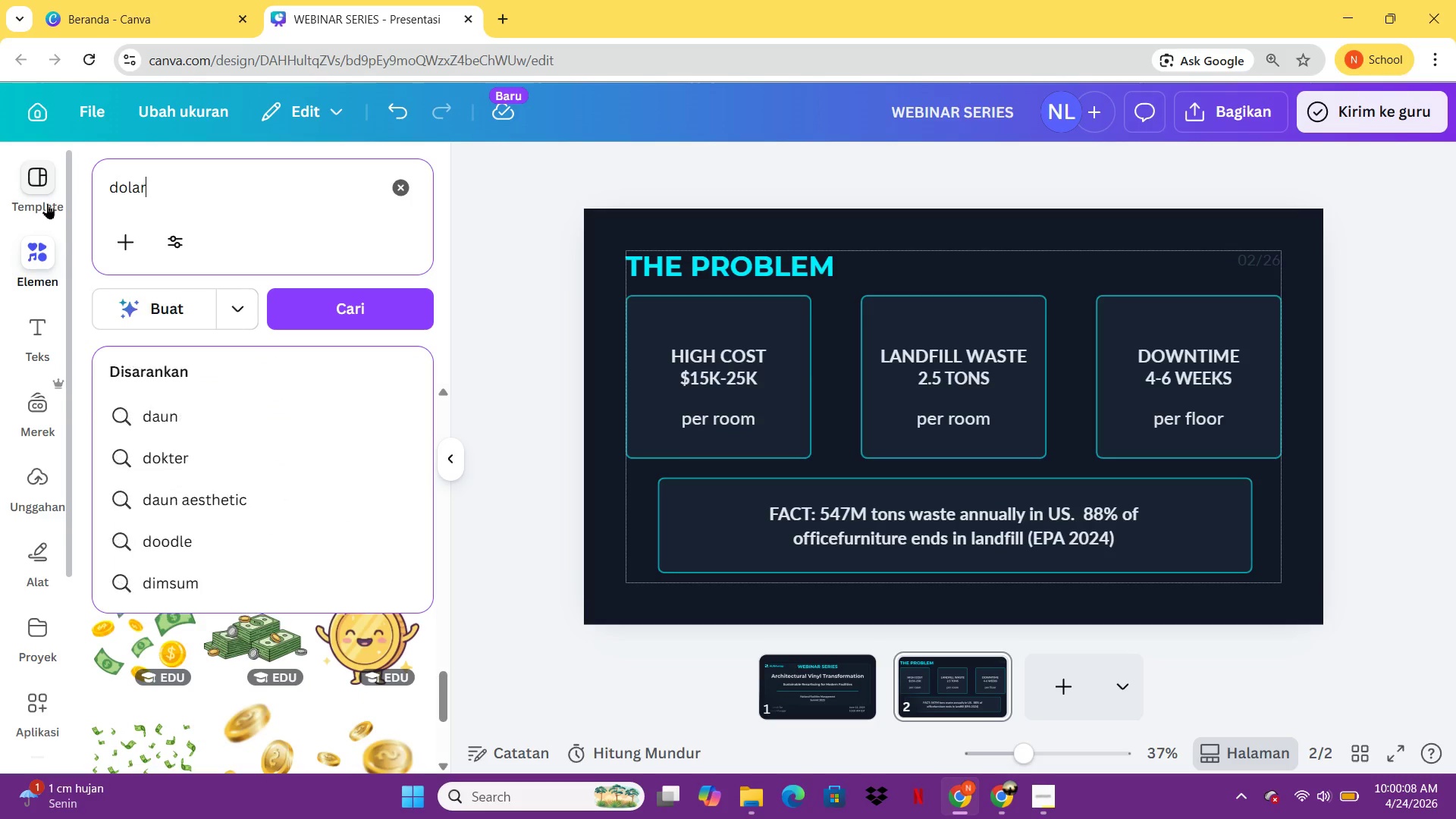 
key(Enter)
 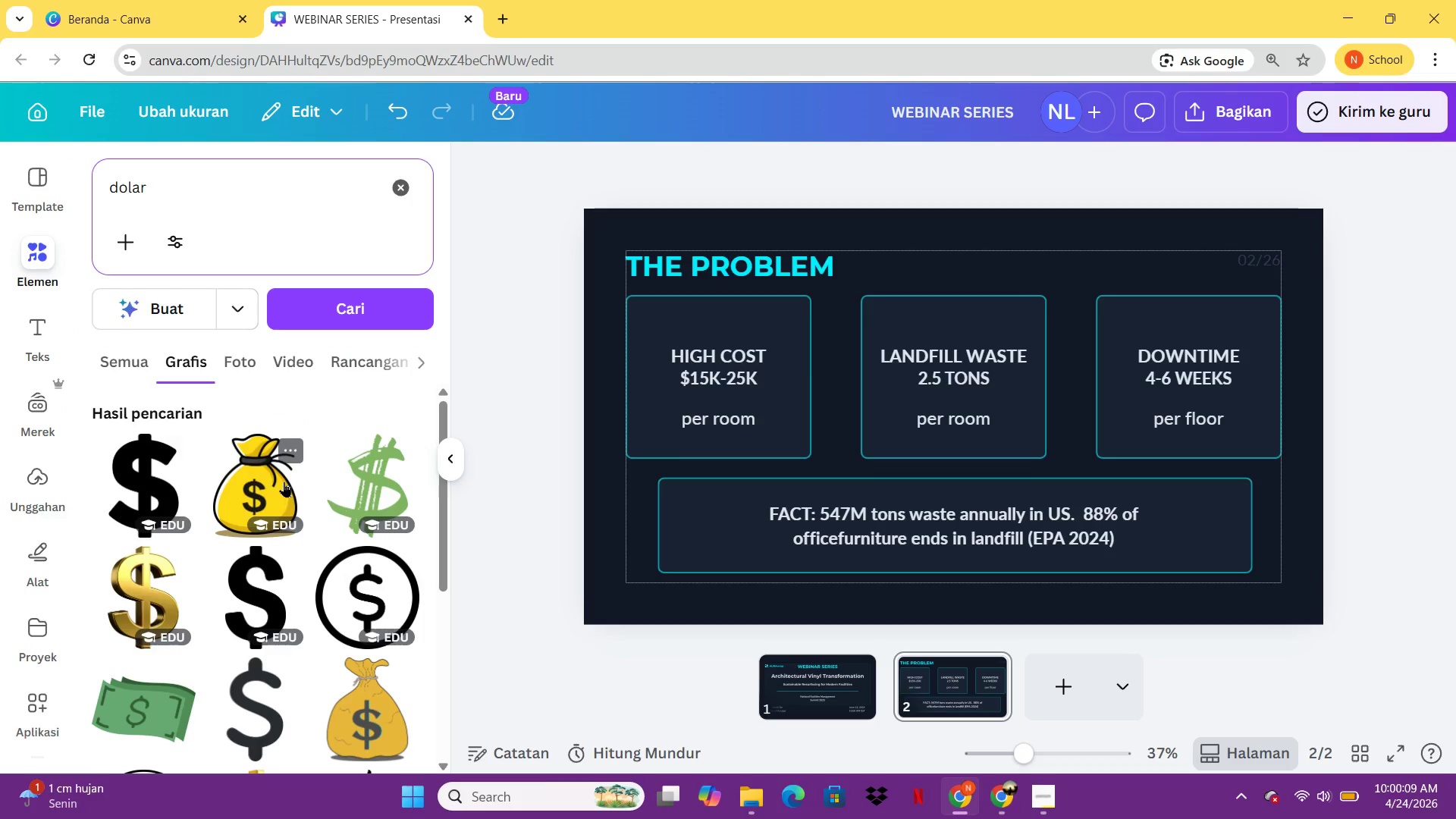 
left_click([266, 477])
 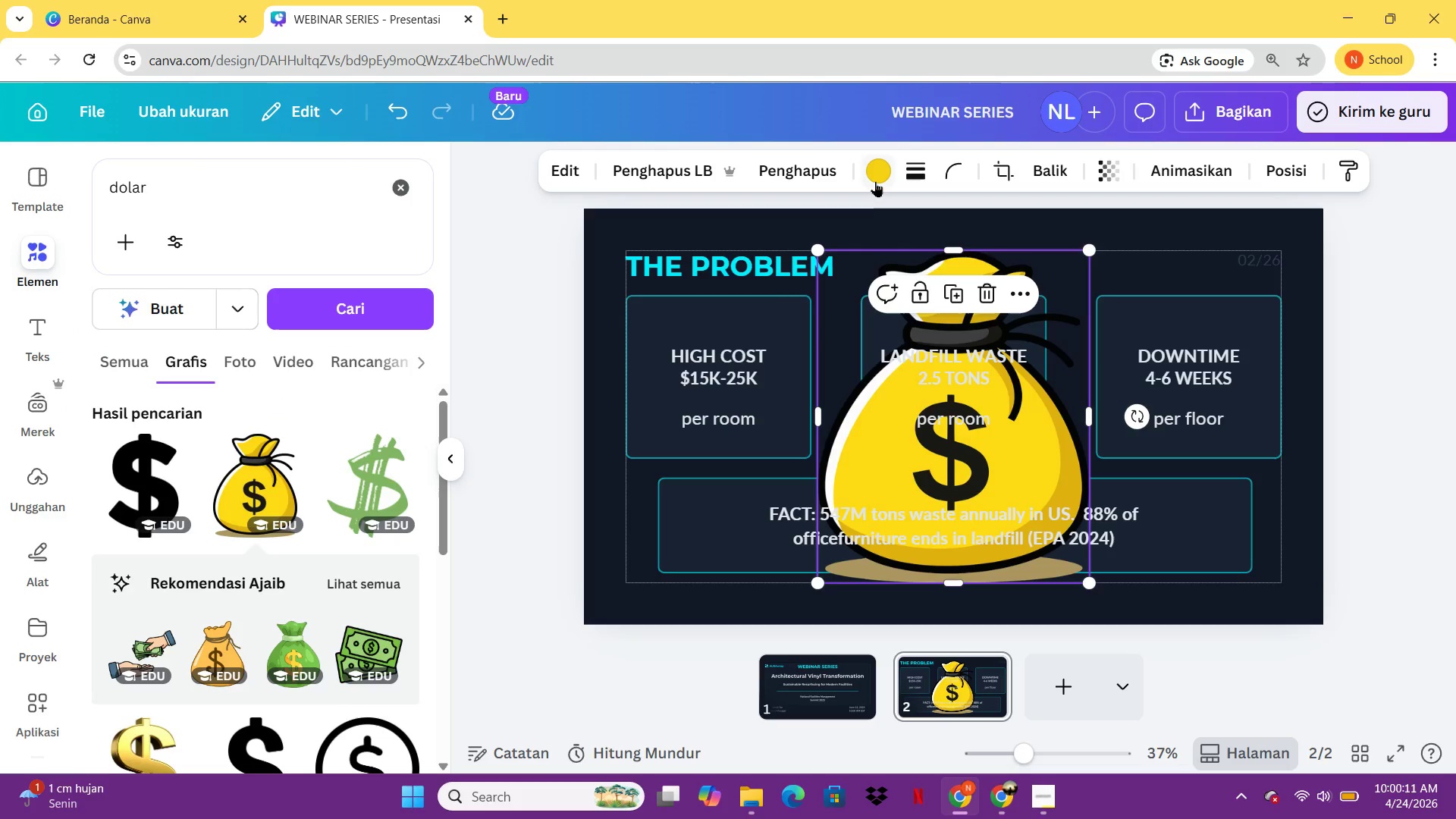 
left_click([875, 180])
 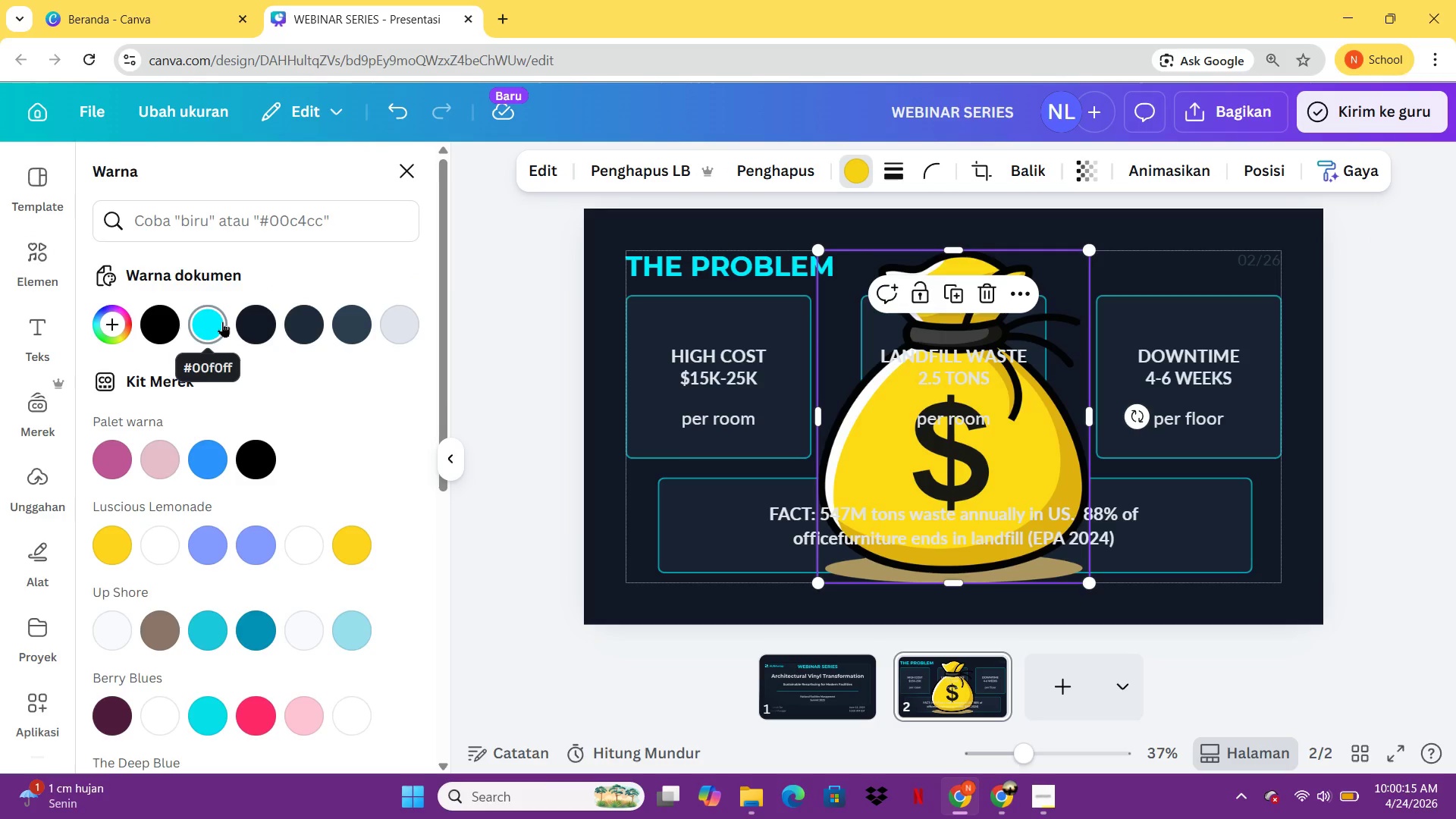 
wait(9.22)
 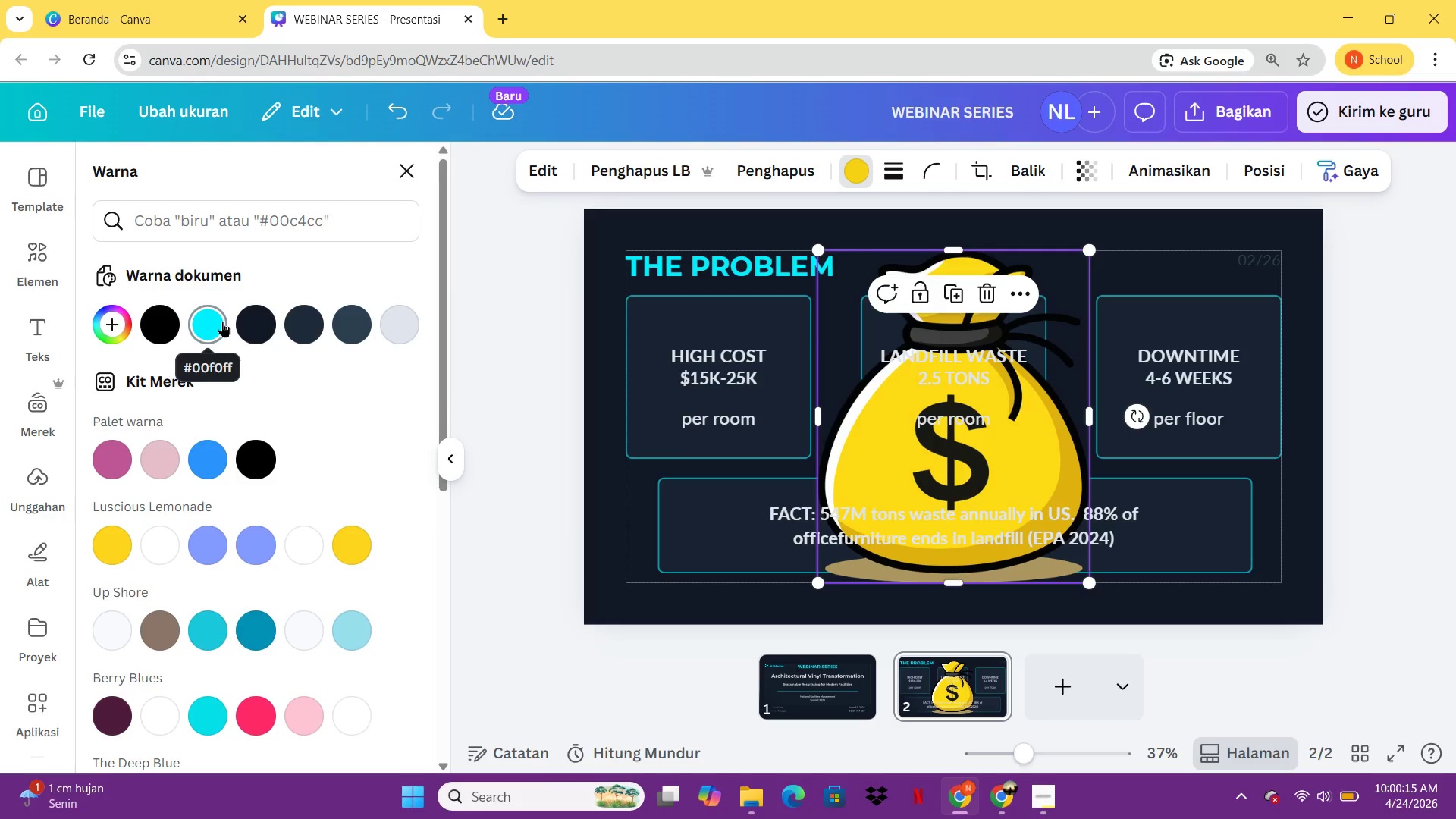 
left_click([222, 322])
 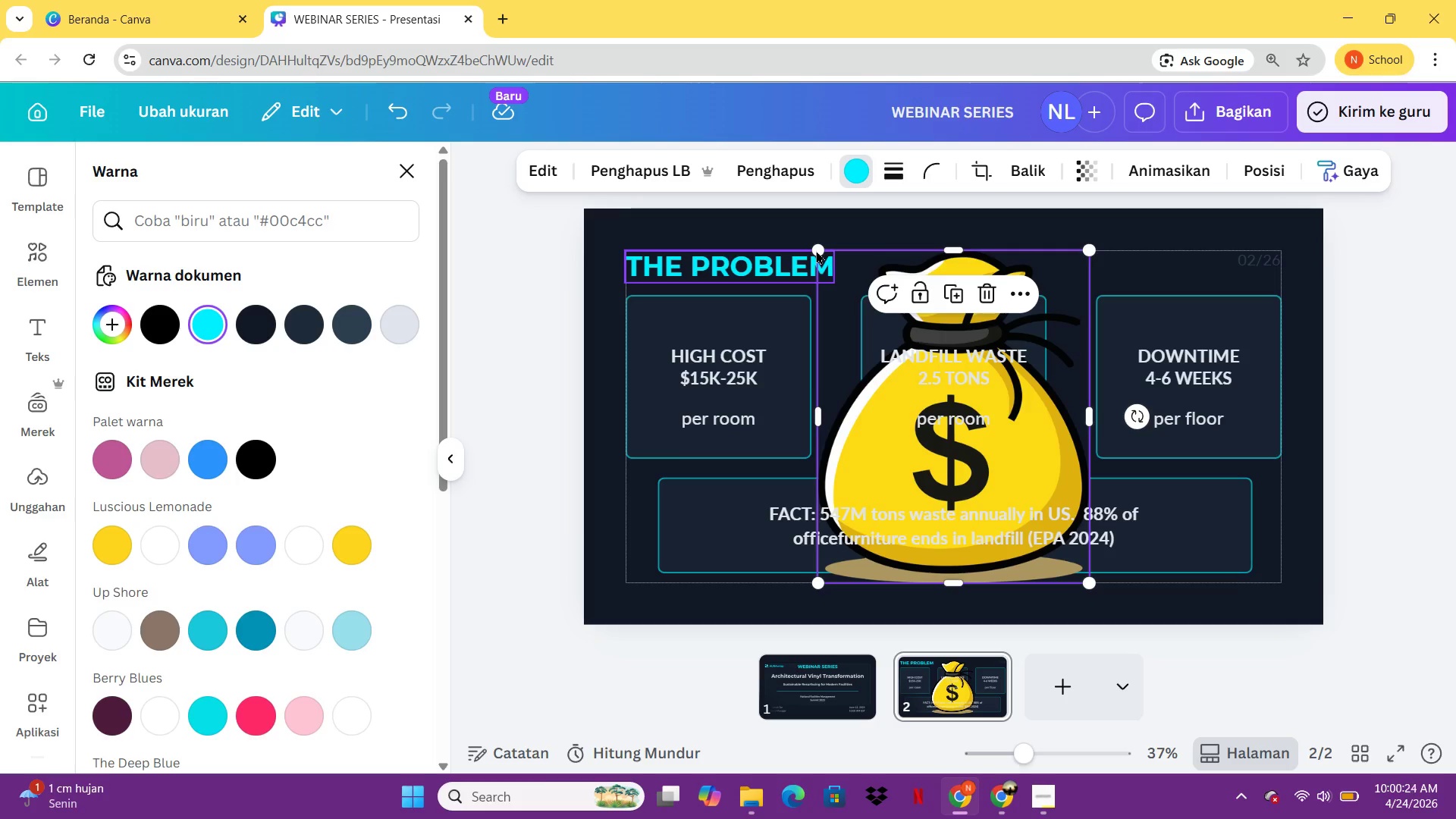 
left_click_drag(start_coordinate=[817, 244], to_coordinate=[1023, 552])
 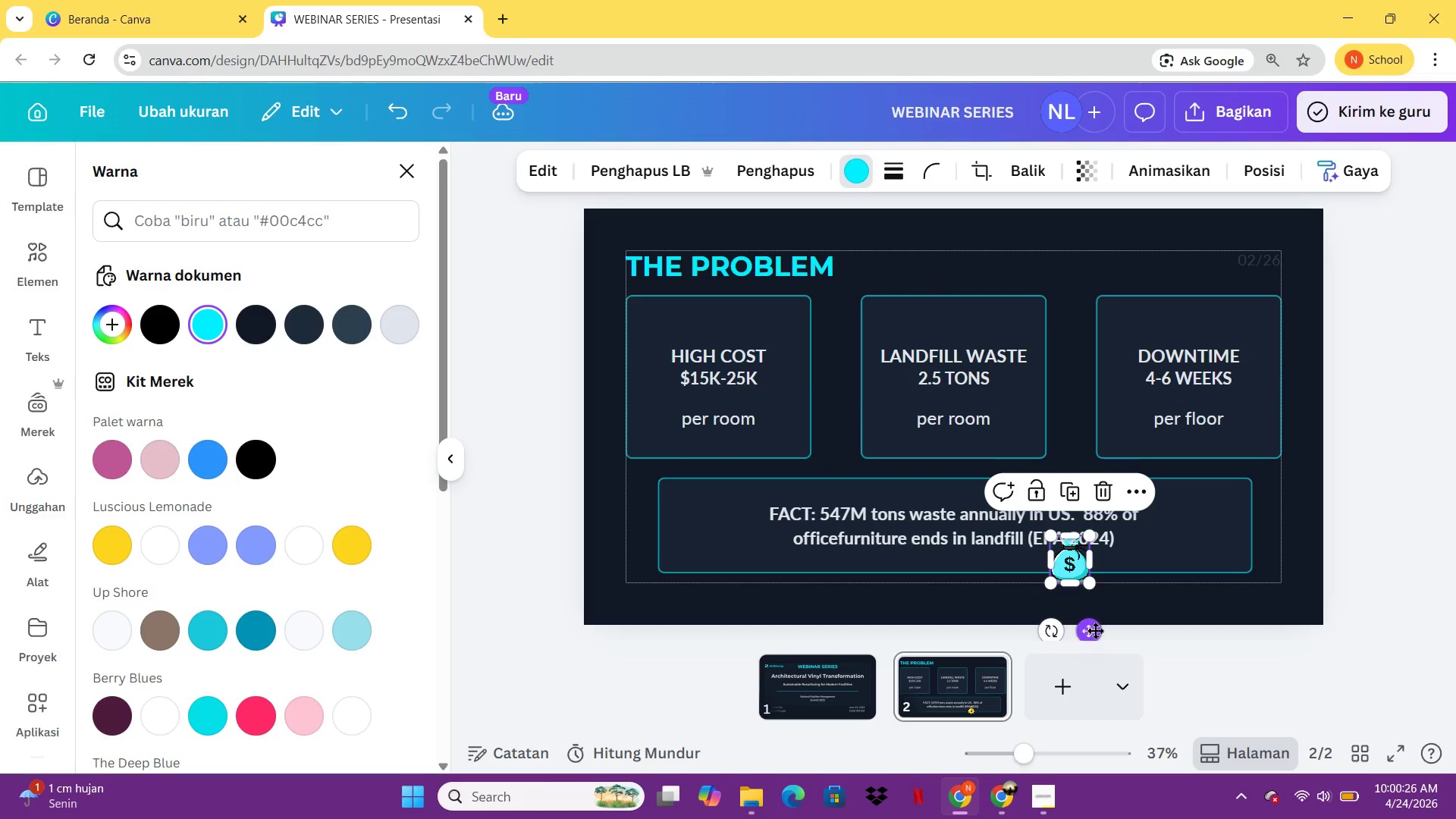 
left_click_drag(start_coordinate=[1095, 630], to_coordinate=[744, 391])
 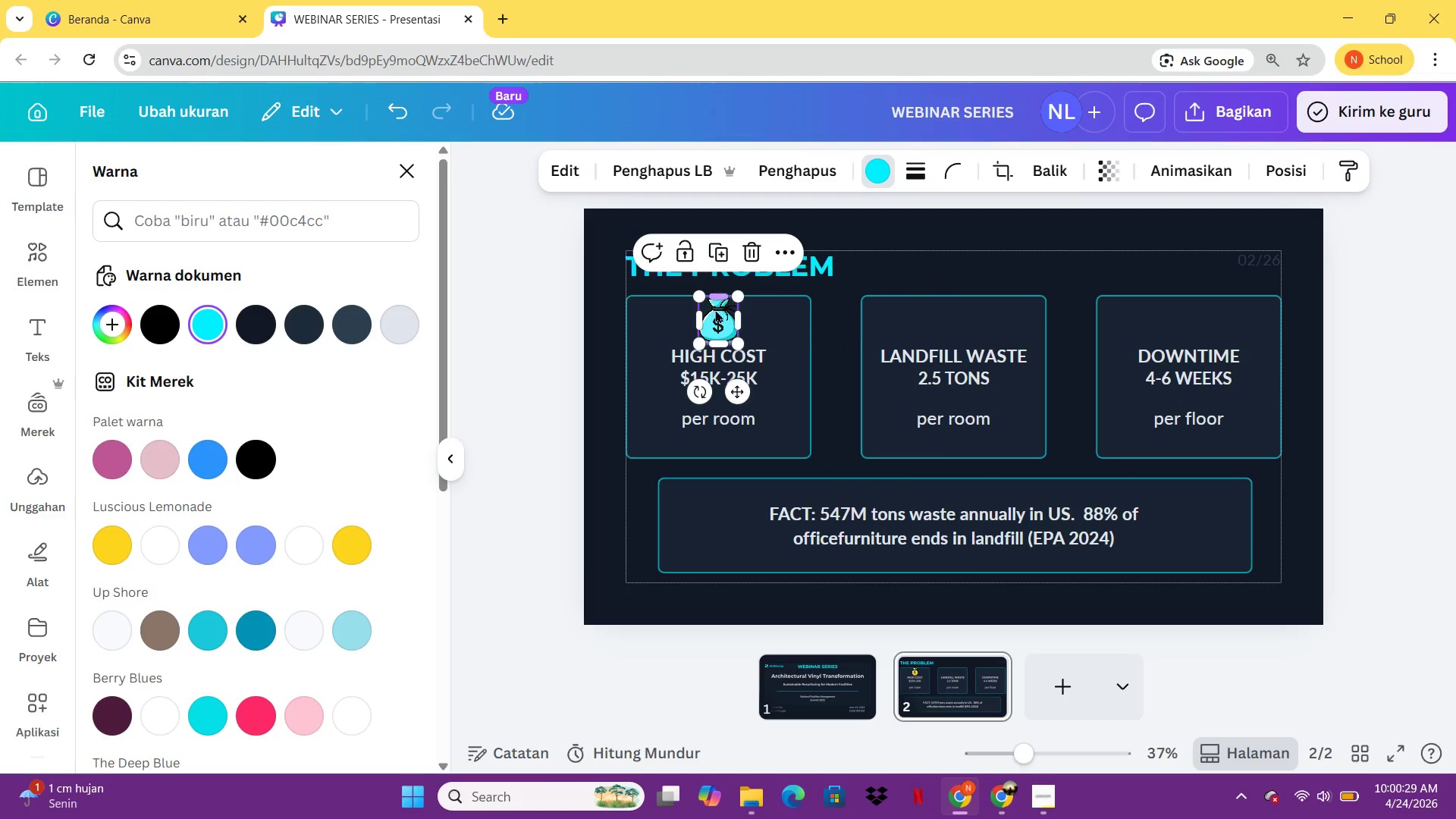 
left_click_drag(start_coordinate=[720, 315], to_coordinate=[714, 316])
 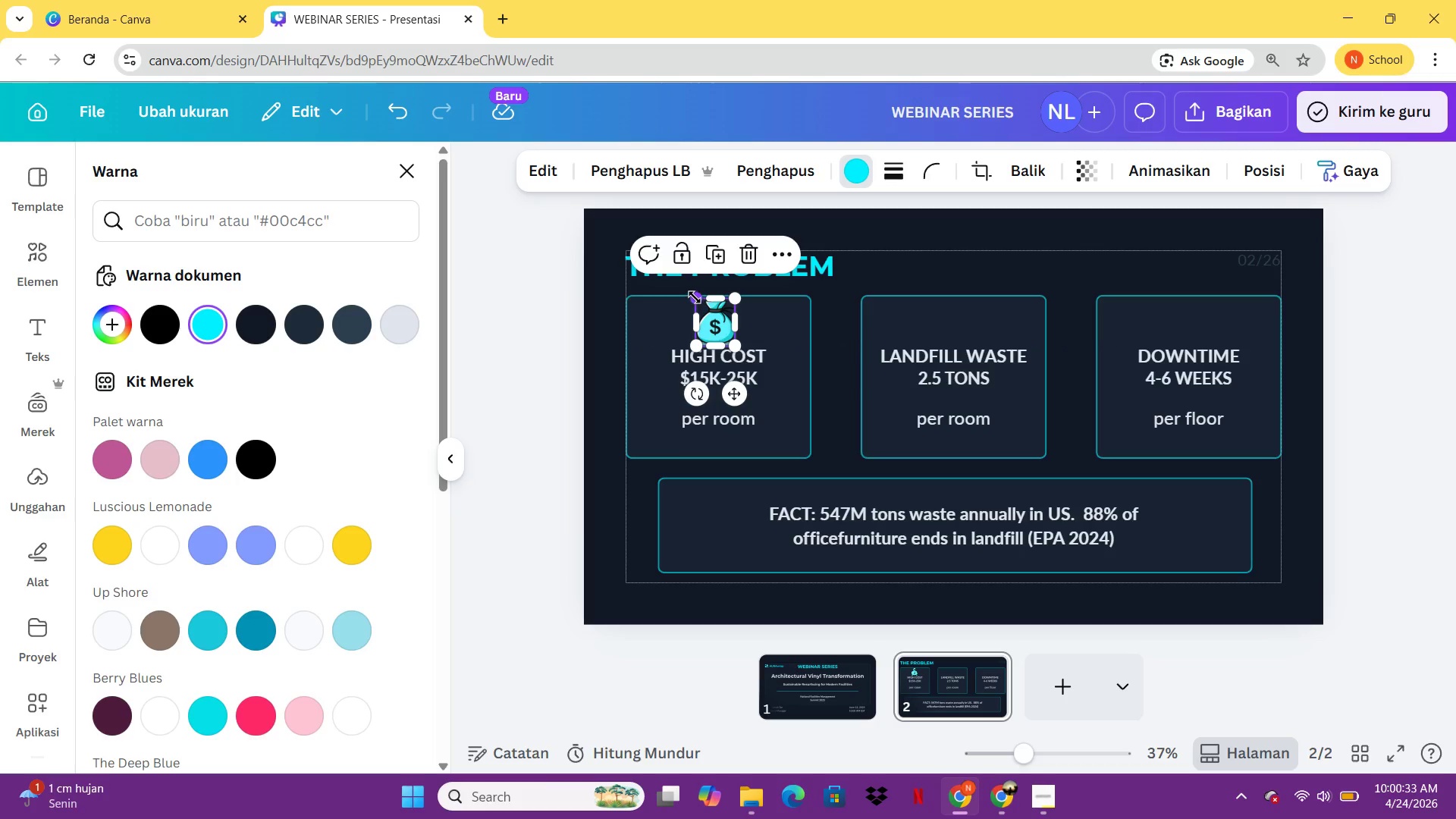 
left_click_drag(start_coordinate=[695, 297], to_coordinate=[700, 305])
 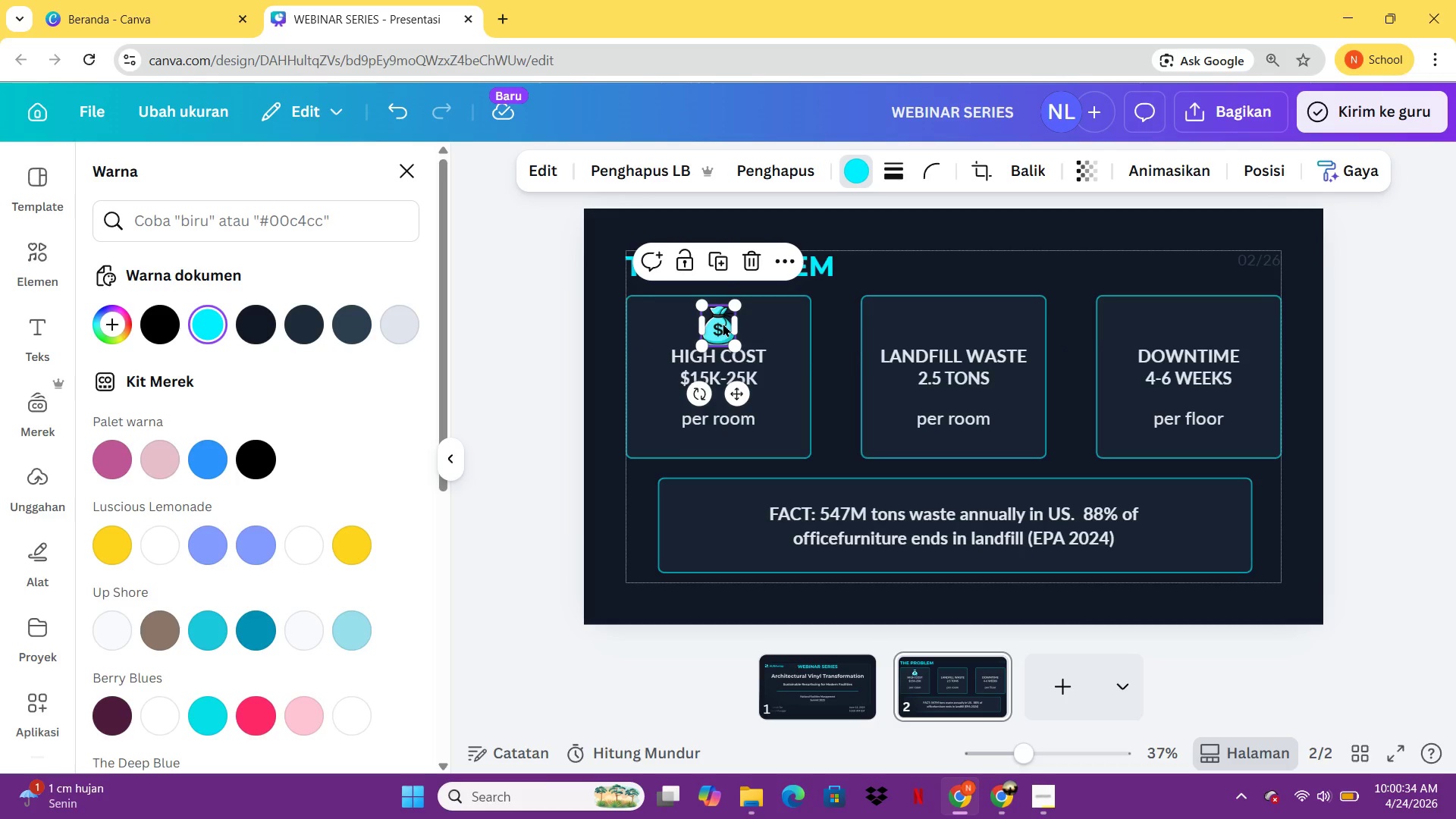 
left_click_drag(start_coordinate=[723, 323], to_coordinate=[720, 318])
 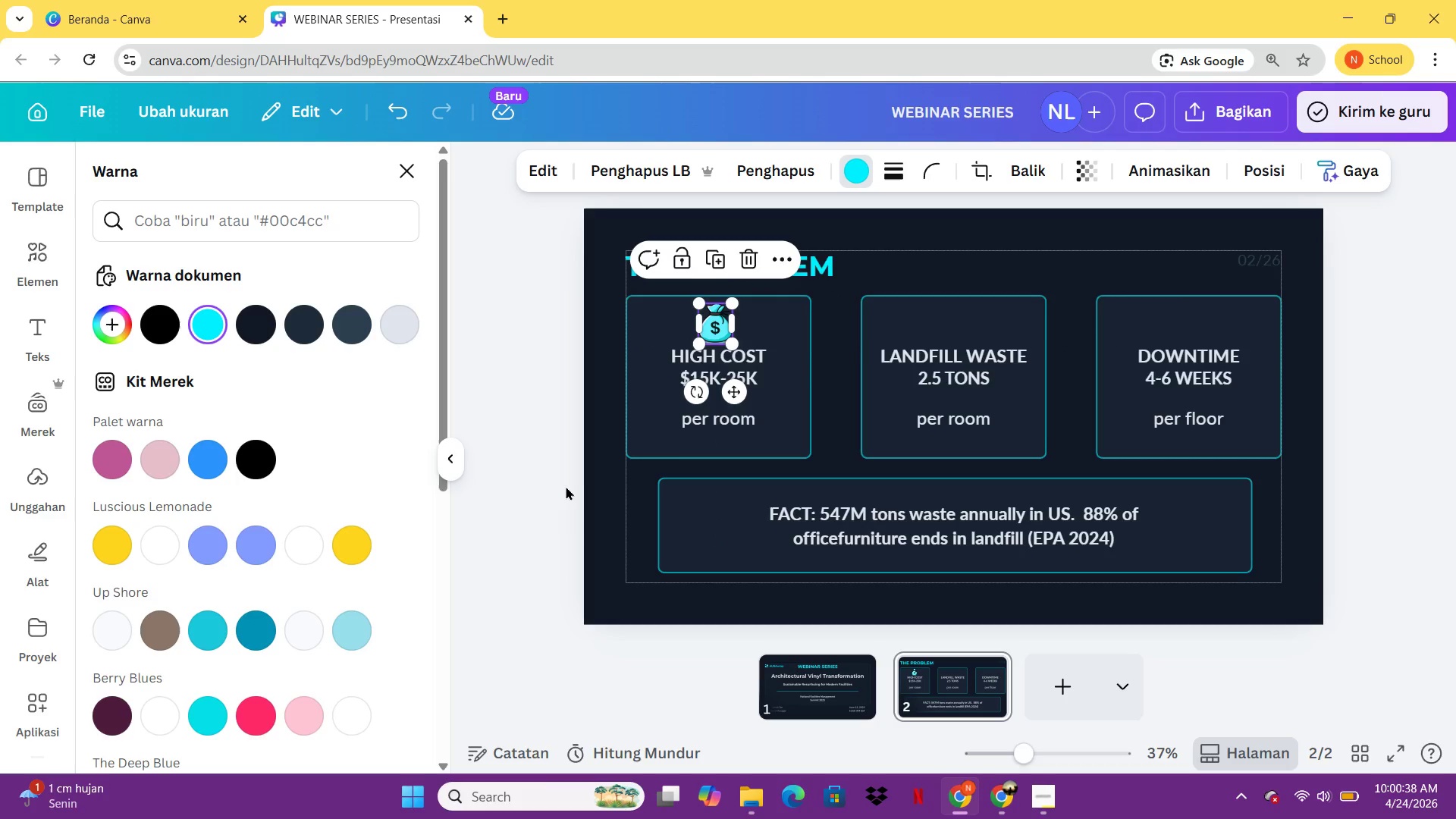 
left_click([566, 486])
 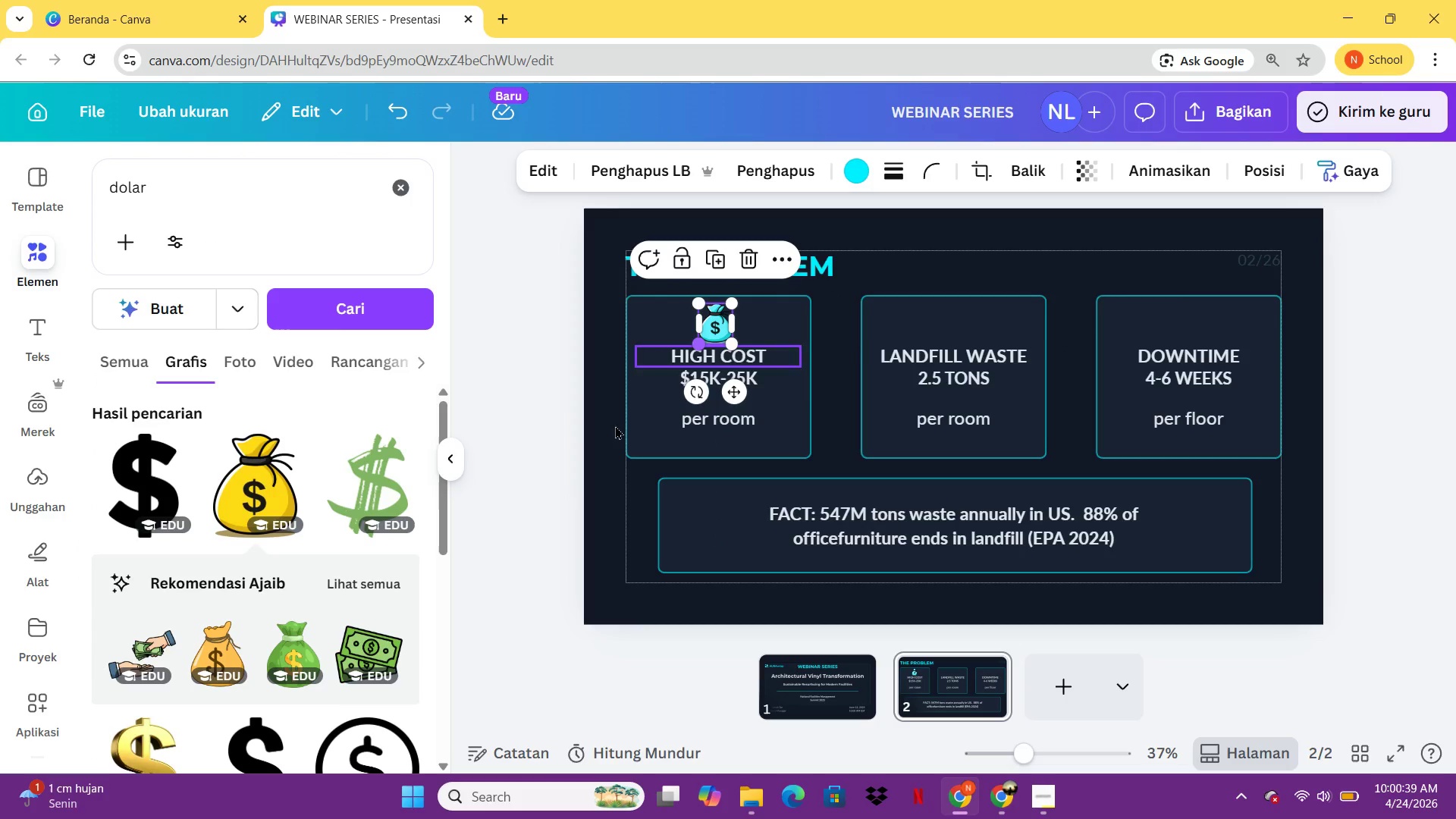 
left_click([541, 481])
 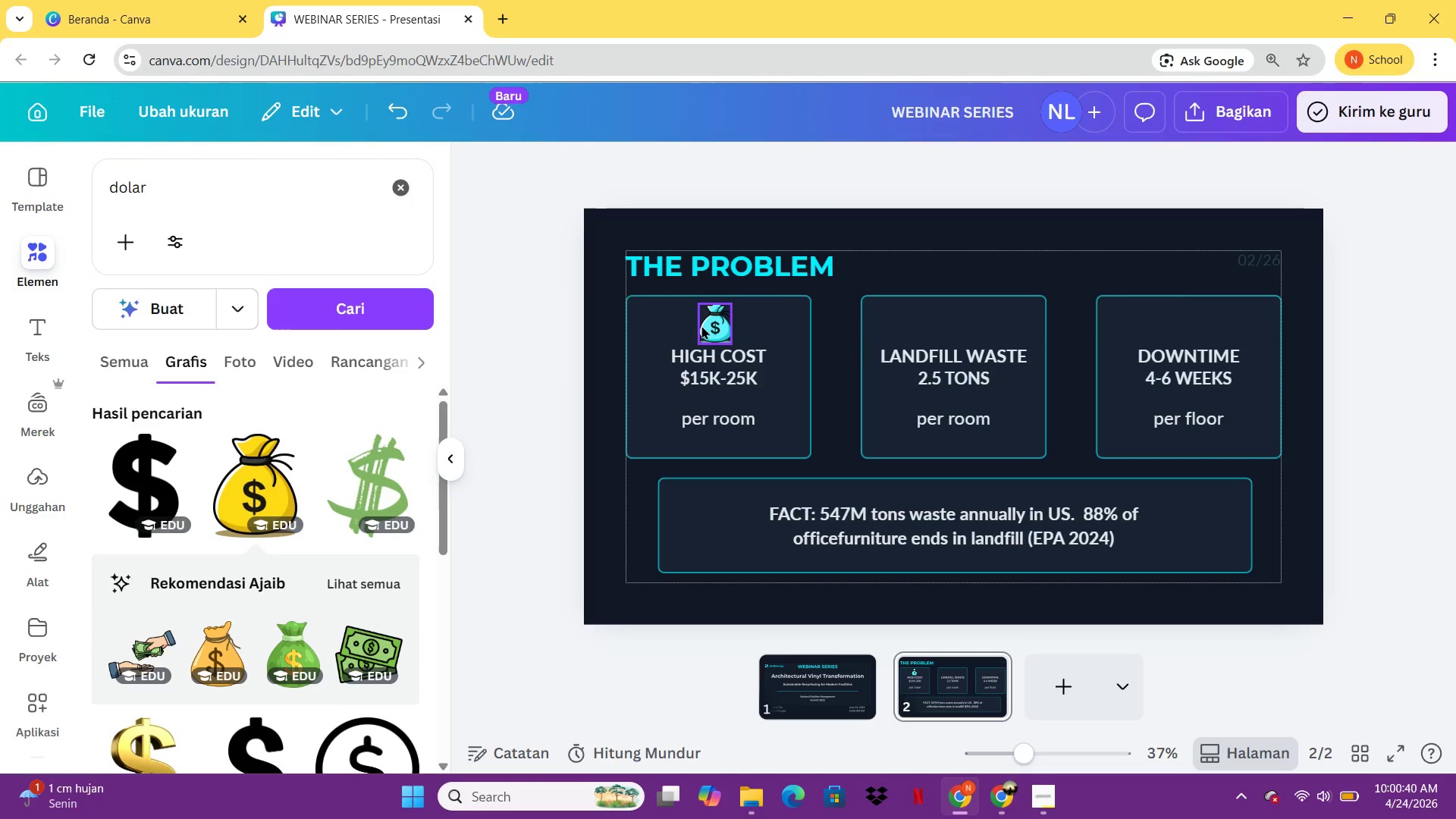 
left_click([703, 325])
 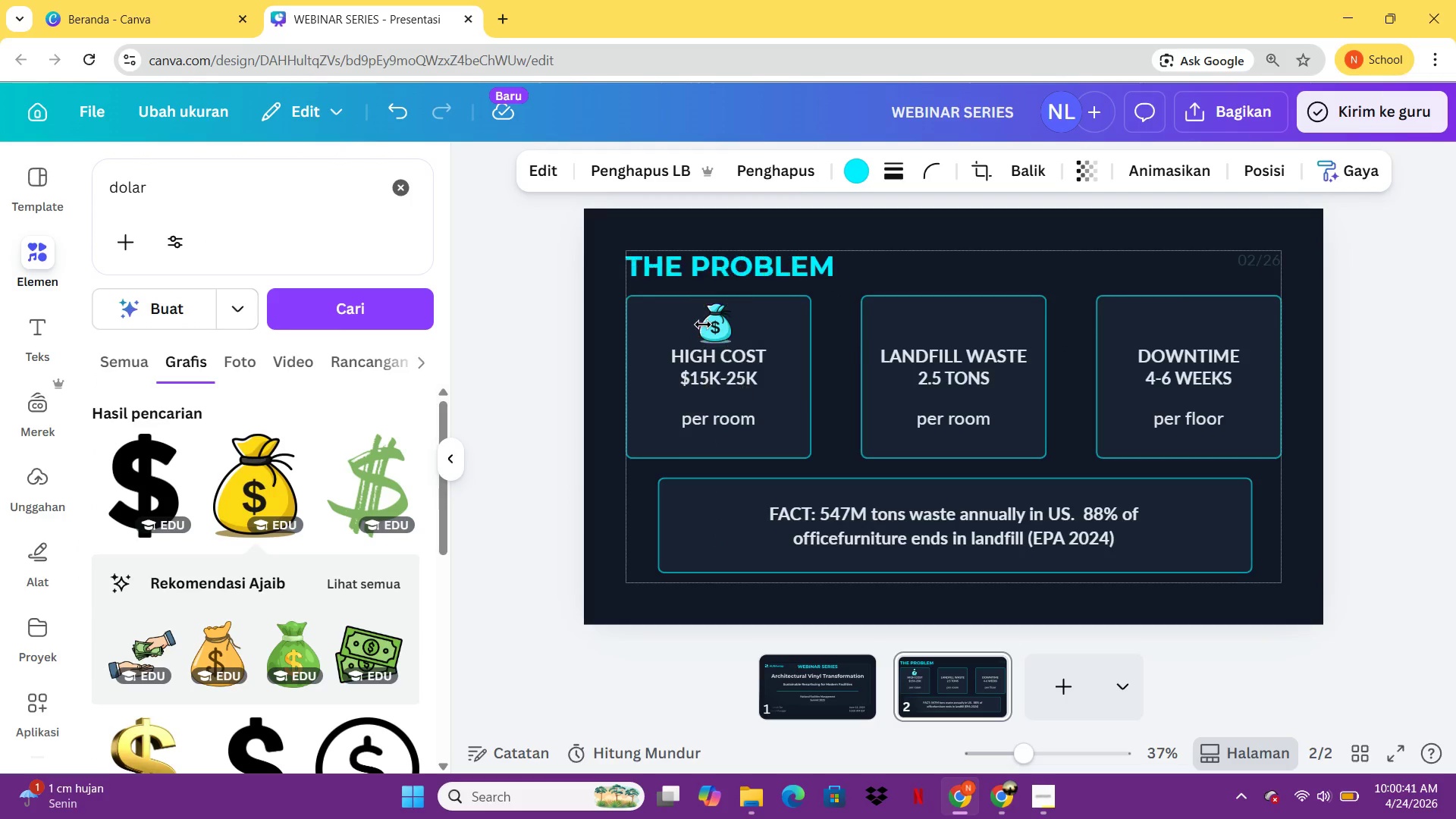 
key(ArrowUp)
 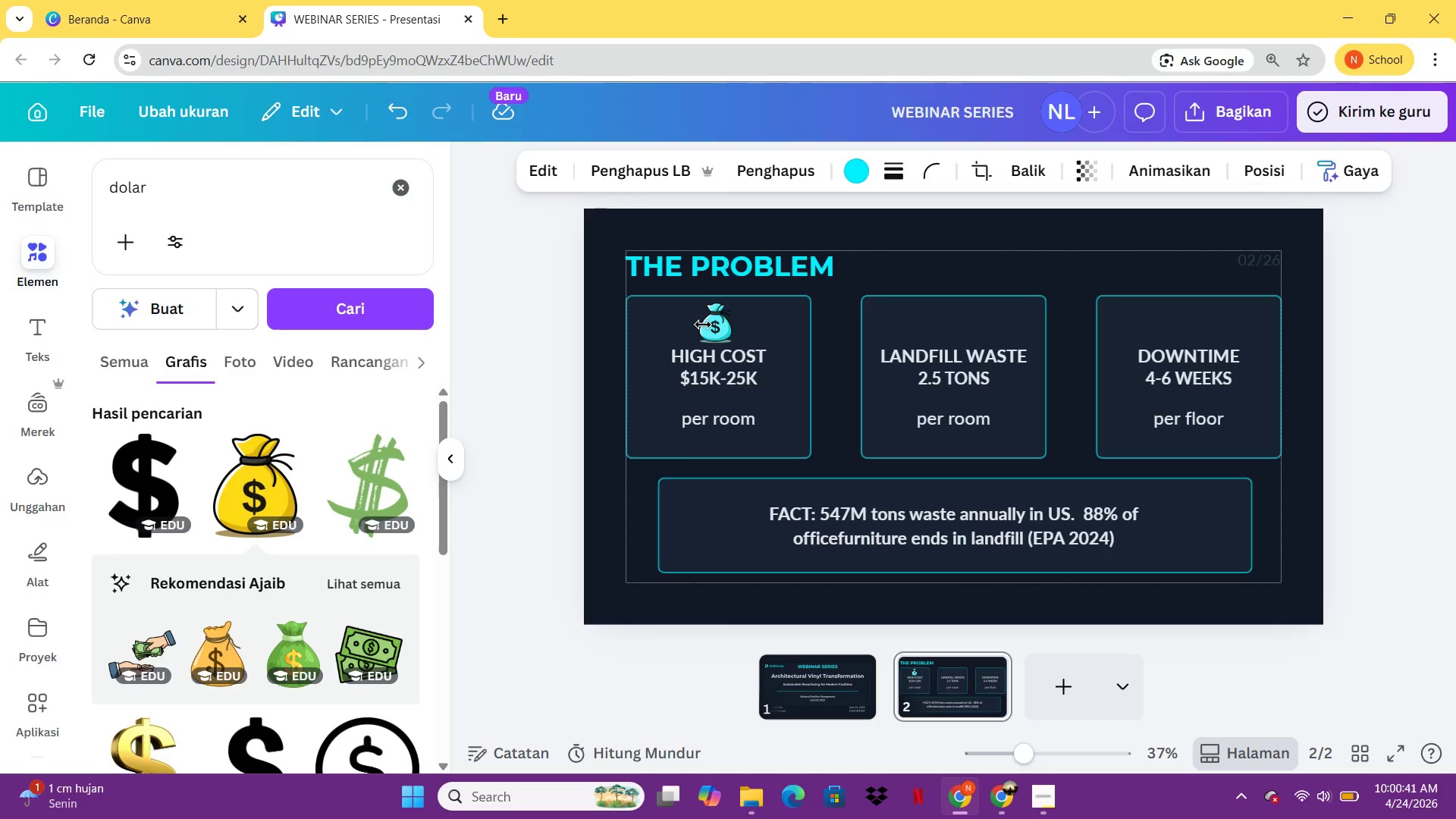 
key(ArrowUp)
 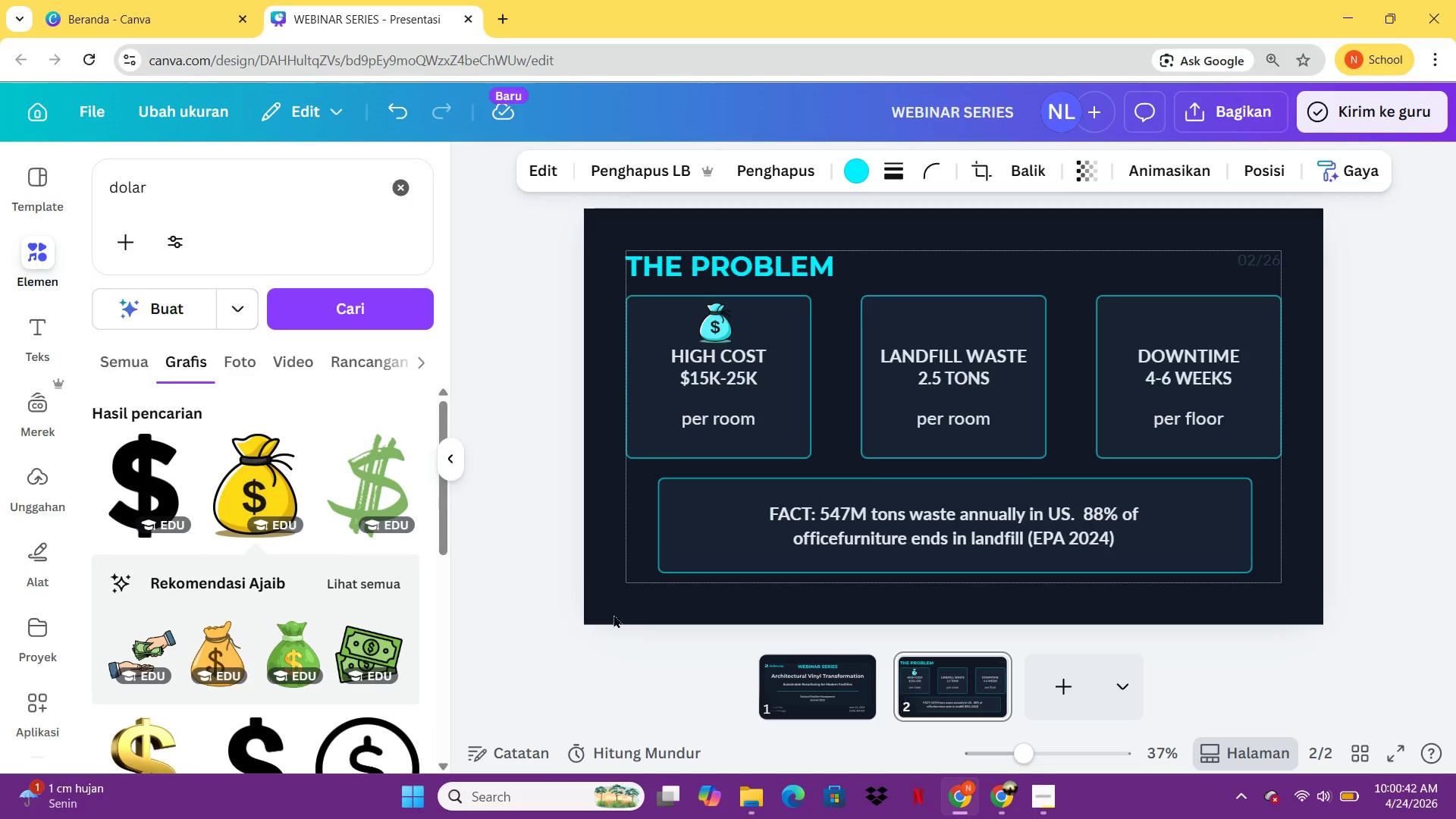 
left_click([650, 601])
 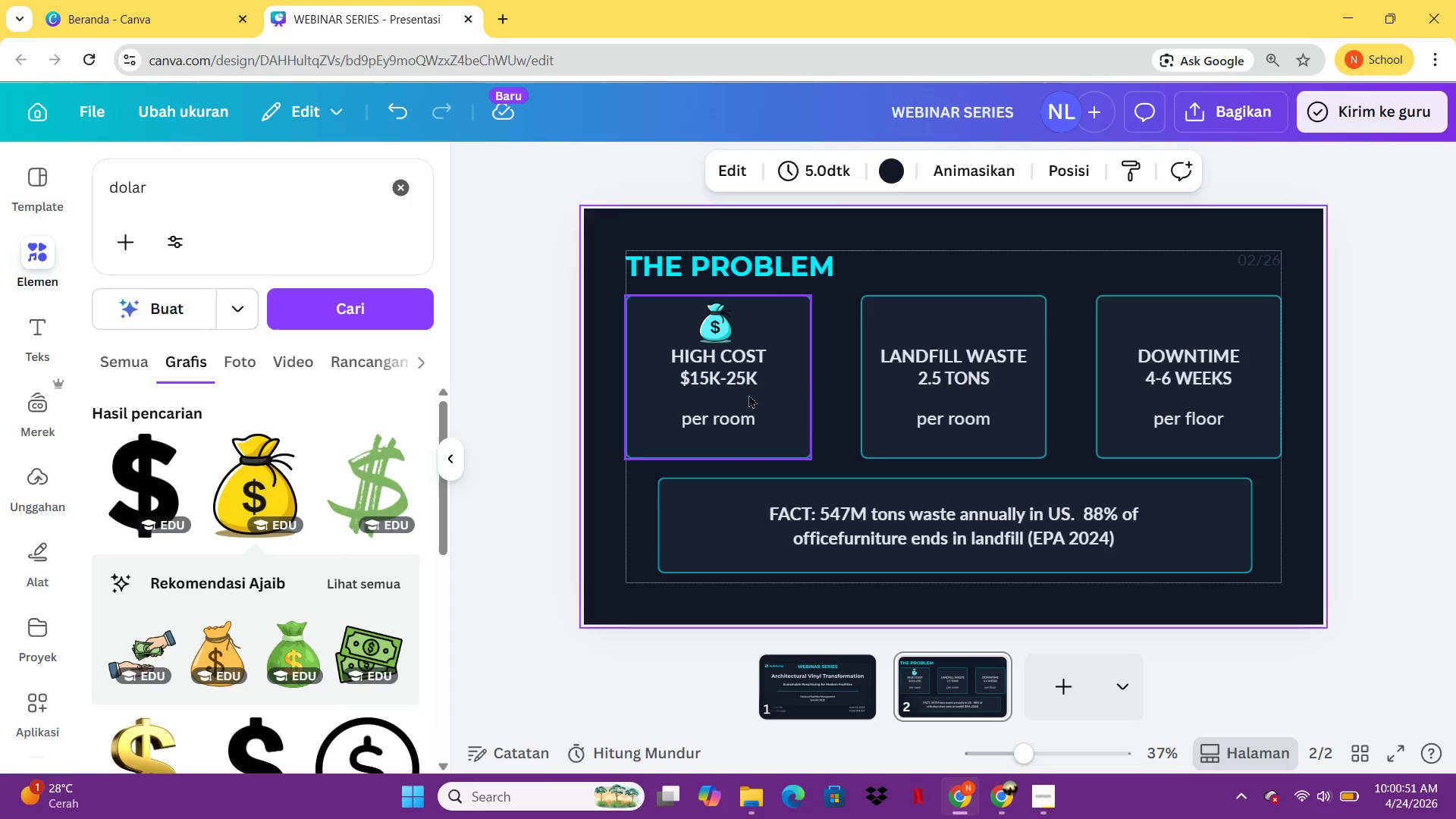 
wait(14.23)
 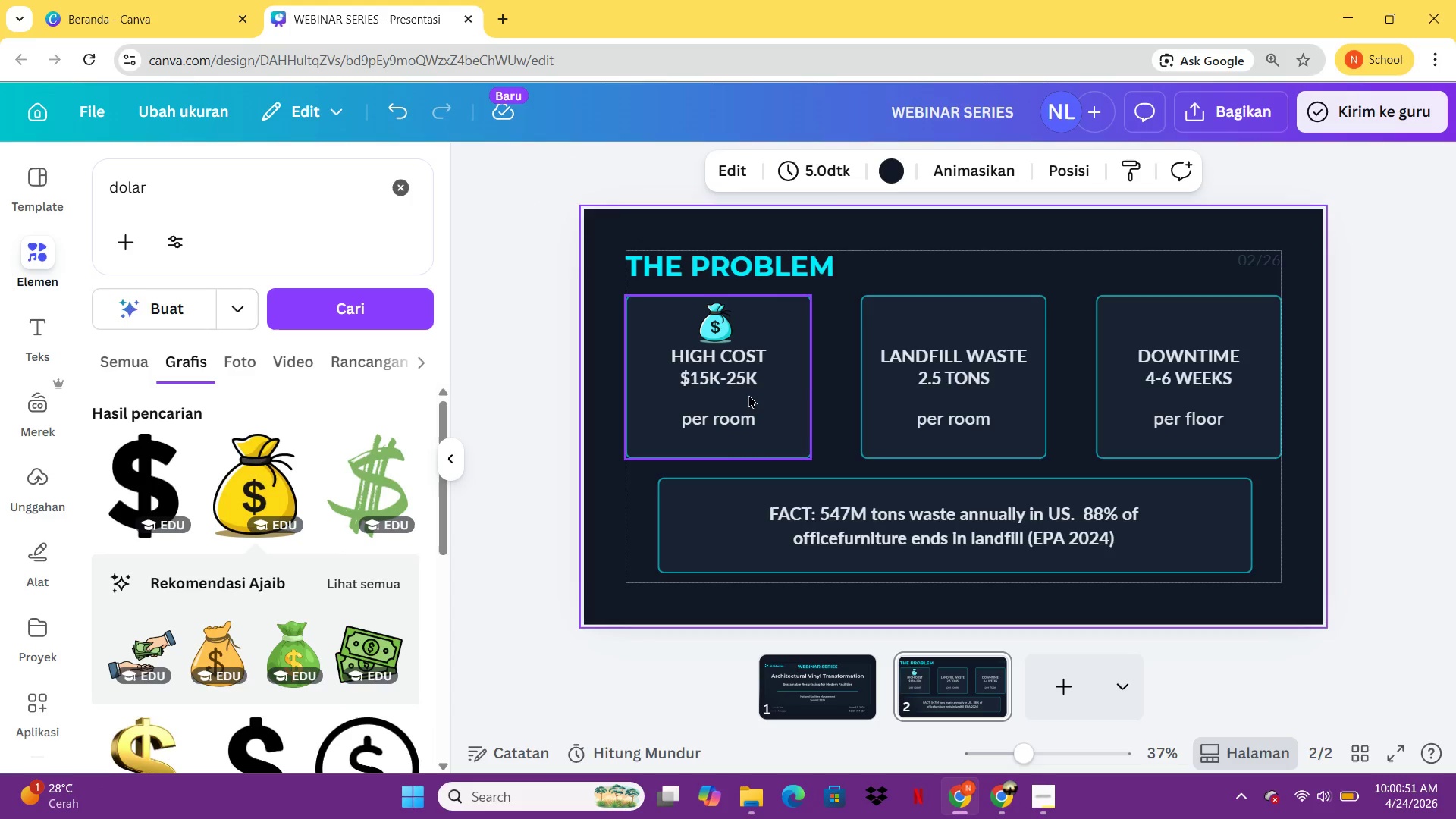 
left_click([736, 376])
 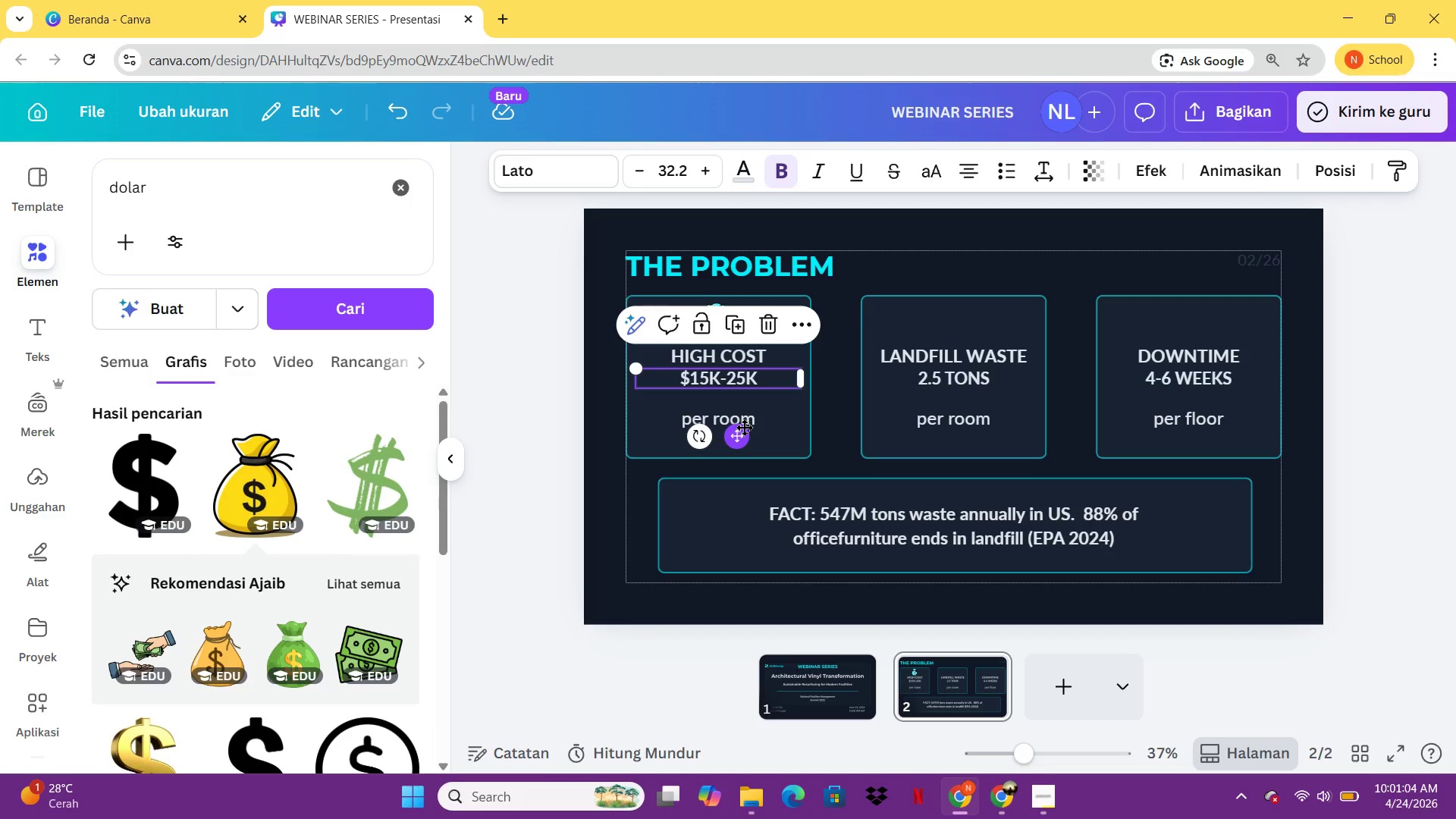 
wait(12.31)
 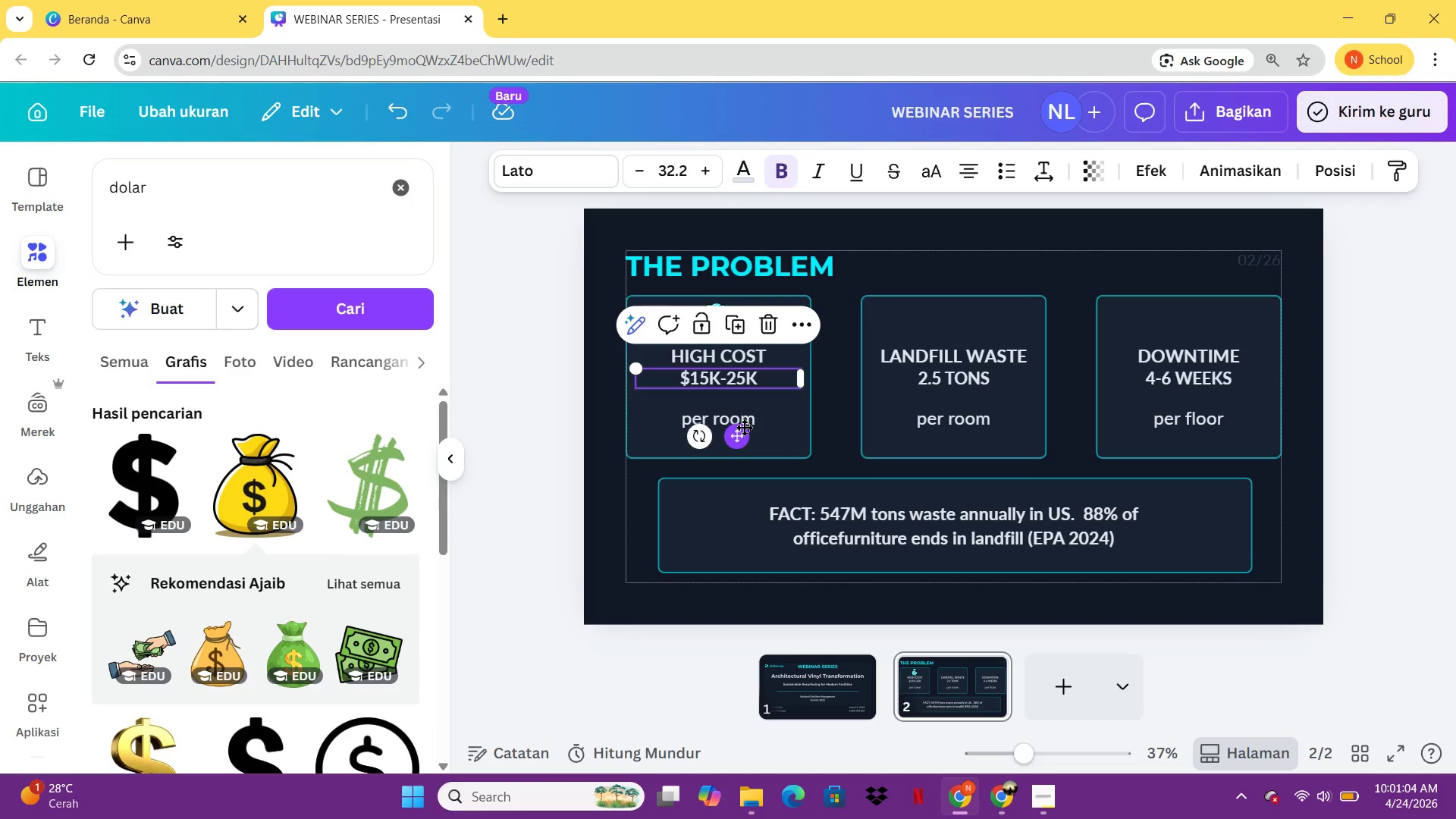 
double_click([780, 379])
 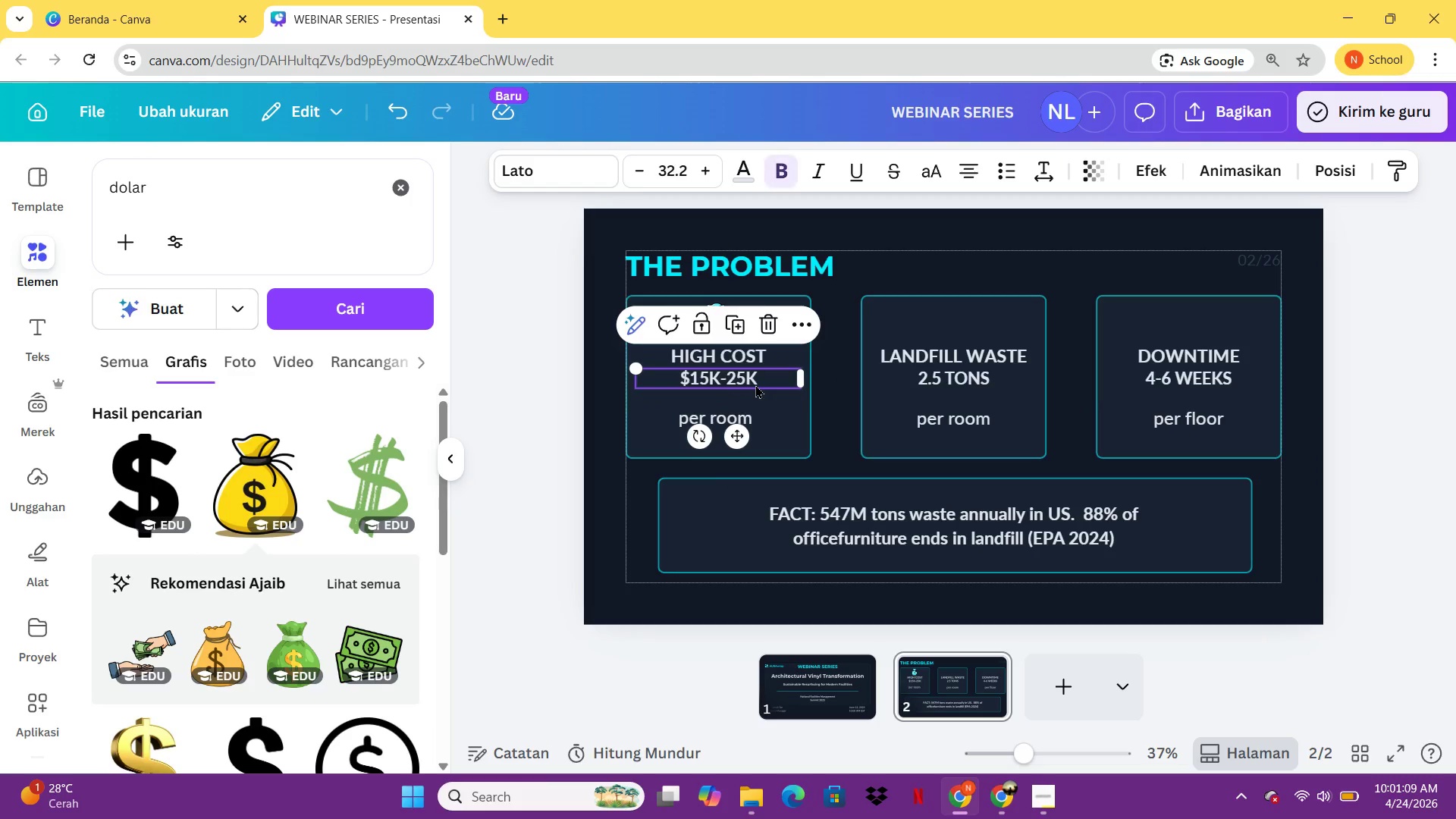 
double_click([755, 384])
 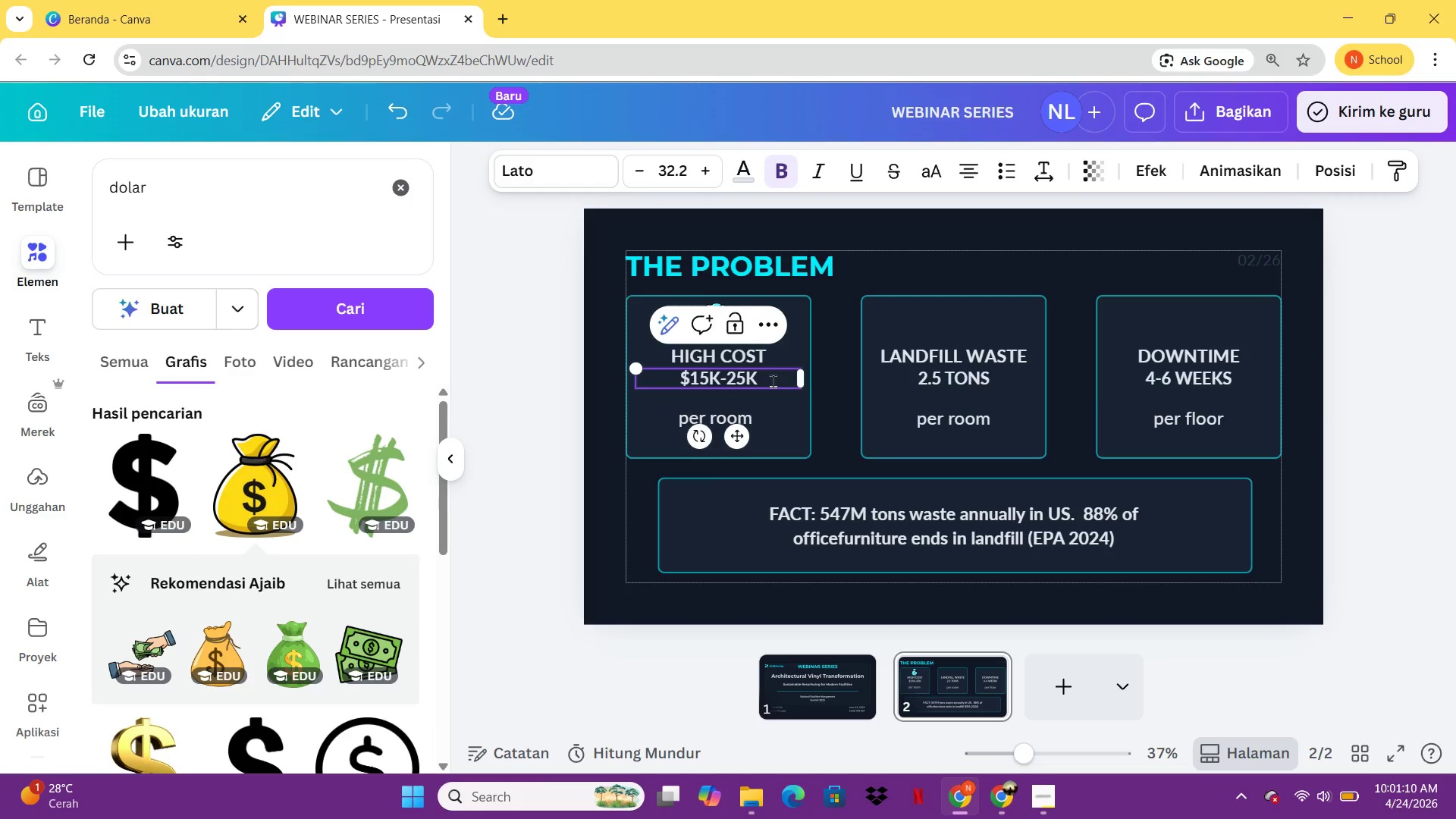 
type( per rrom)
key(Backspace)
key(Backspace)
key(Backspace)
type(oom)
 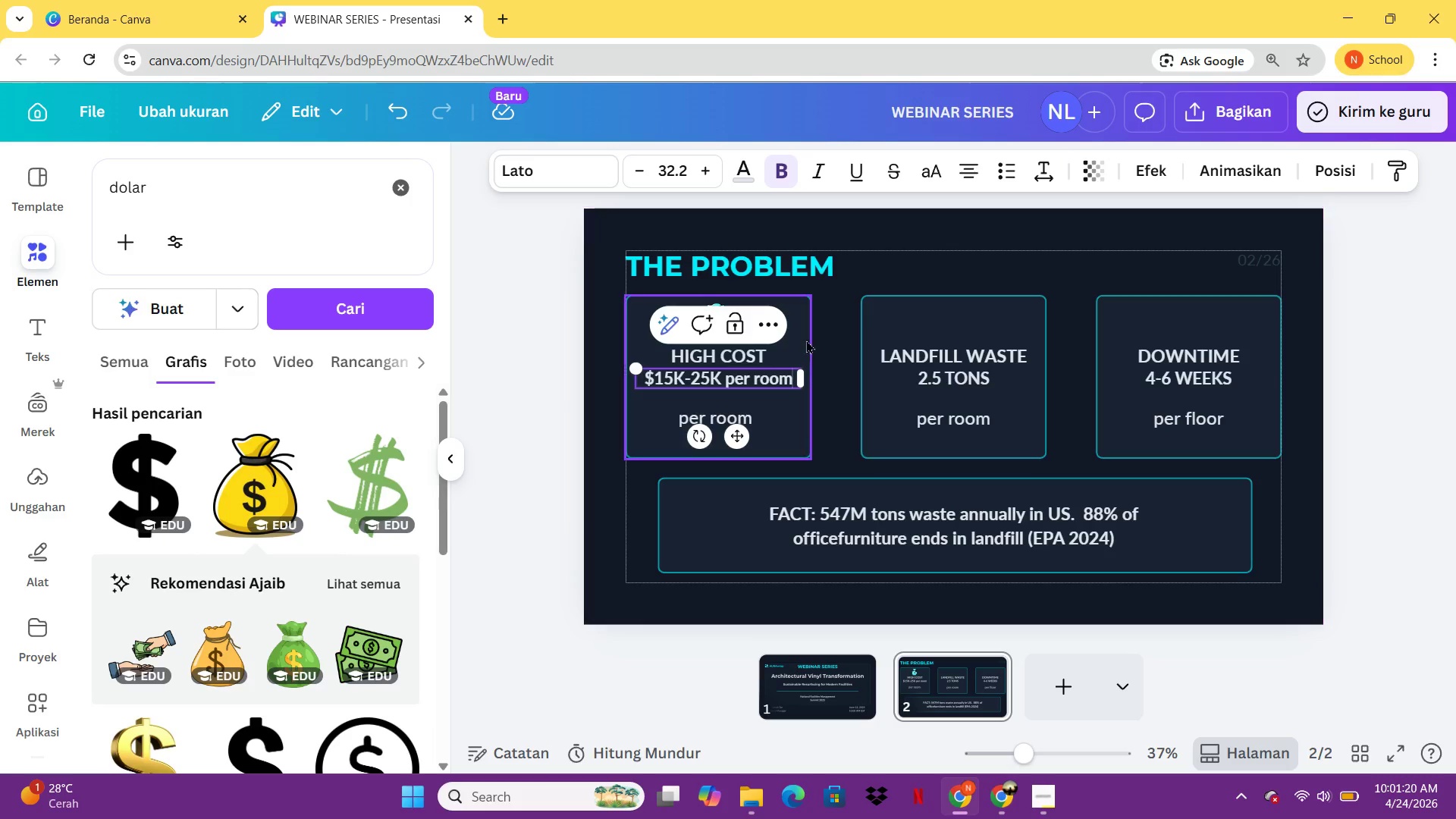 
wait(10.53)
 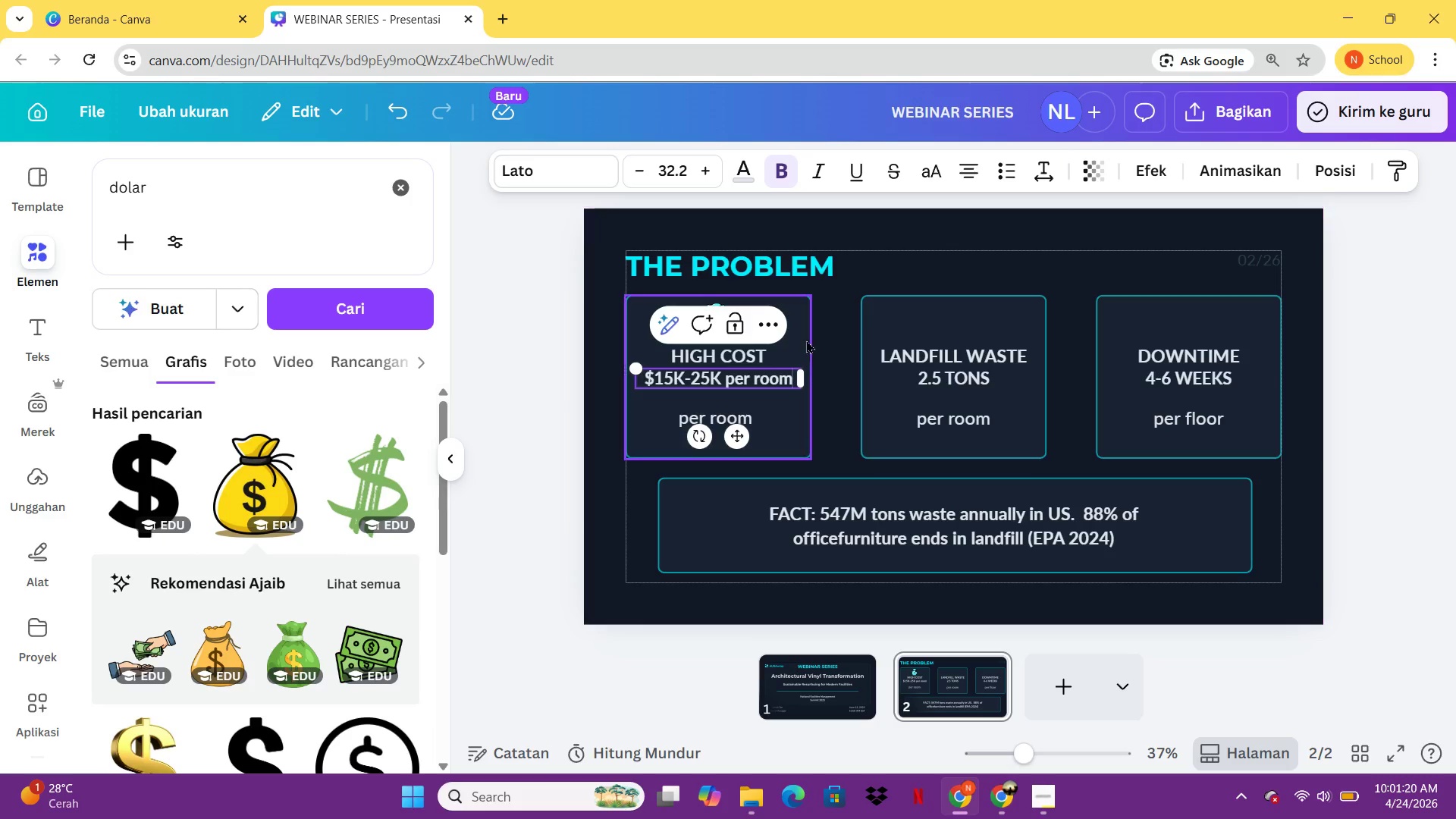 
left_click([756, 165])
 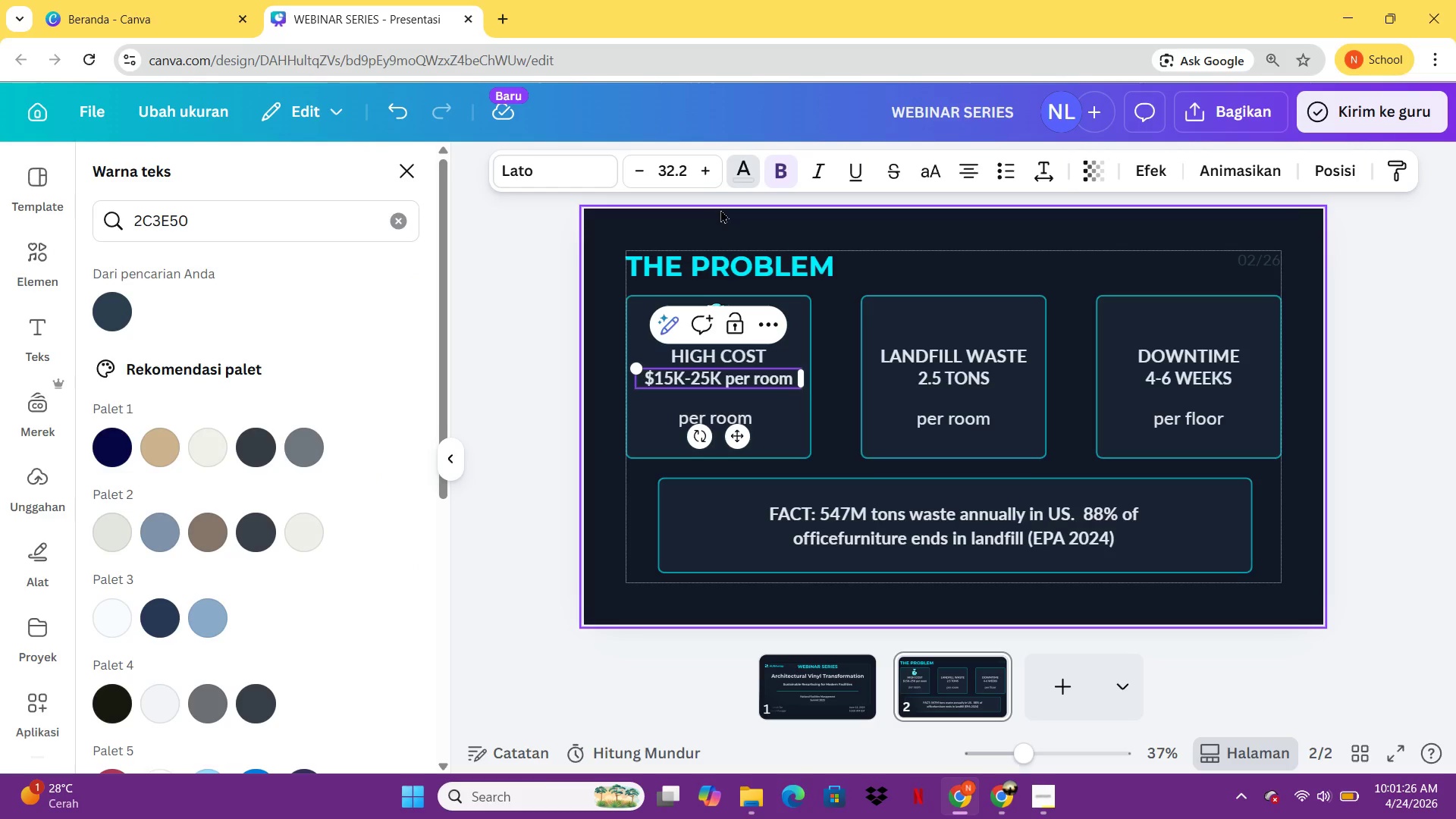 
key(Control+A)
 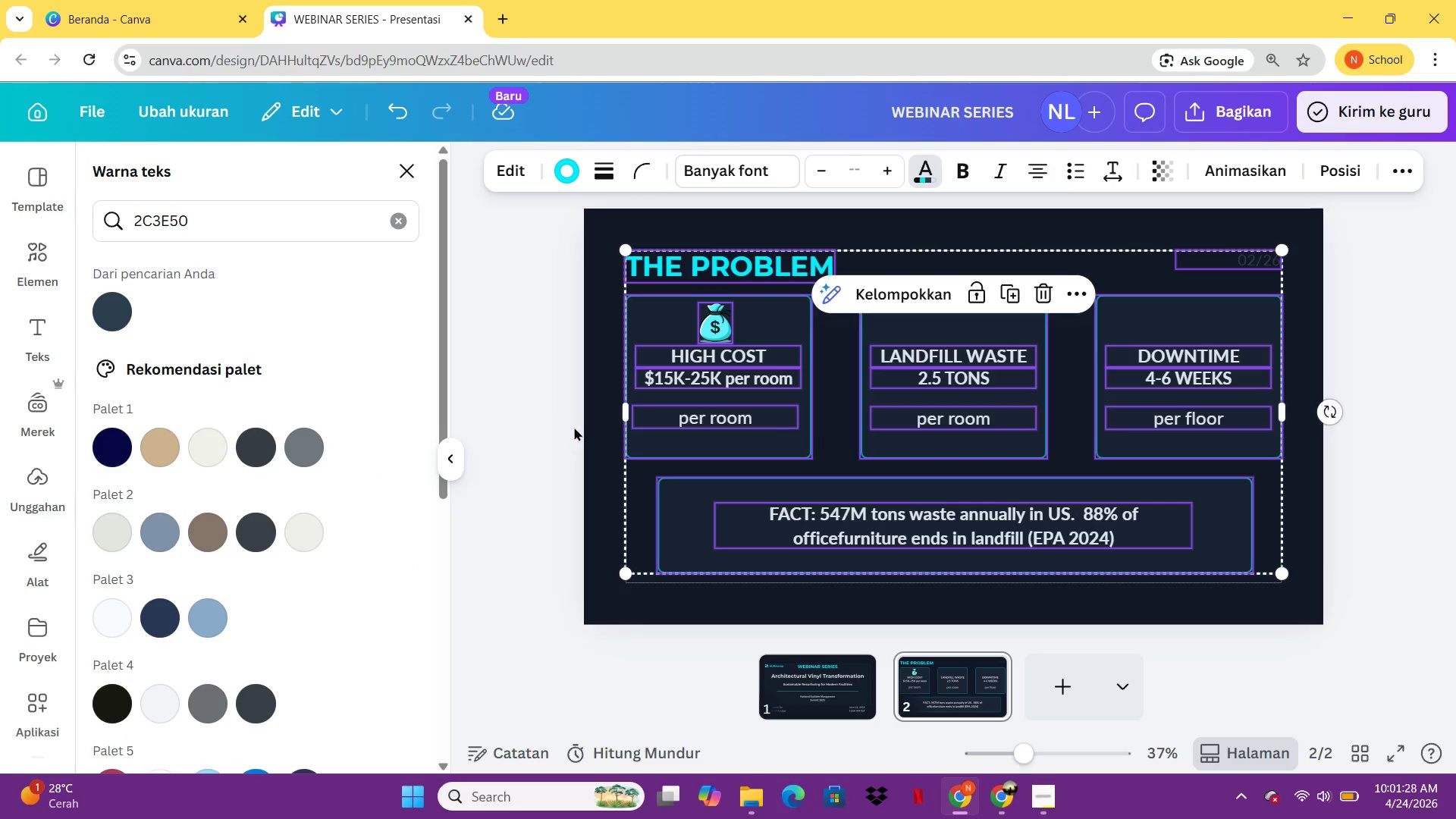 
left_click([574, 427])
 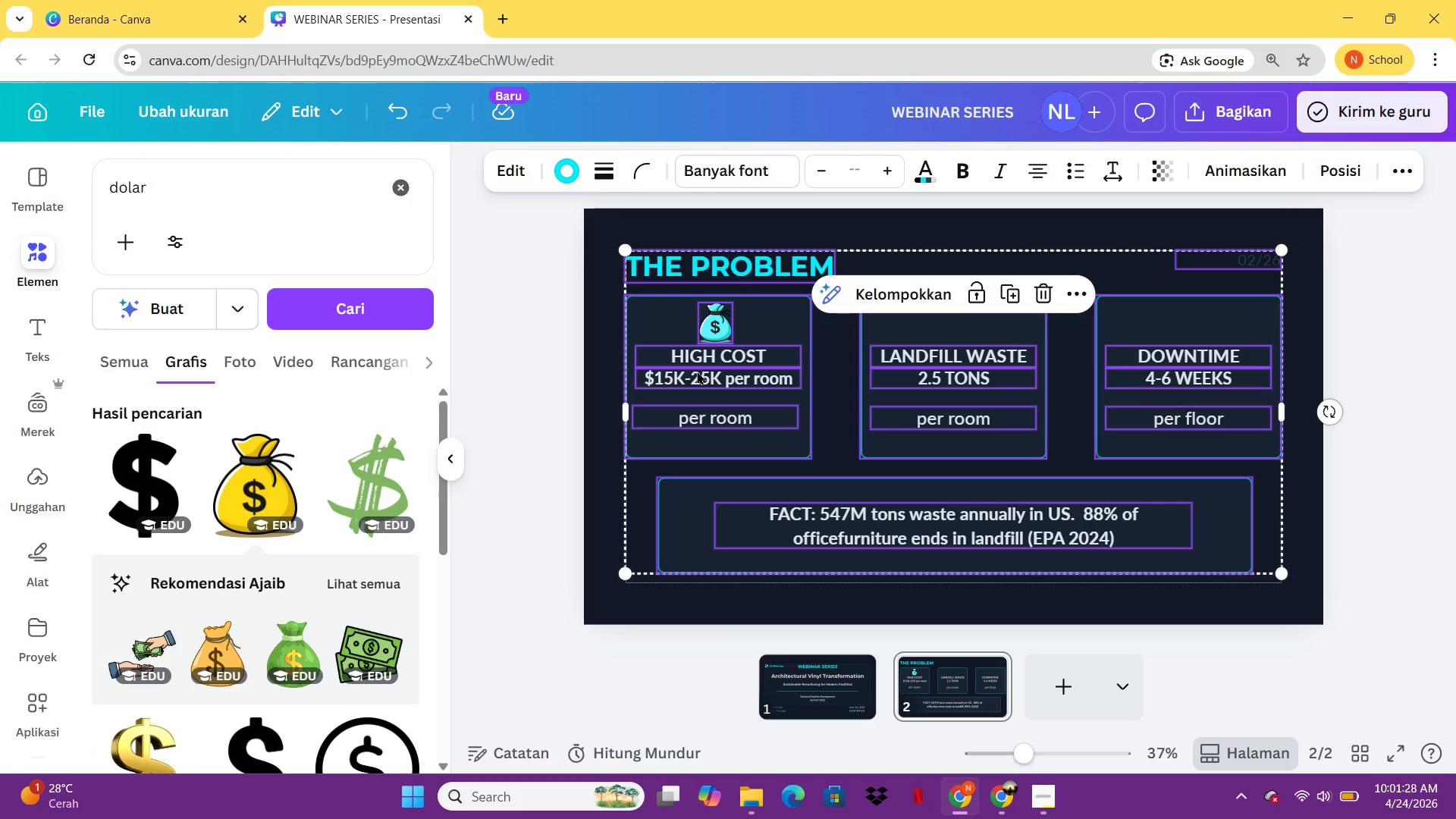 
left_click([697, 371])
 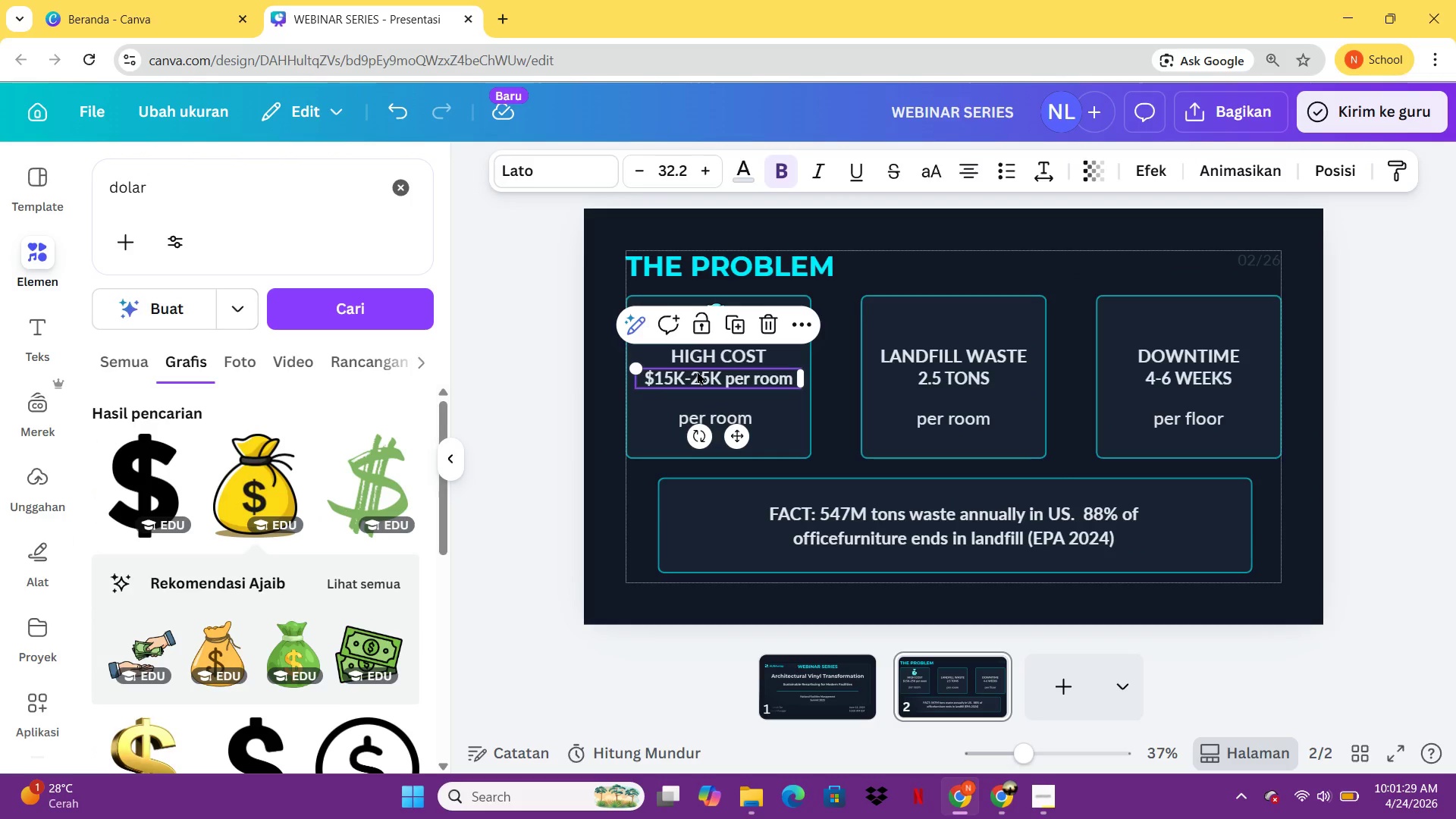 
hold_key(key=ControlLeft, duration=0.53)
 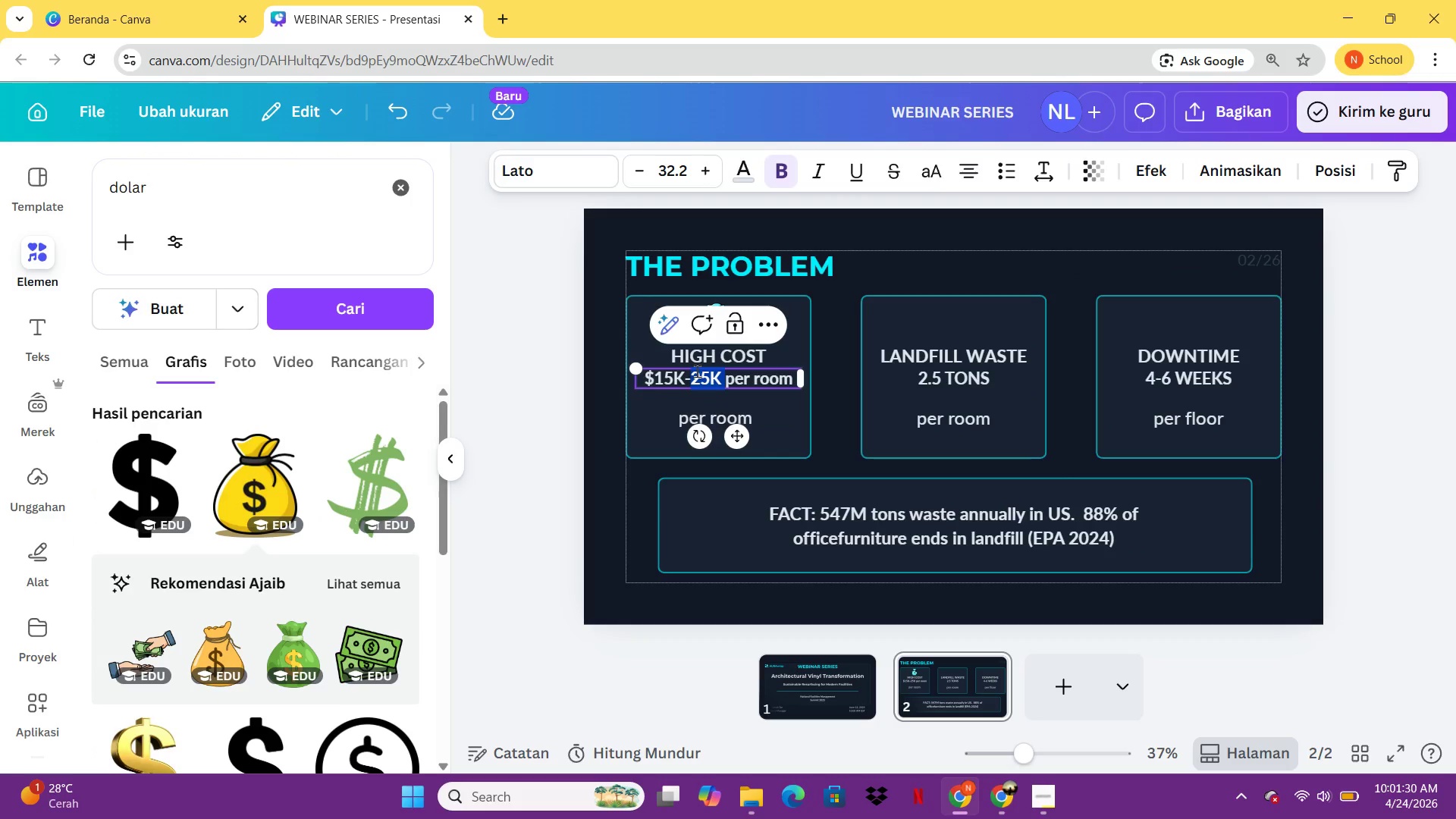 
double_click([697, 371])
 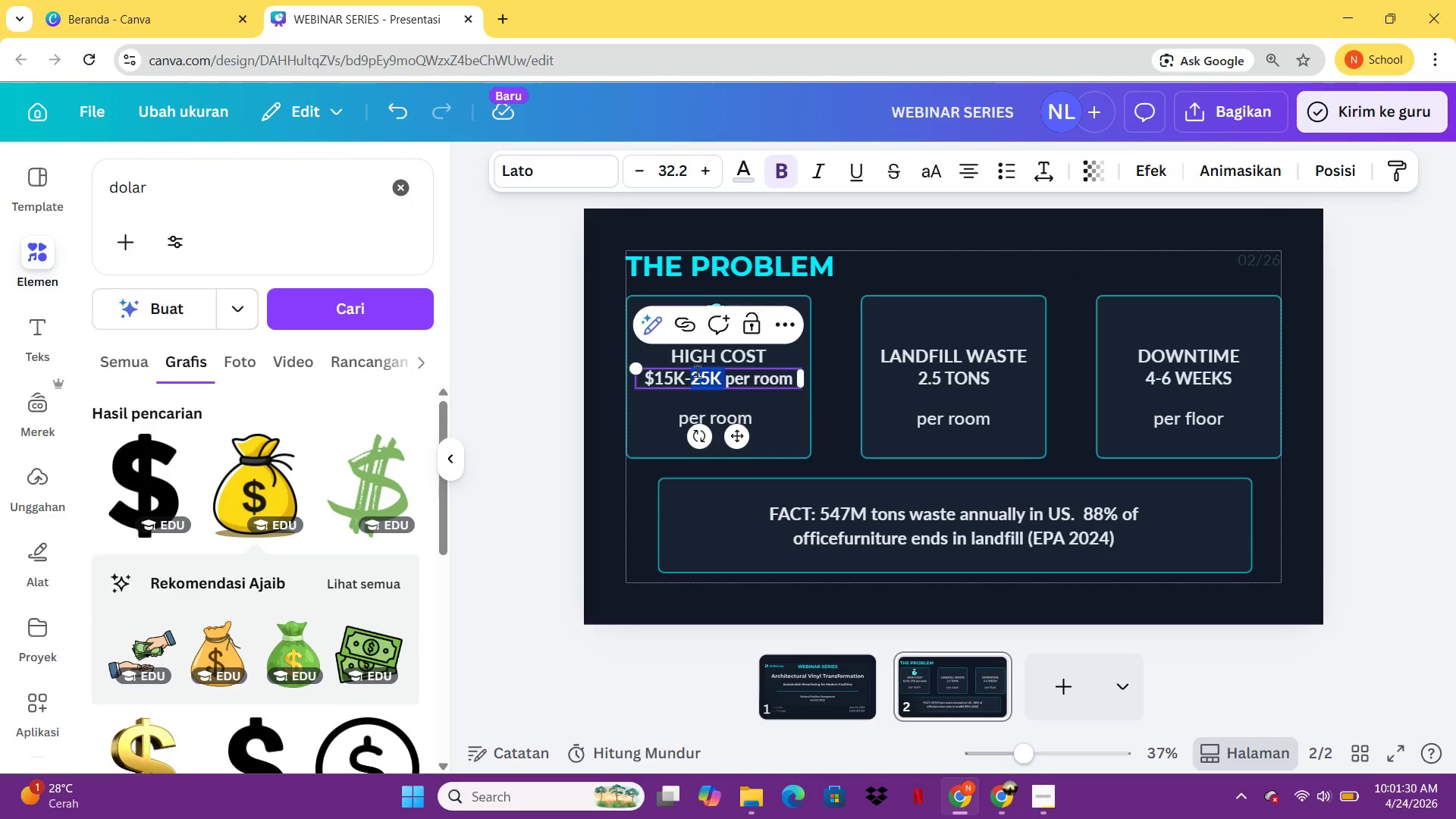 
key(Control+ControlLeft)
 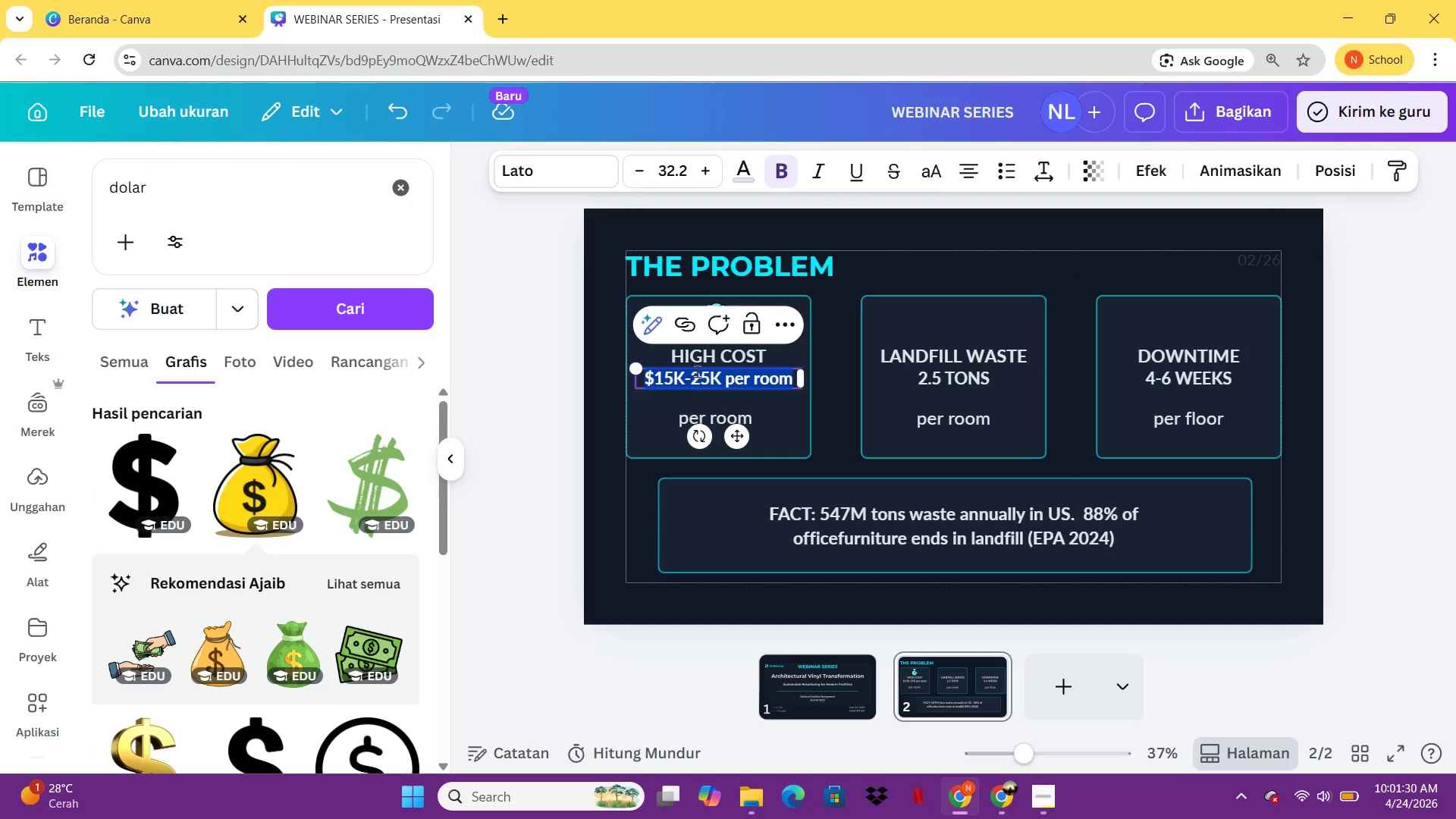 
key(Control+A)
 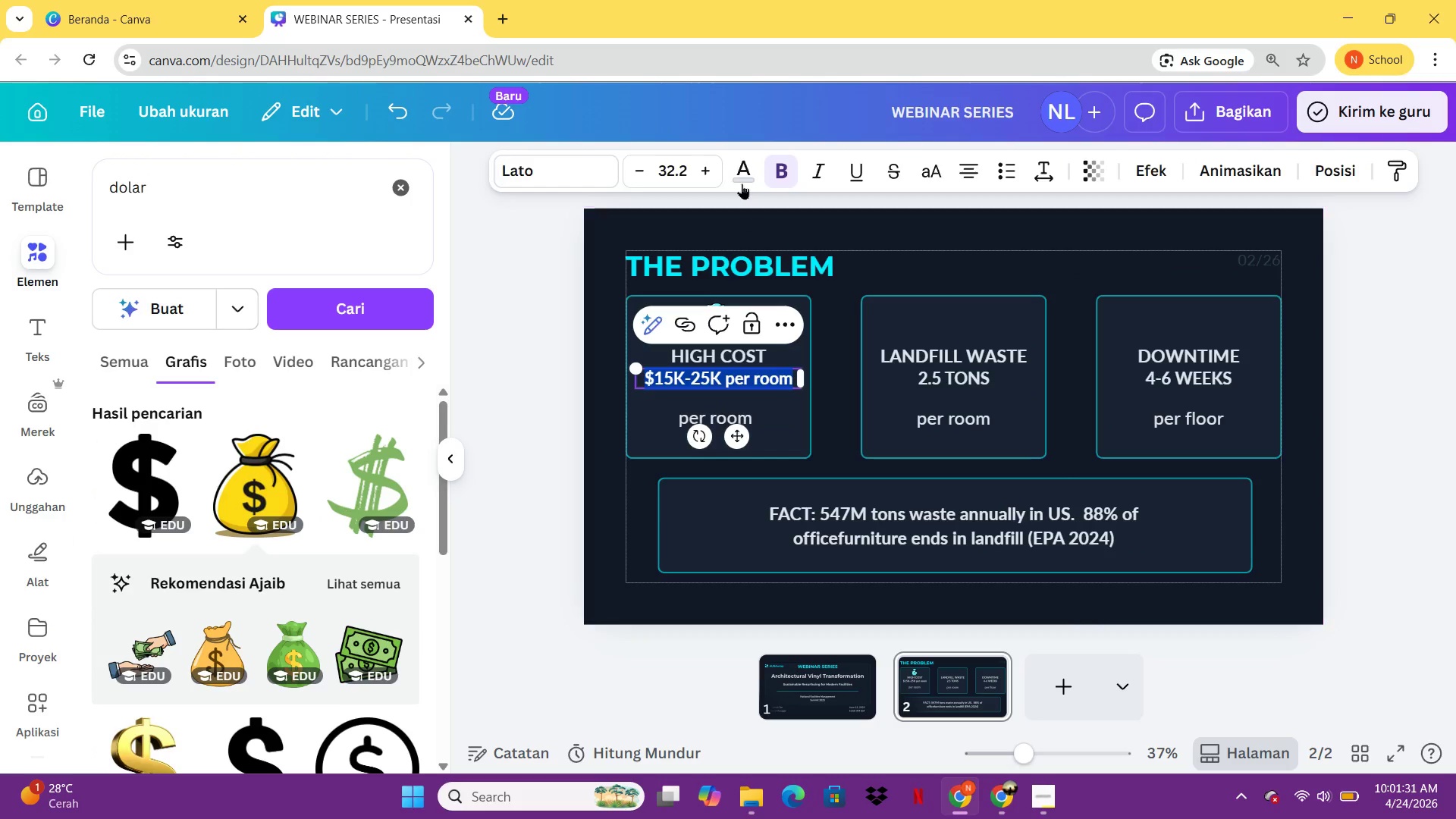 
left_click([743, 174])
 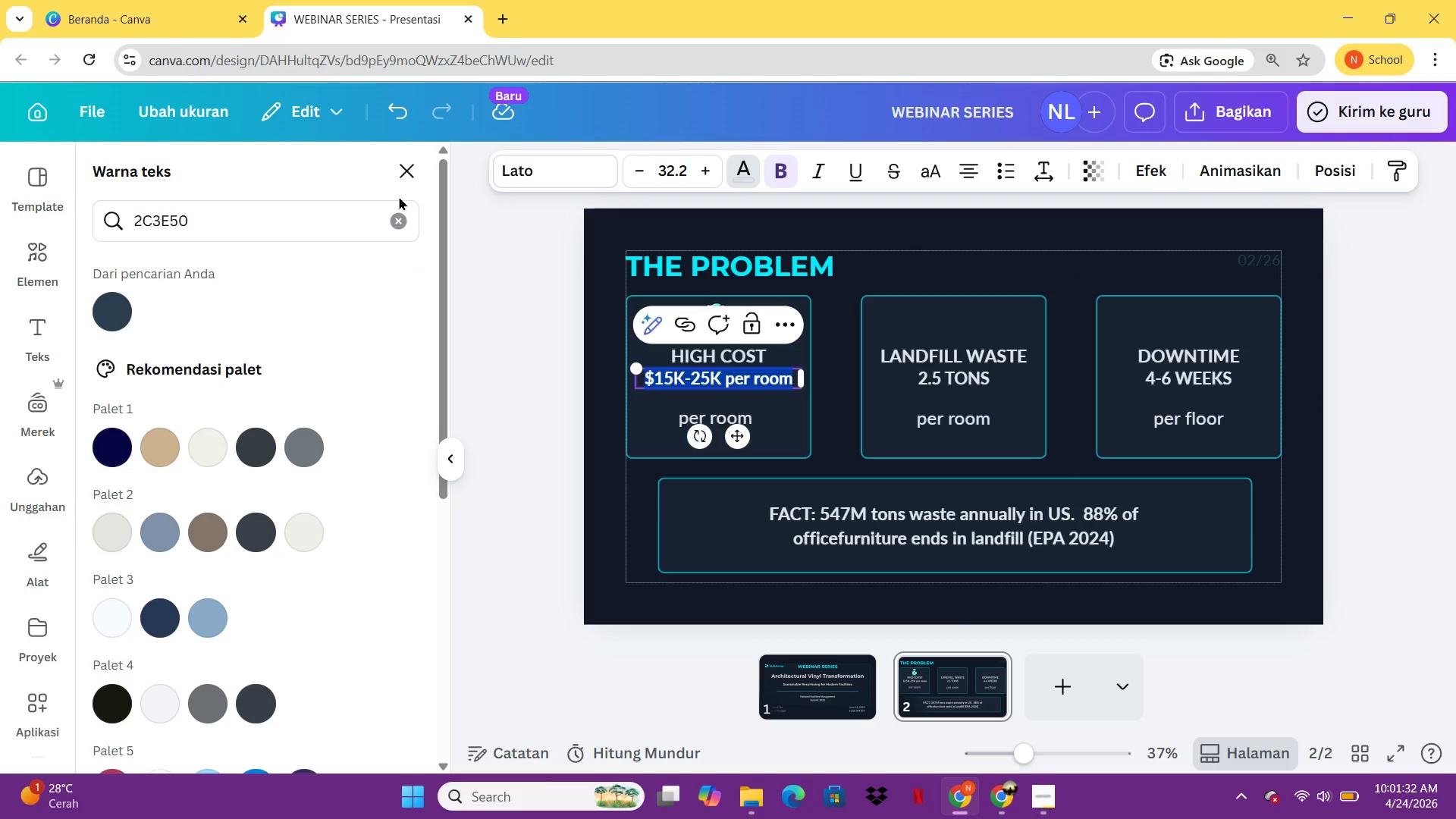 
left_click([401, 209])
 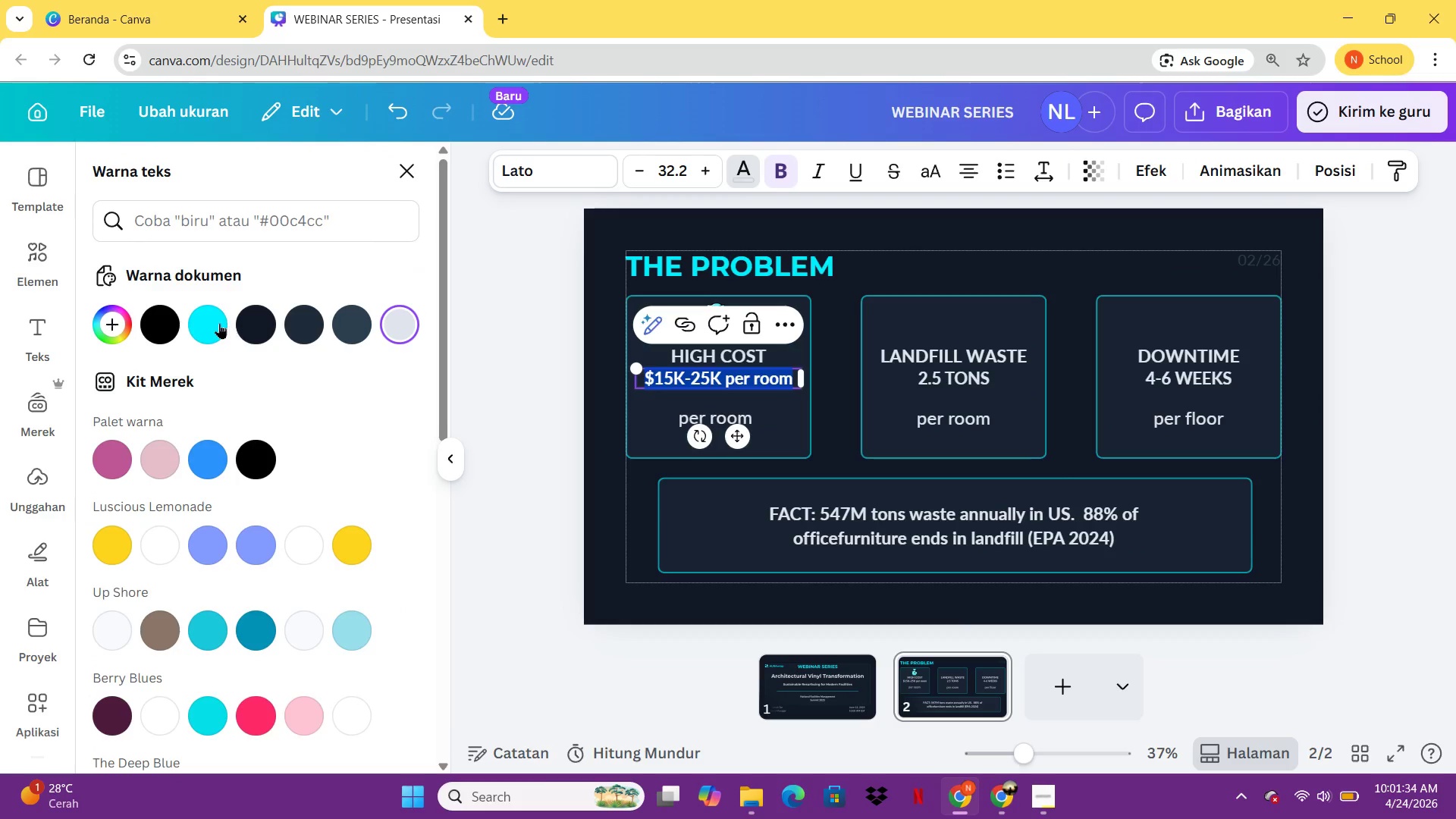 
left_click([217, 323])
 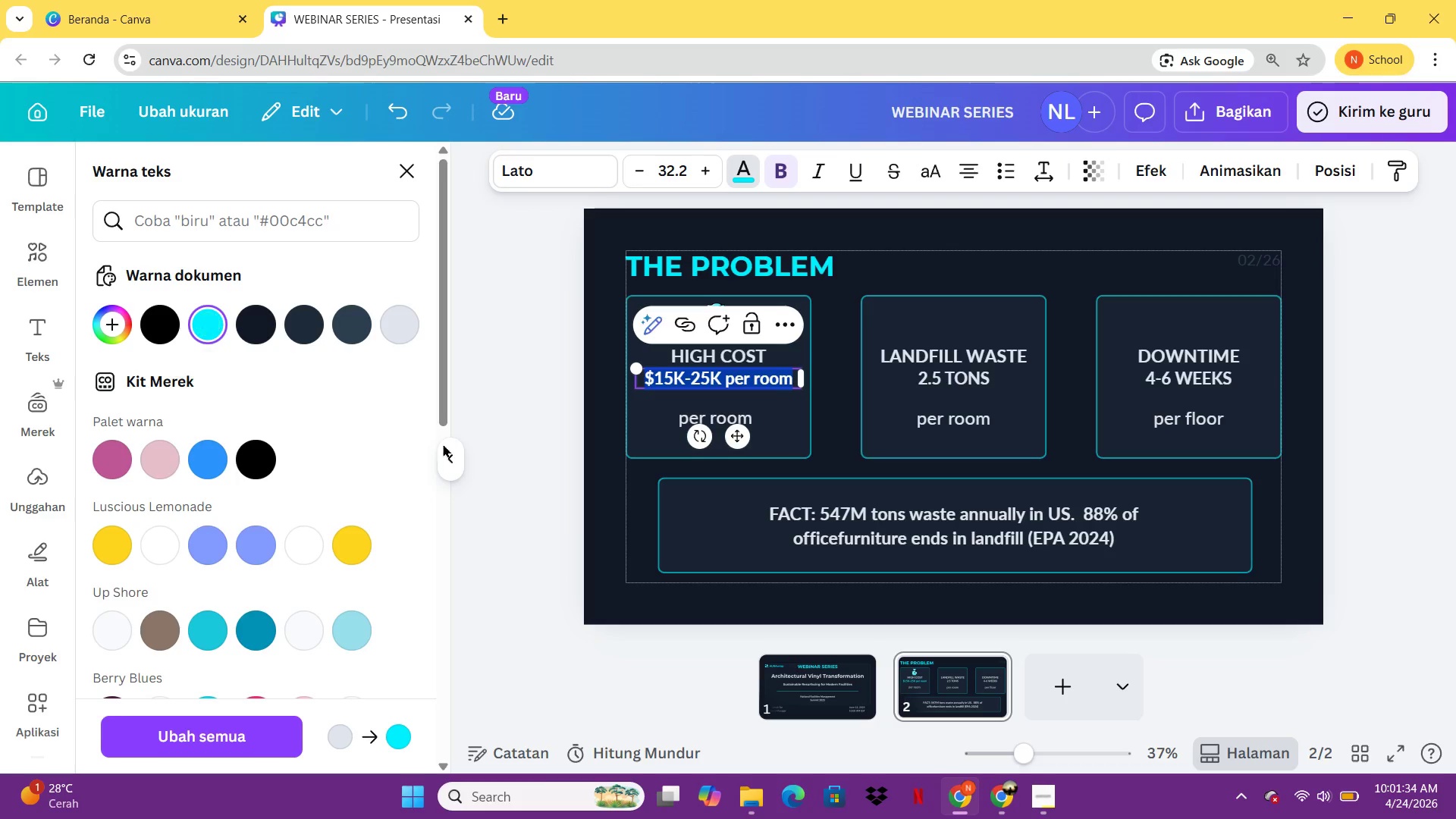 
left_click([461, 457])
 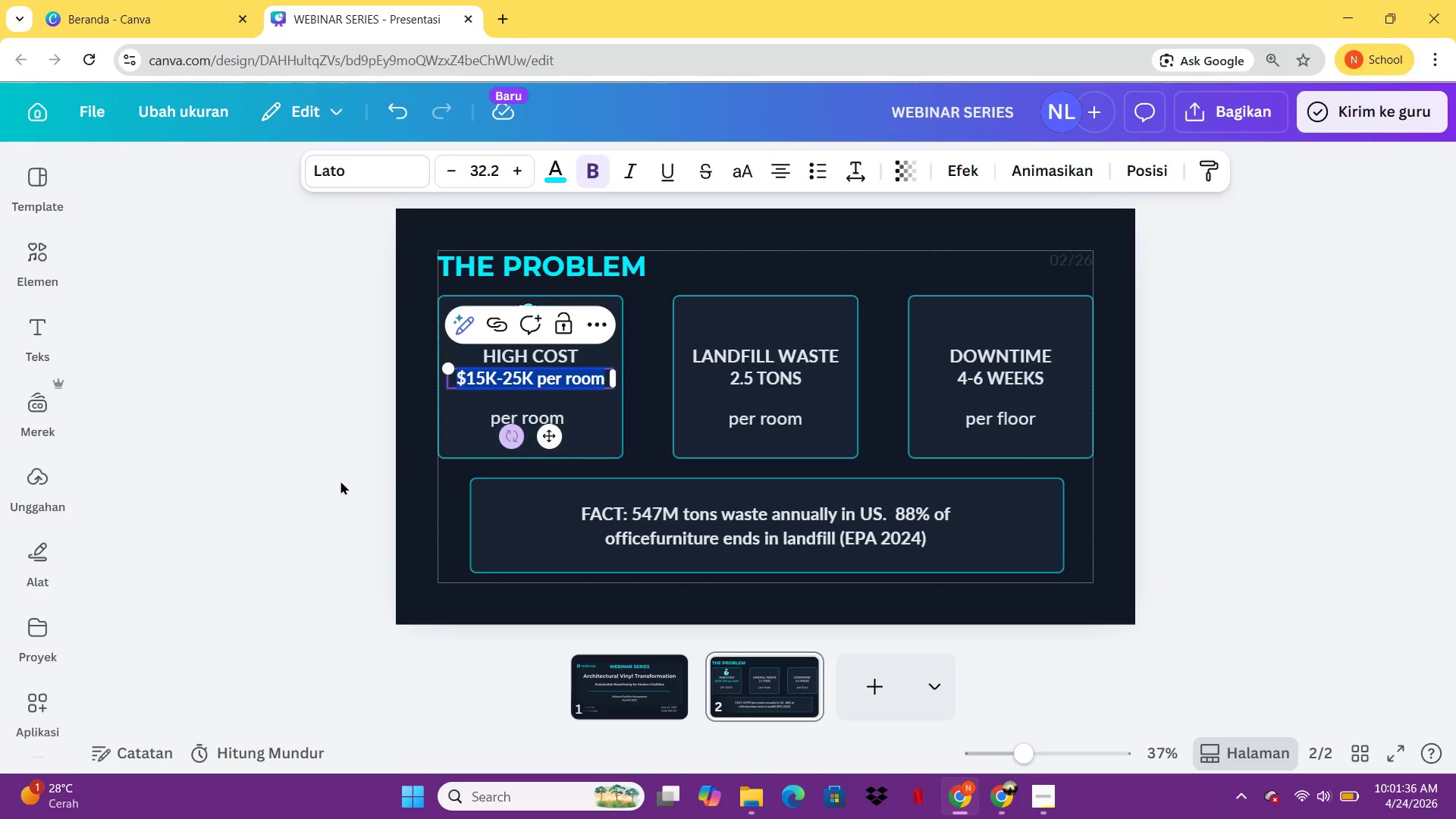 
left_click([340, 481])
 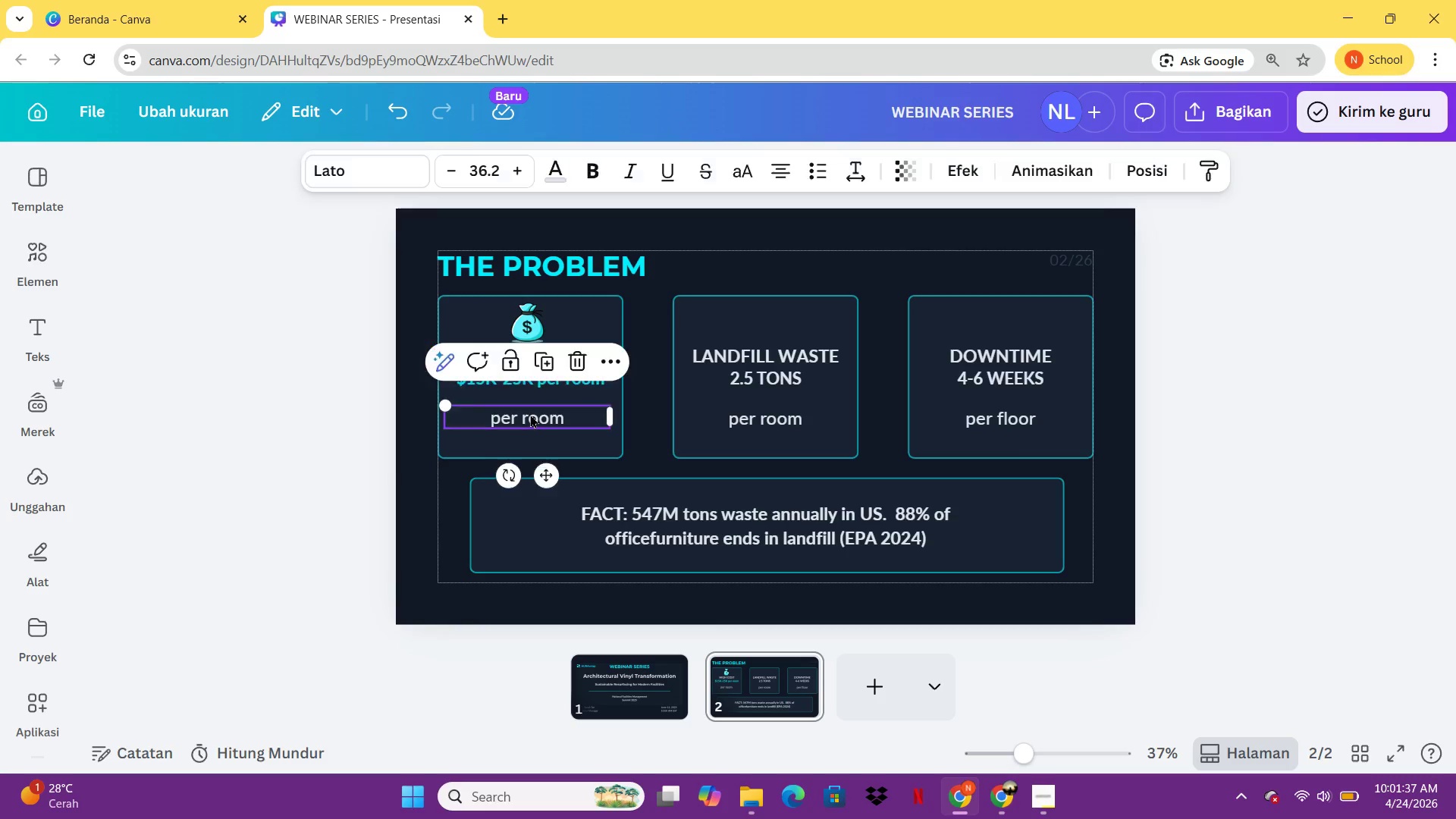 
double_click([530, 414])
 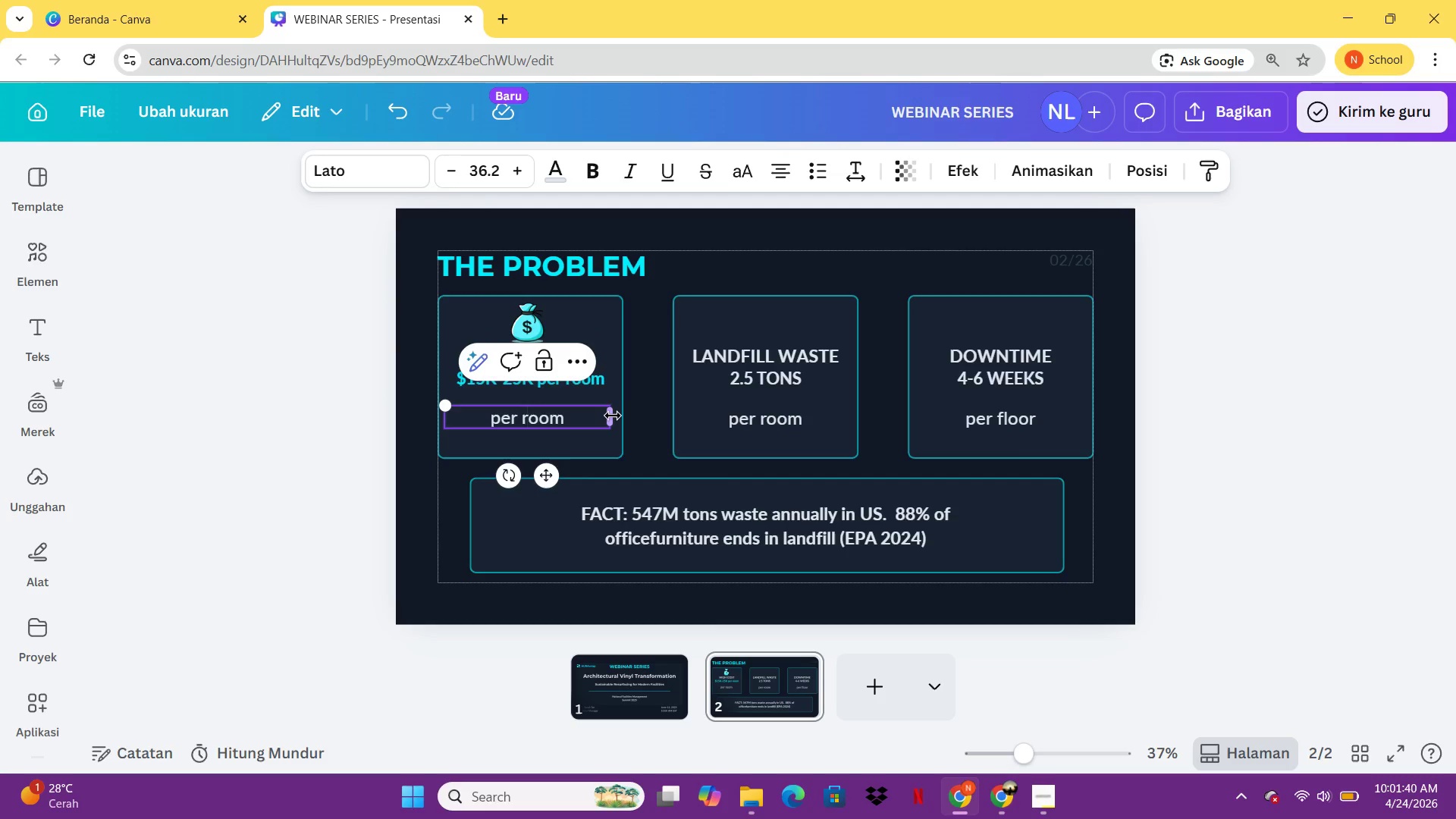 
left_click([577, 420])
 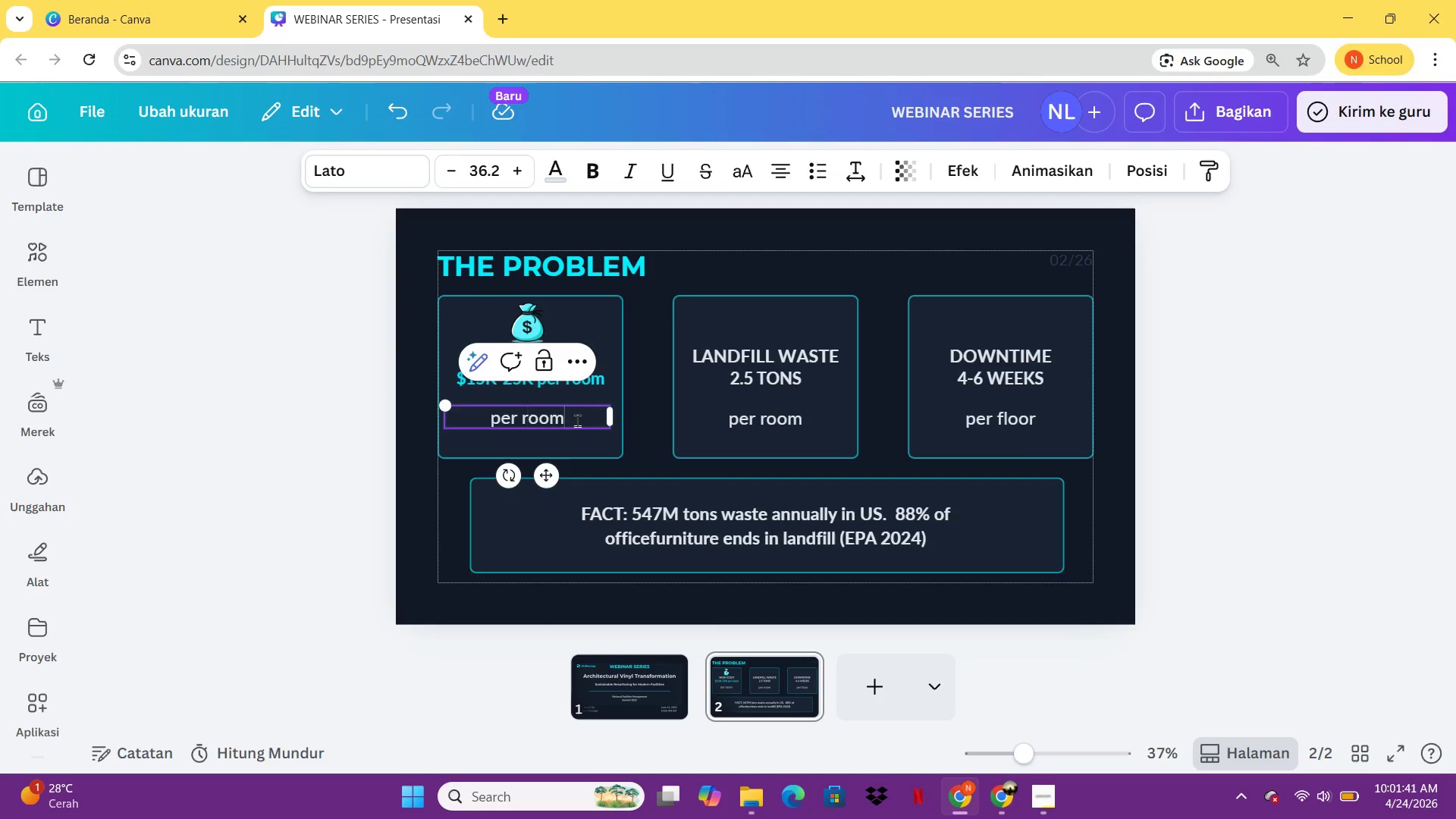 
type( renovatio)
 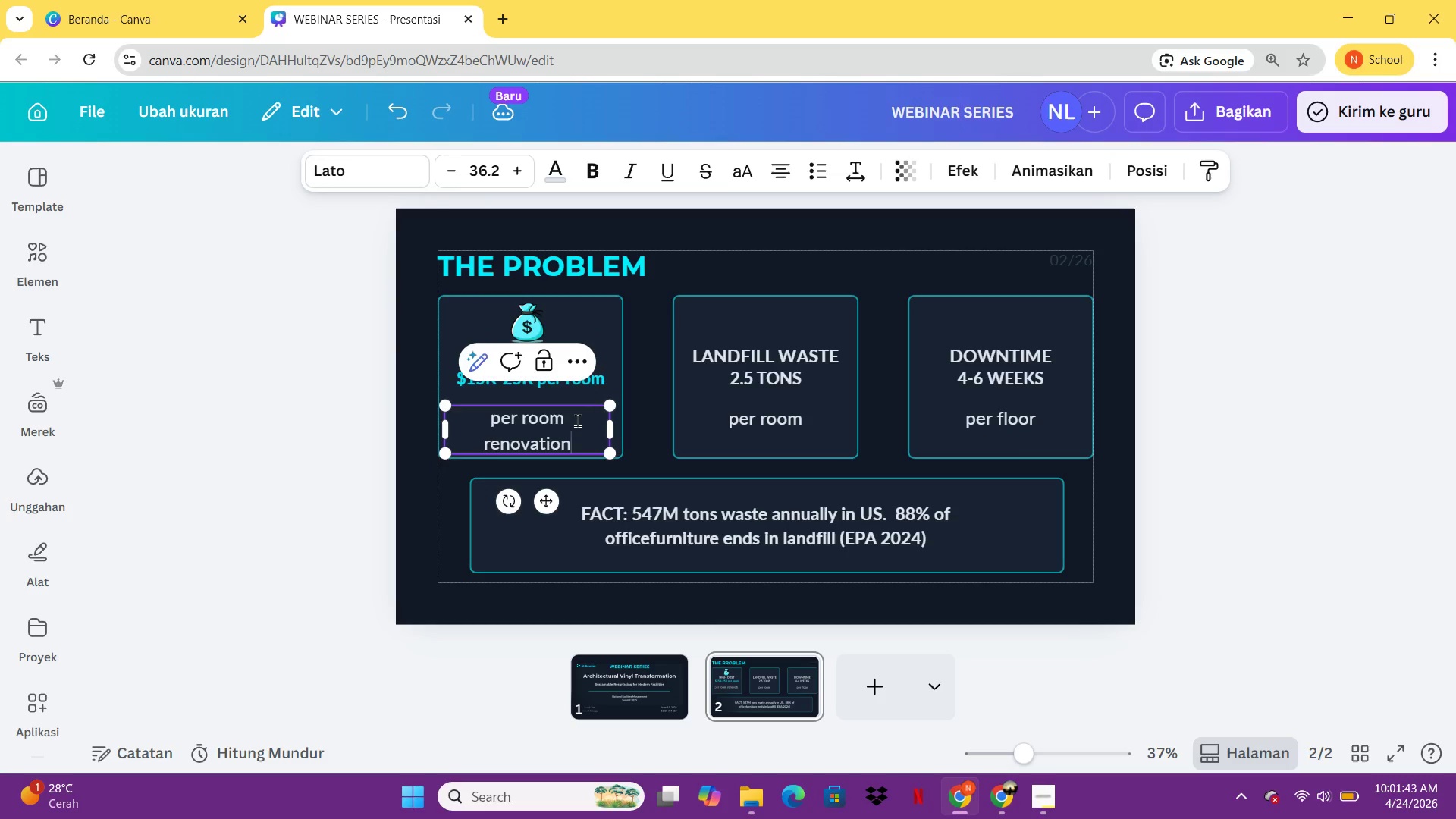 
left_click_drag(start_coordinate=[617, 438], to_coordinate=[617, 434])
 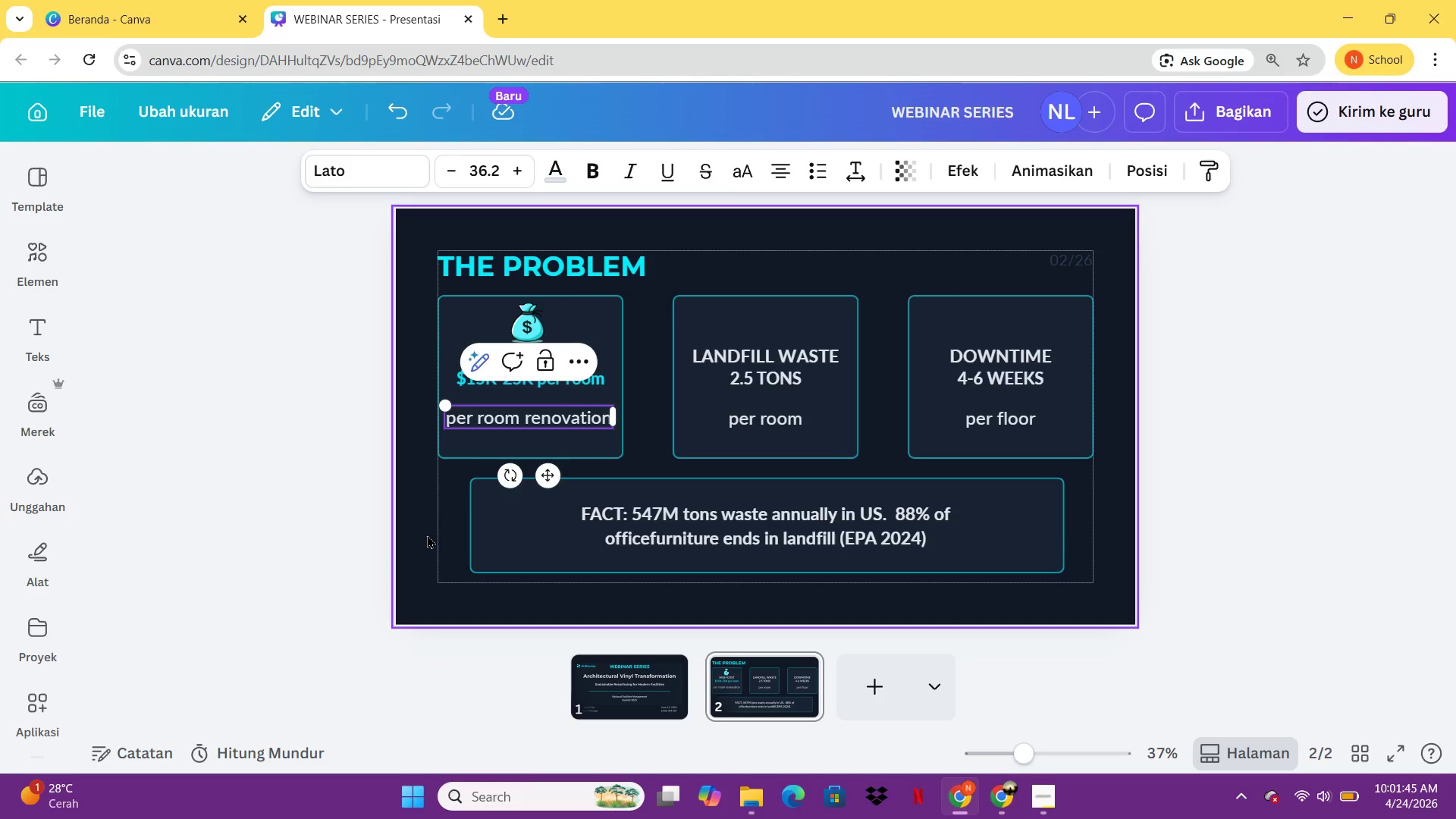 
left_click([426, 535])
 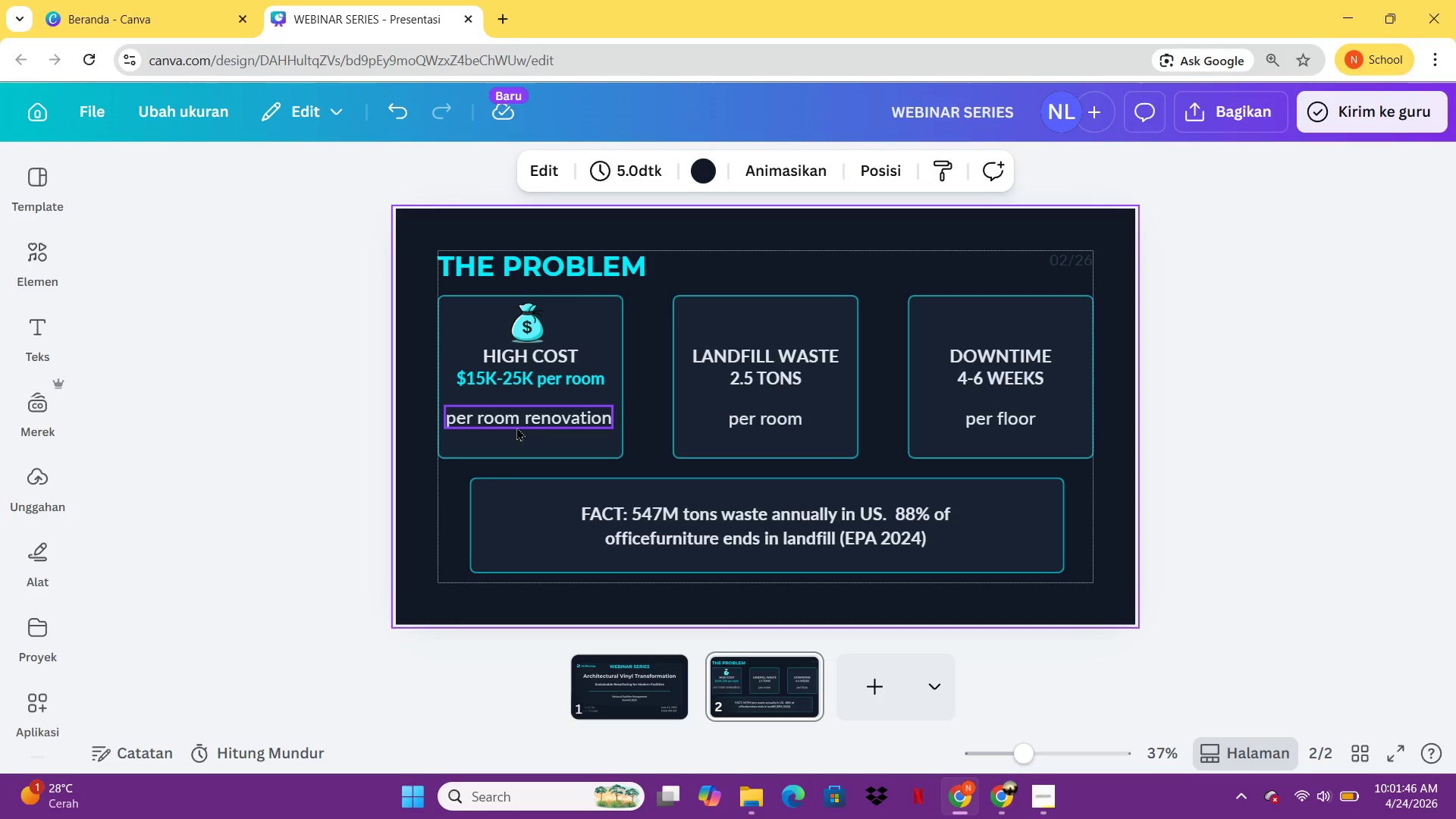 
left_click([516, 427])
 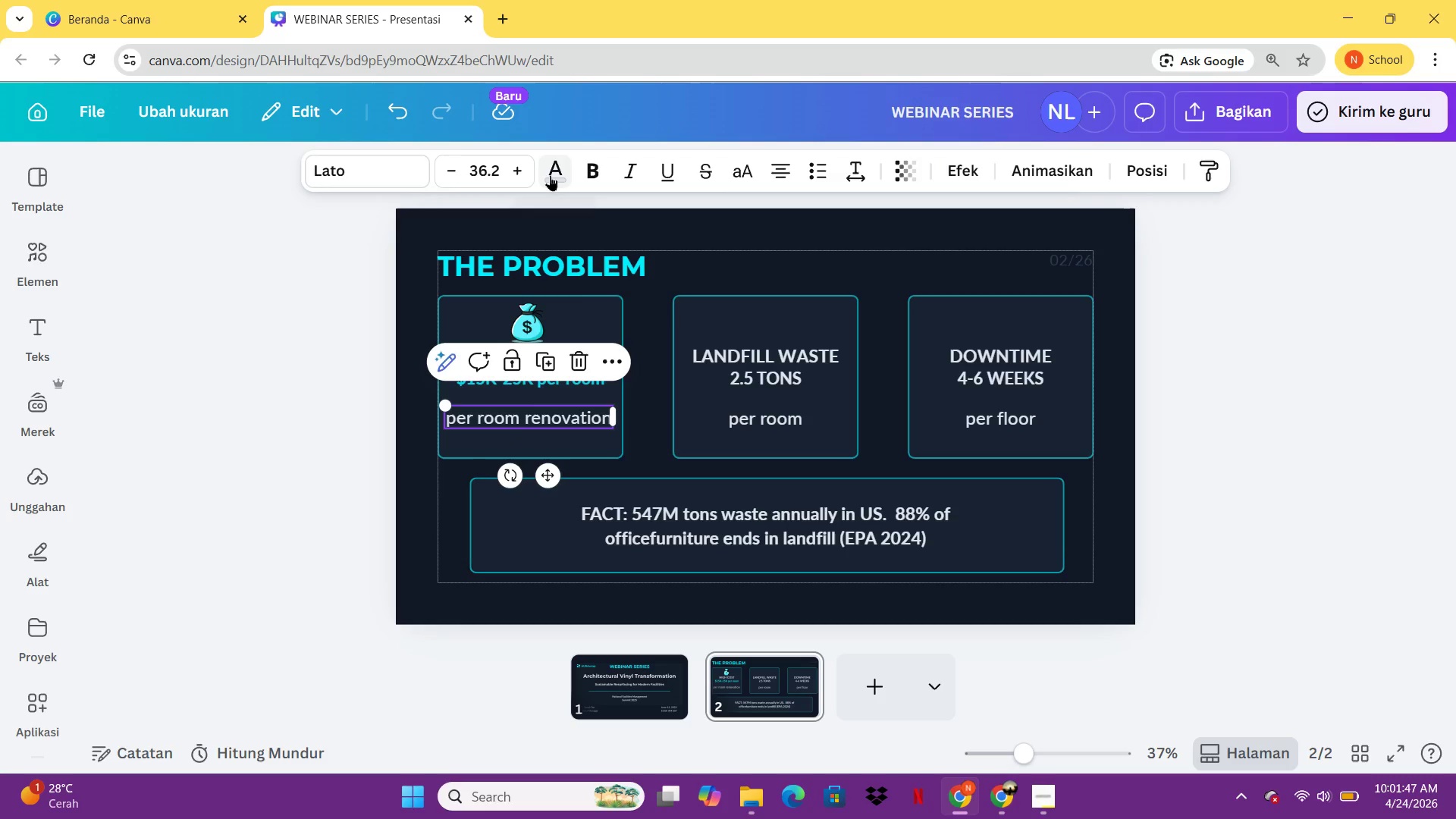 
left_click([549, 176])
 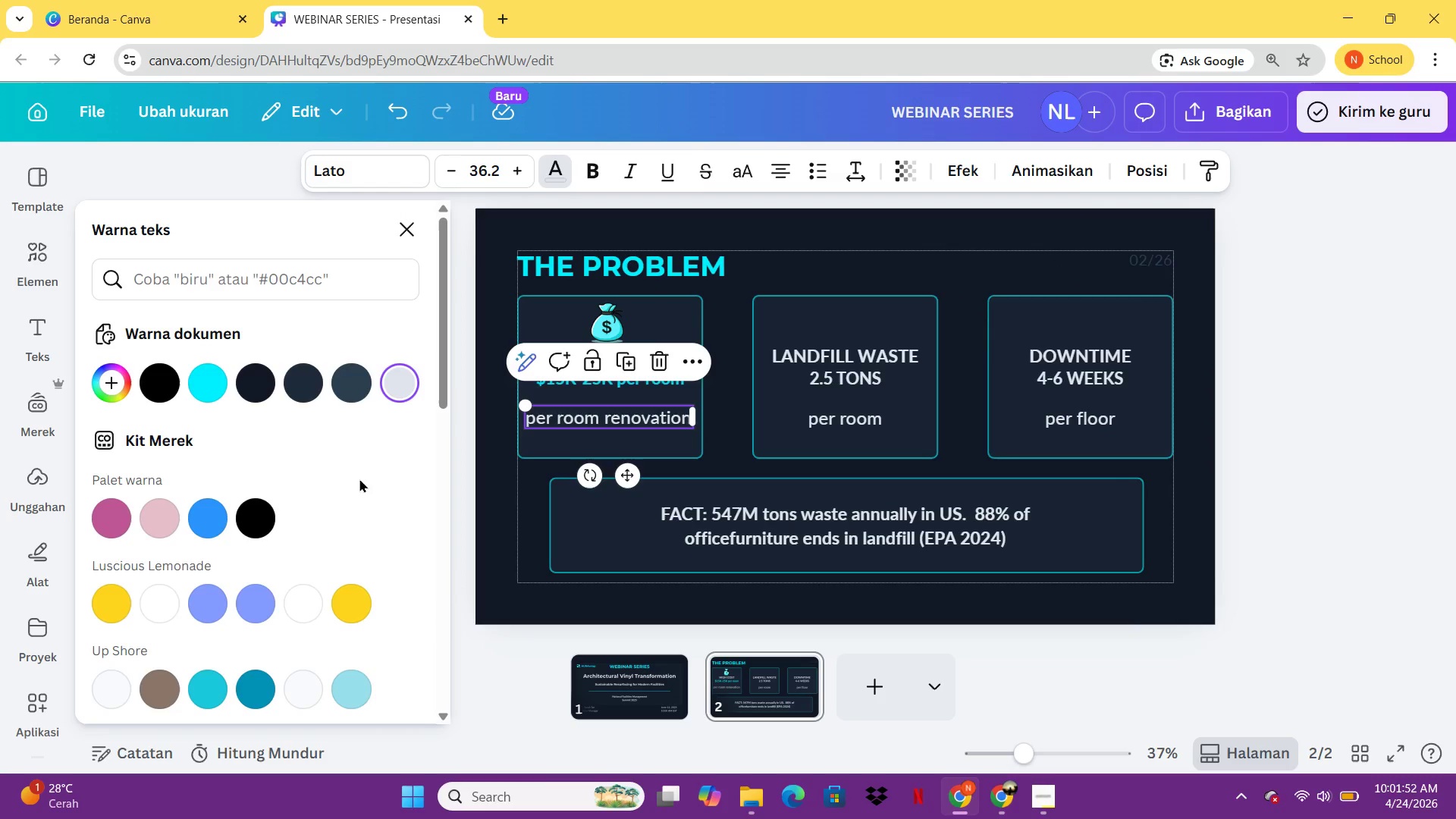 
wait(5.52)
 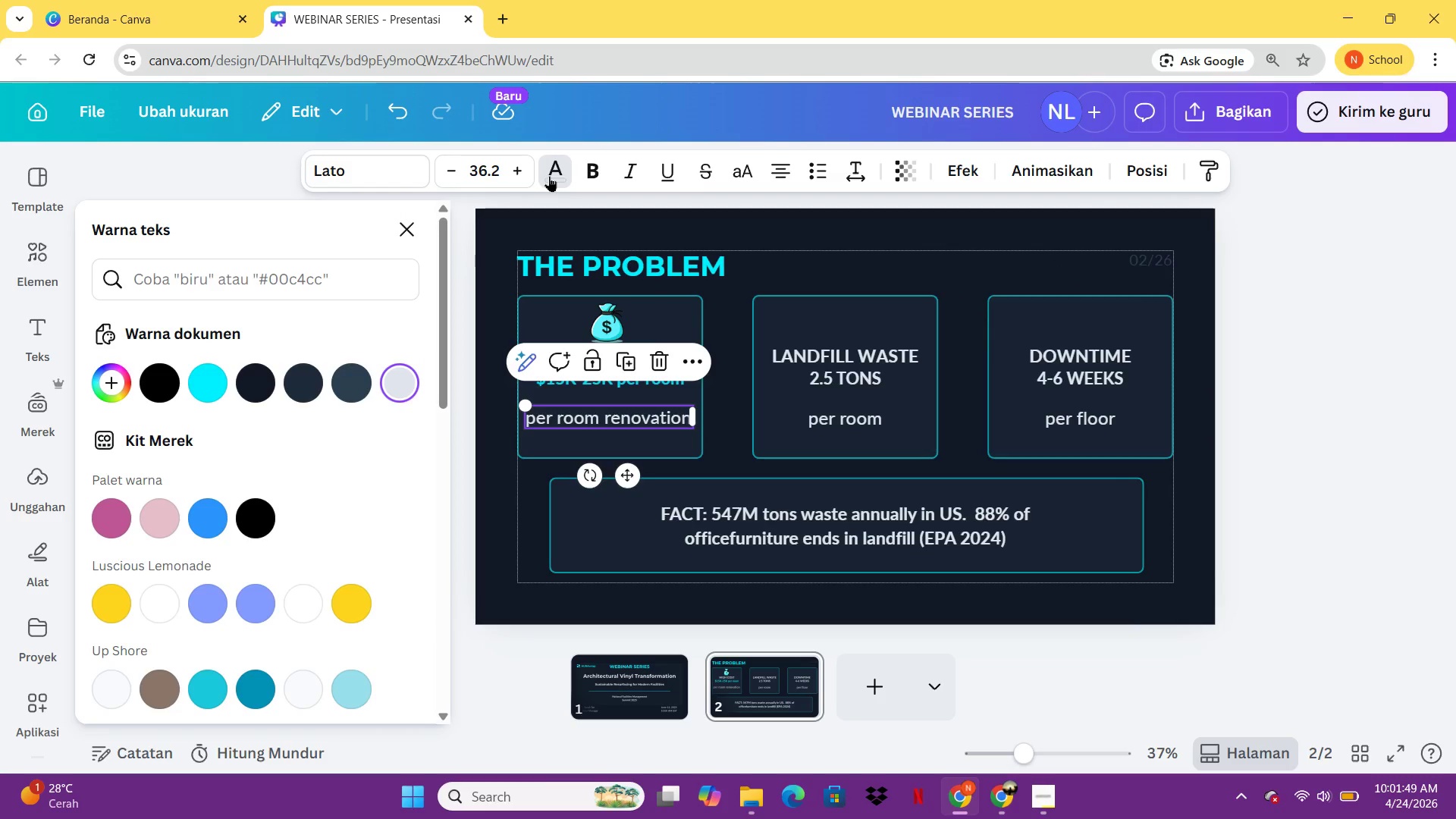 
left_click([359, 479])
 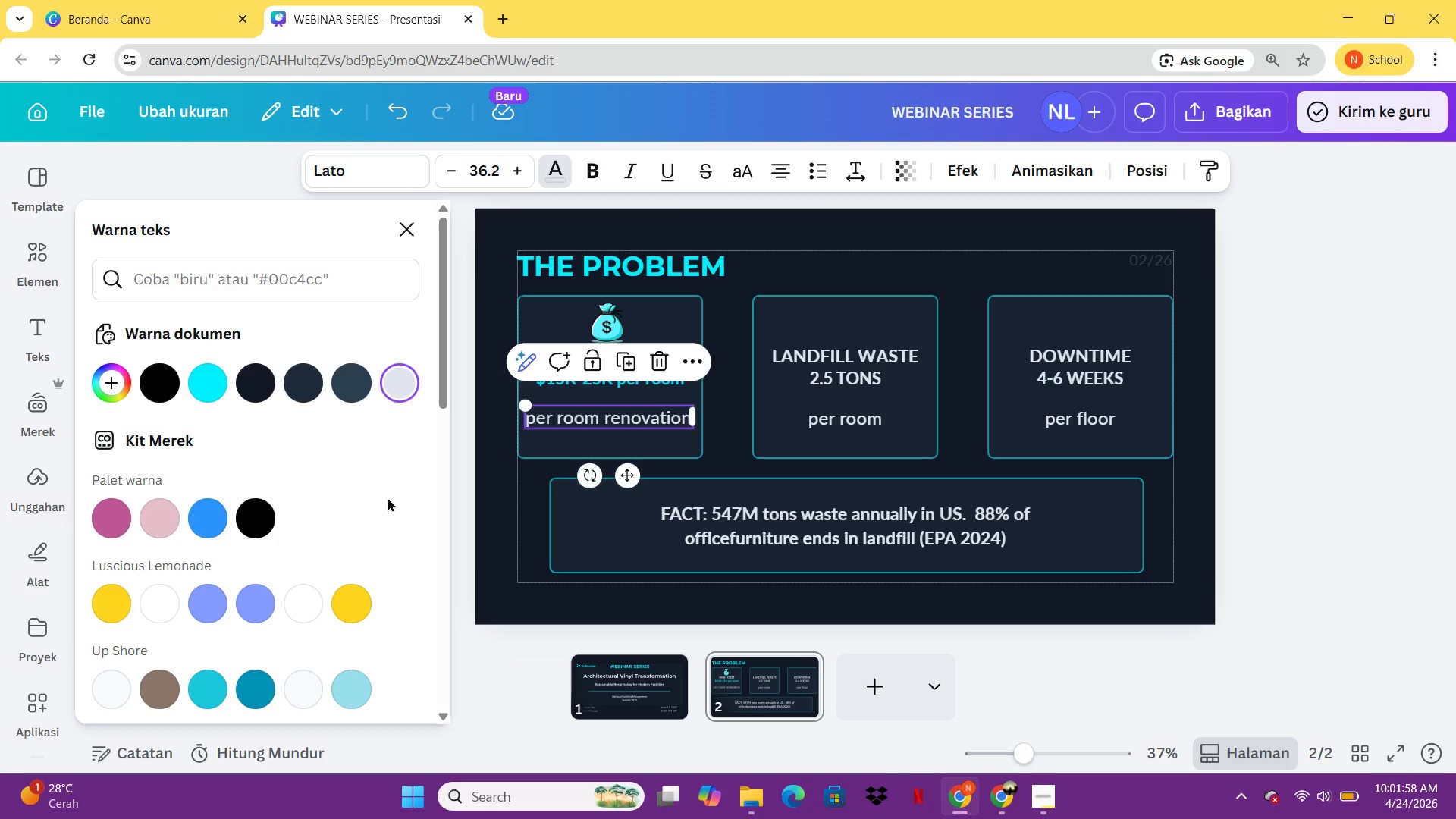 
wait(5.89)
 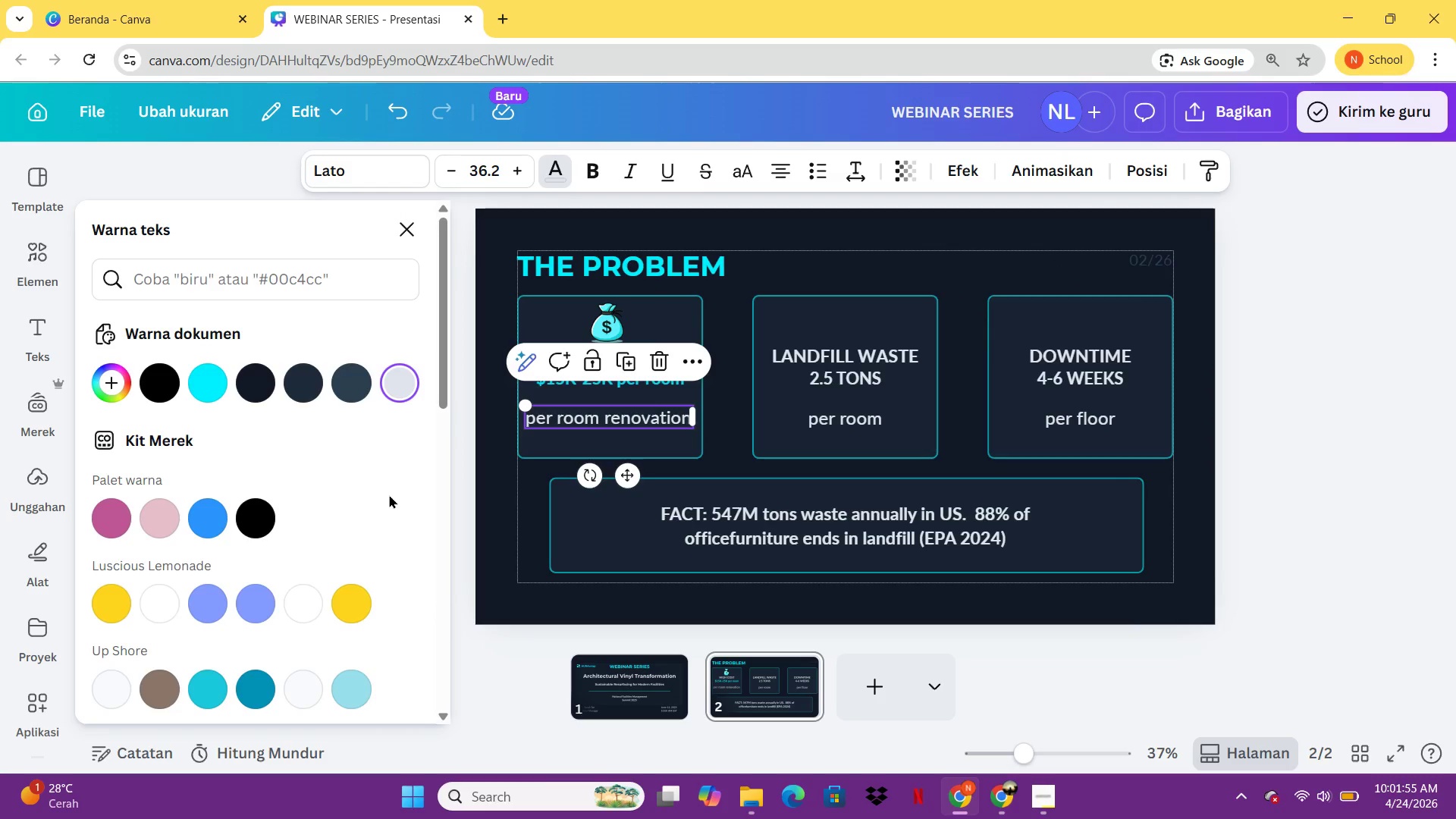 
left_click([500, 528])
 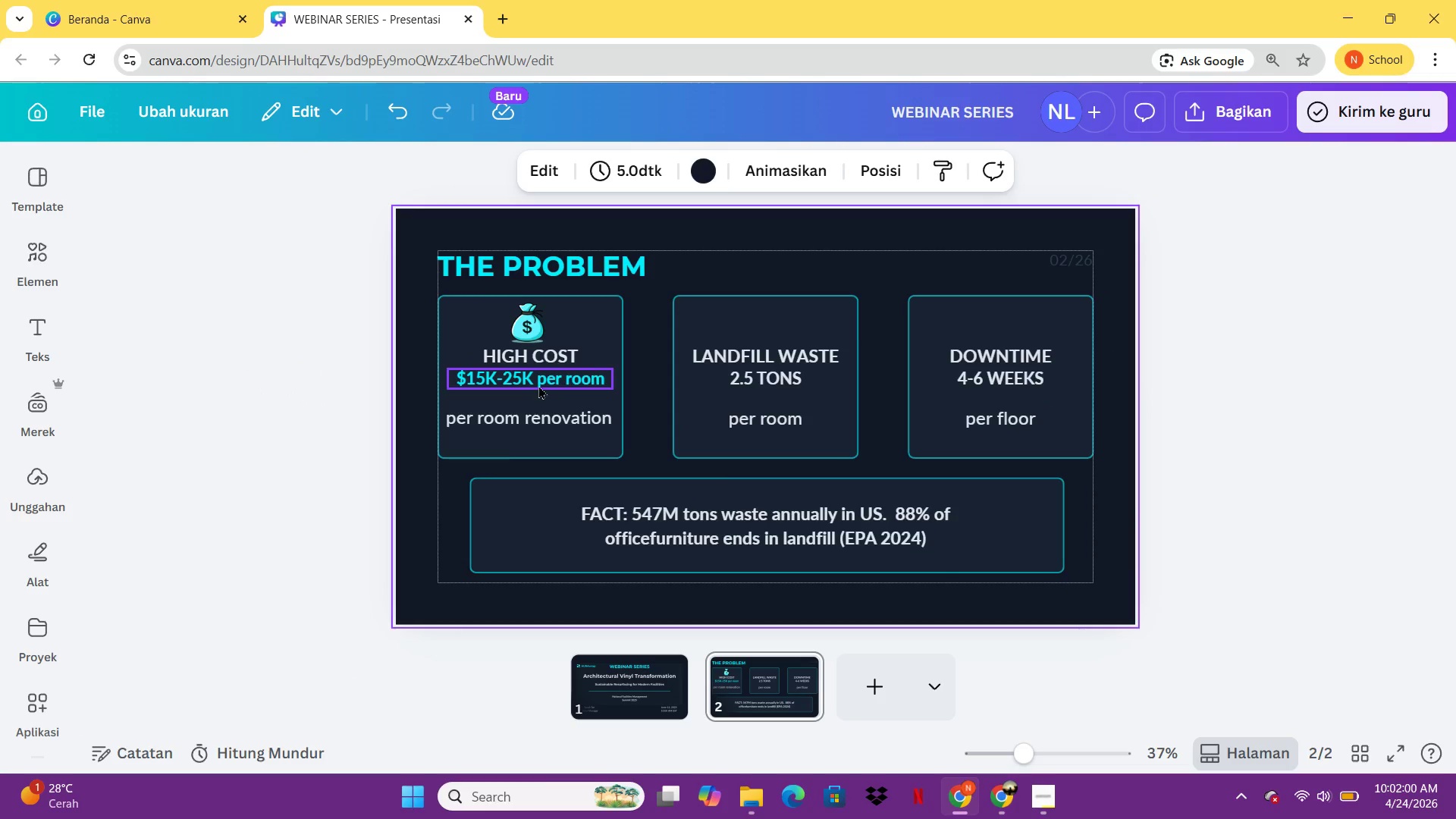 
left_click([538, 381])
 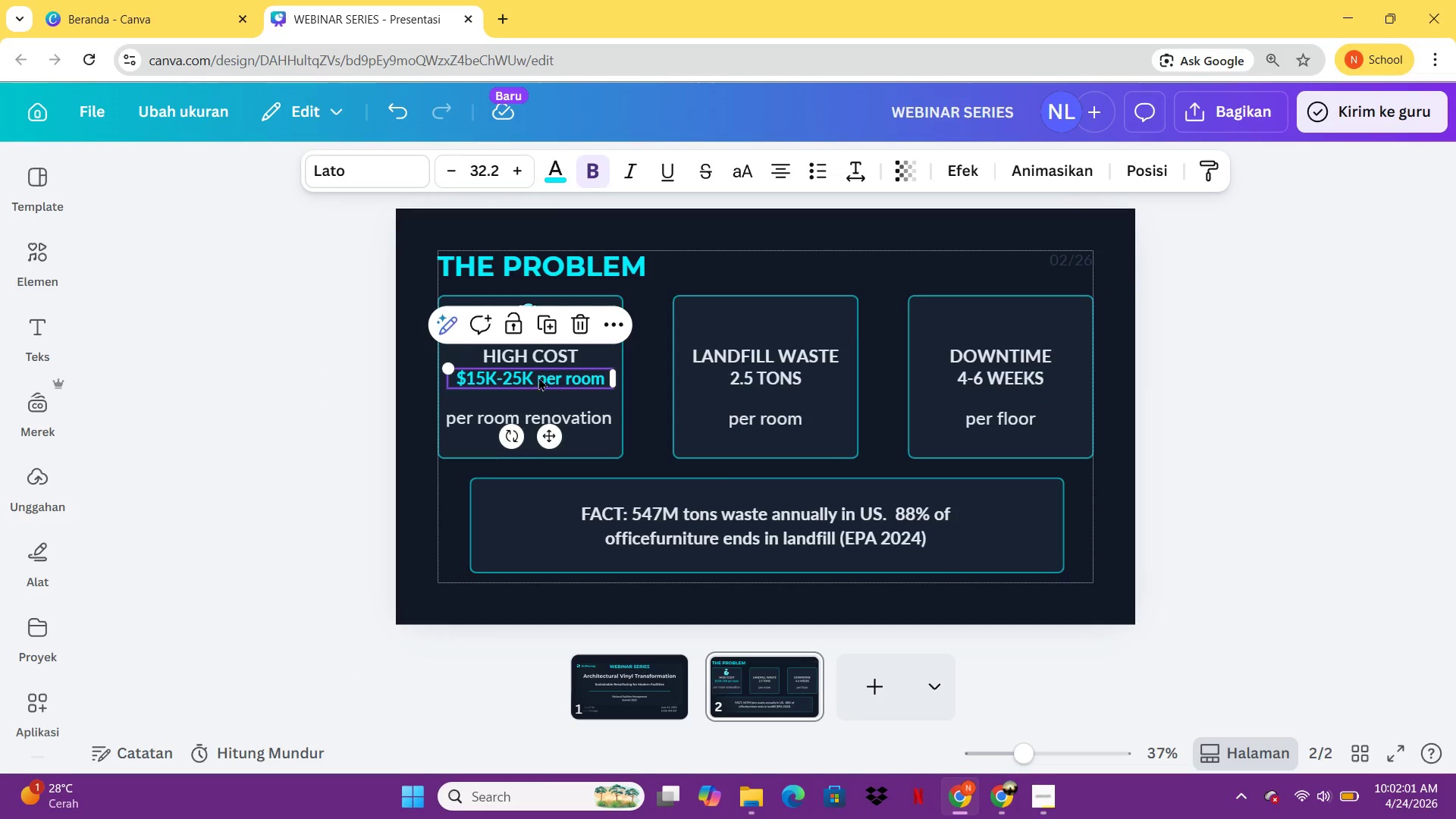 
hold_key(key=ShiftLeft, duration=0.91)
left_click([538, 358])
 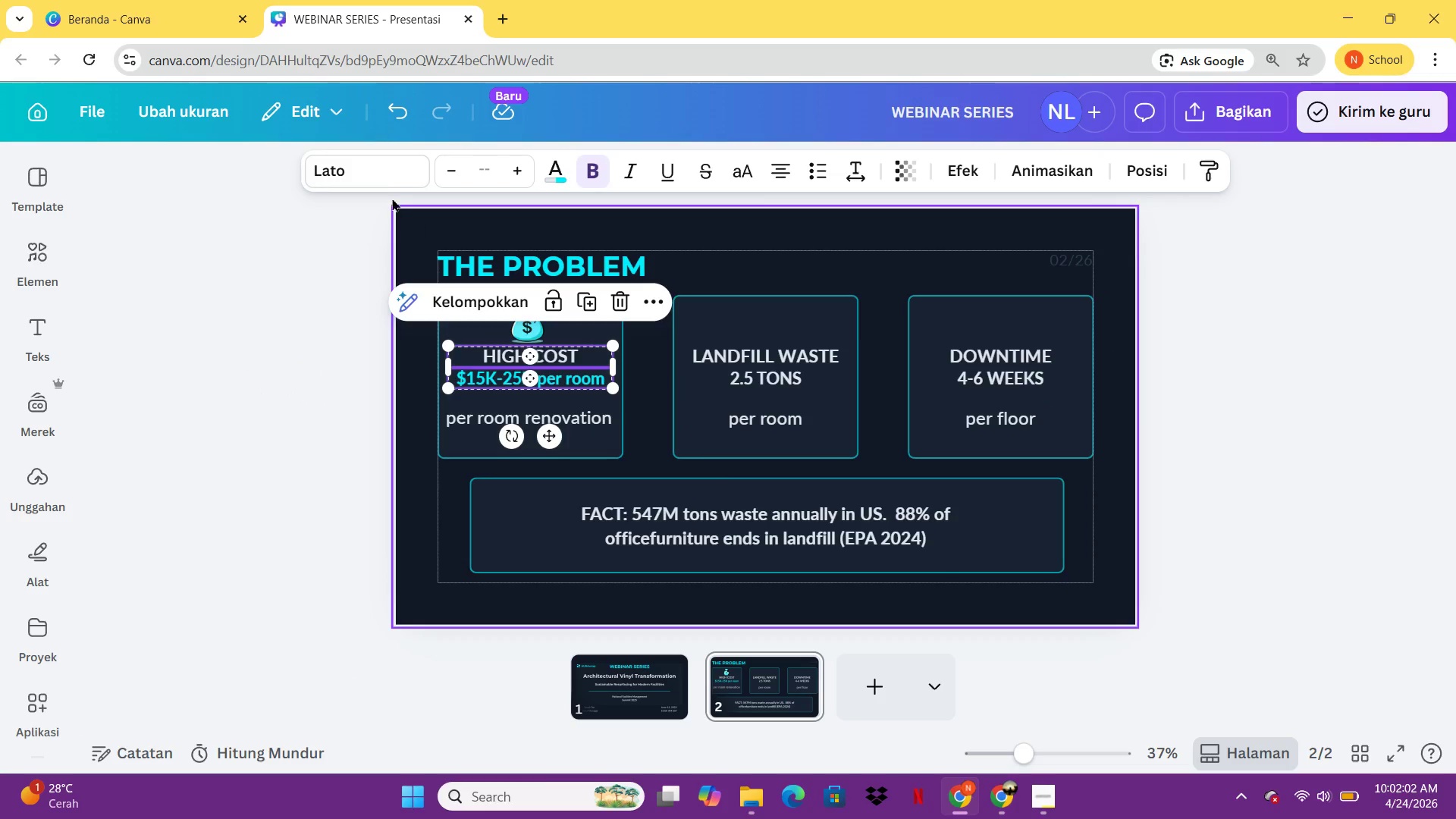 
left_click([378, 184])
 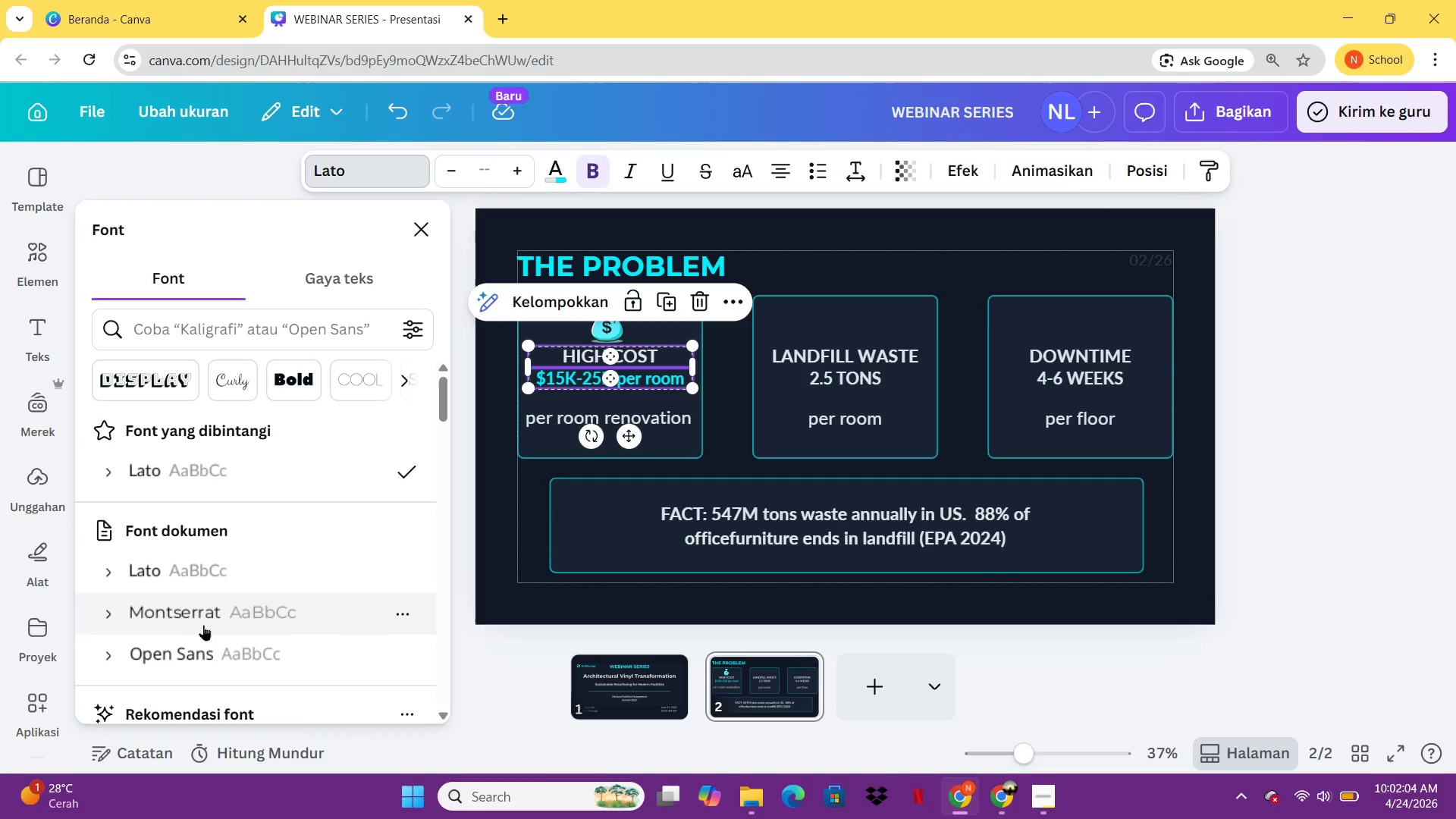 
left_click([202, 636])
 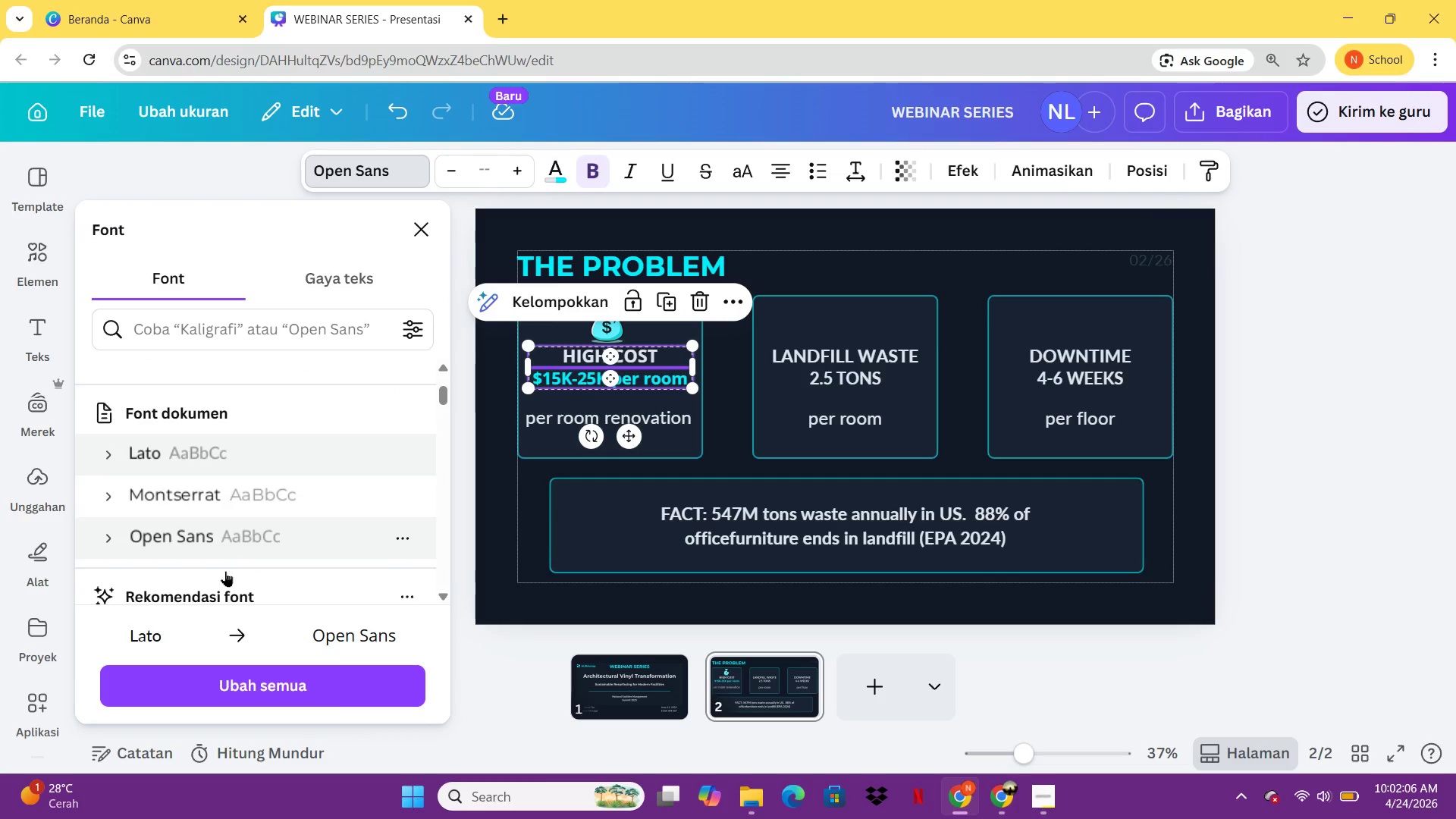 
left_click([250, 497])
 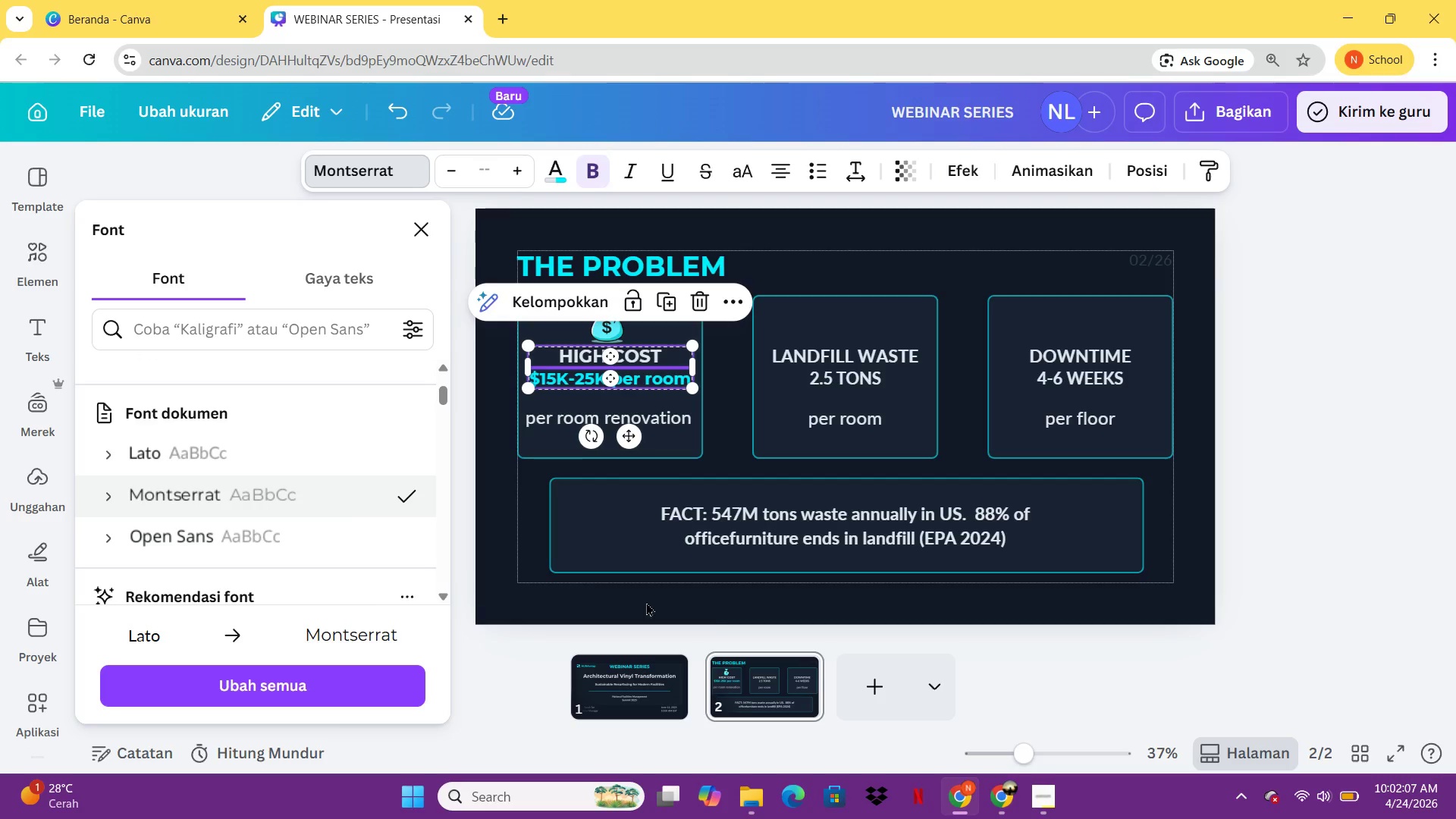 
left_click([720, 613])
 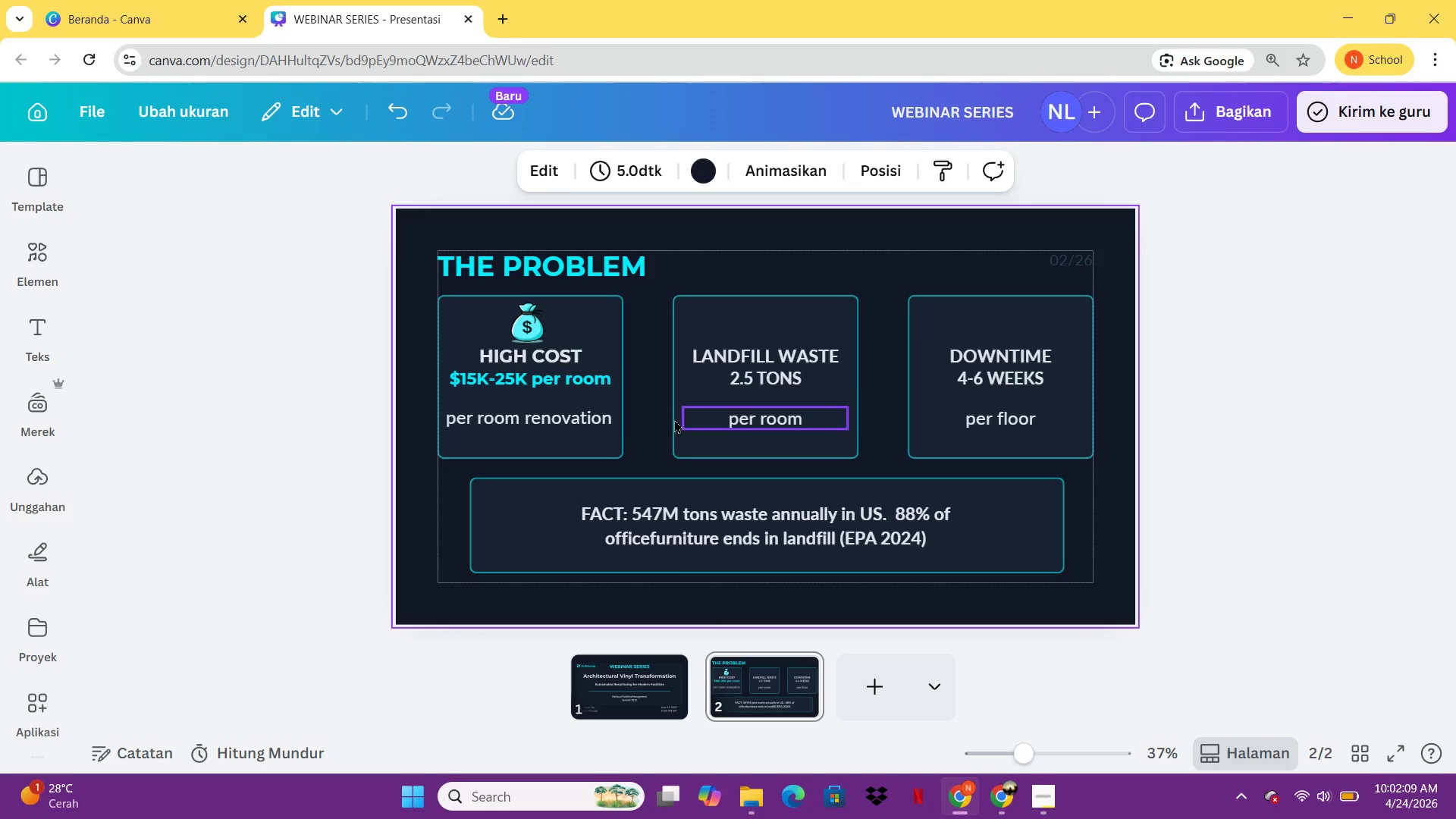 
left_click([601, 422])
 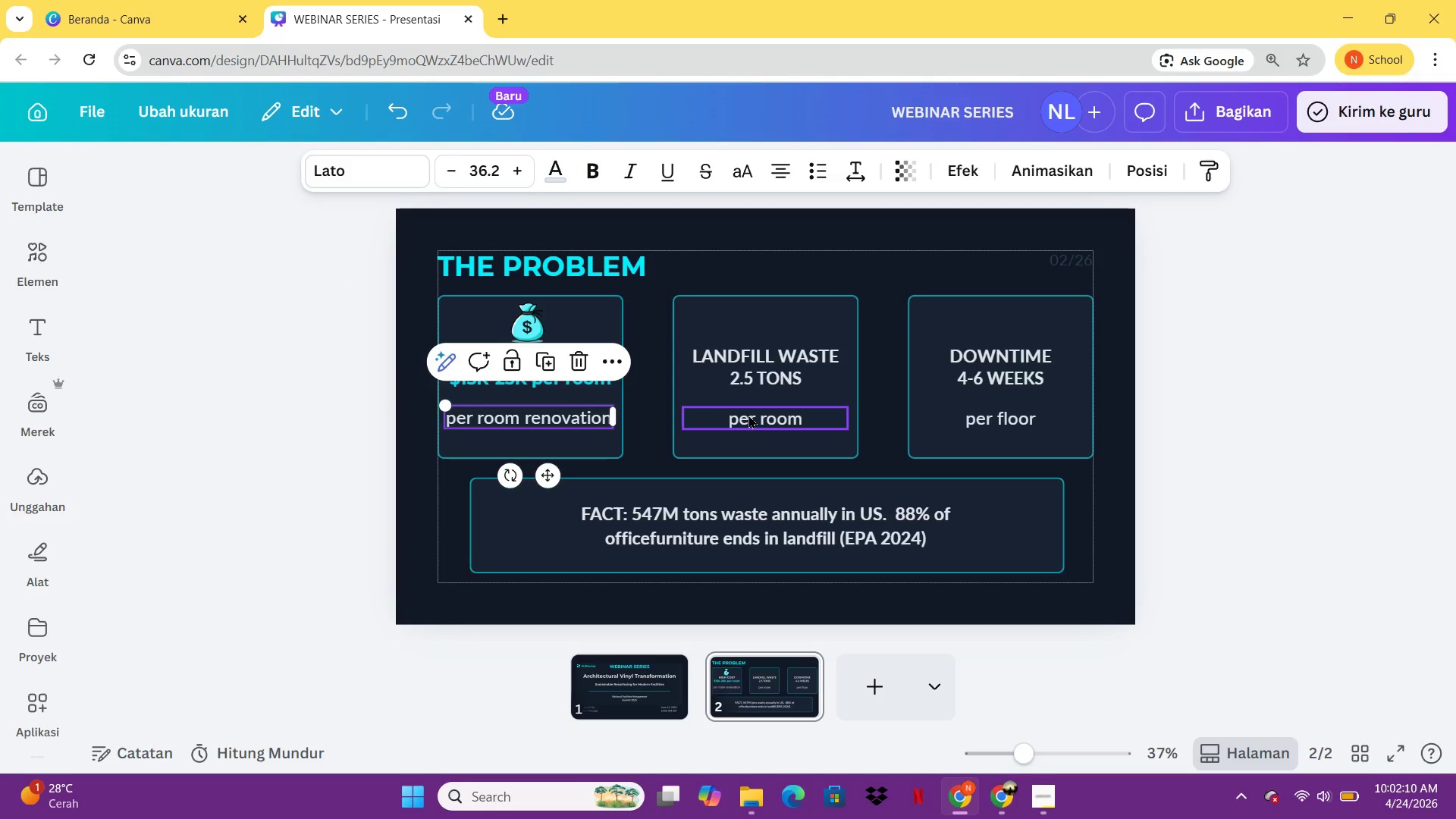 
left_click([748, 415])
 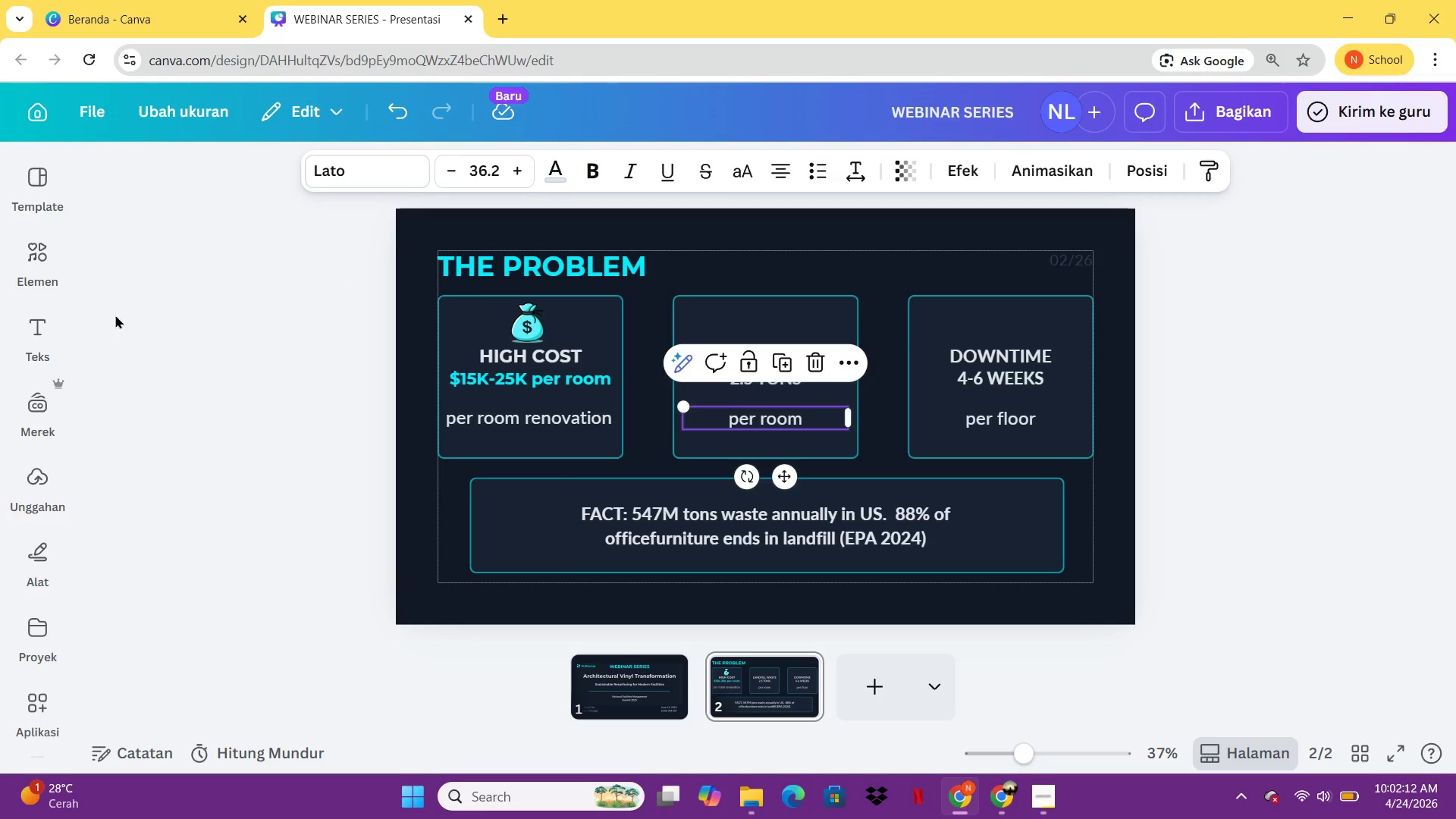 
left_click([45, 268])
 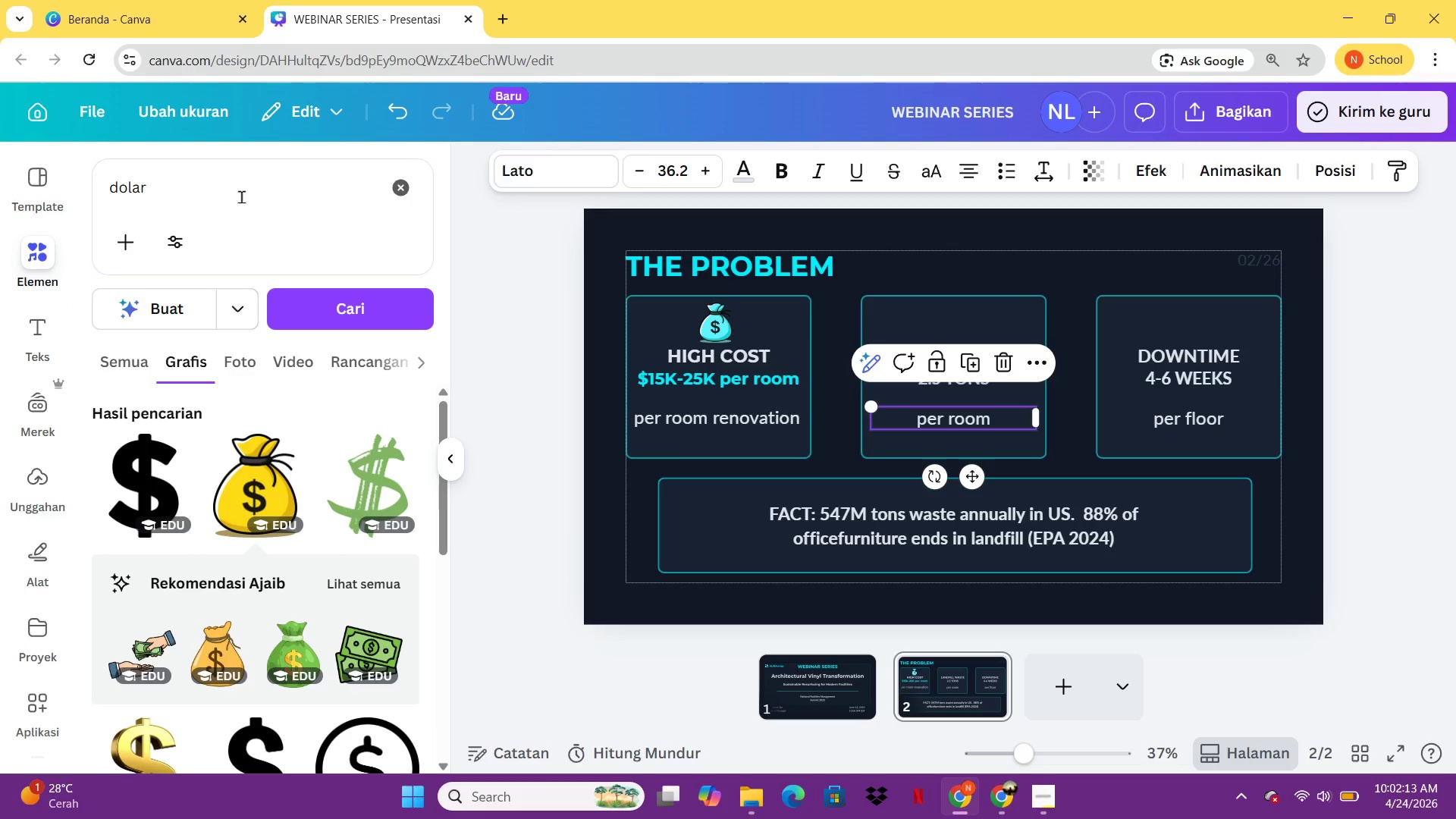 
left_click_drag(start_coordinate=[241, 196], to_coordinate=[93, 190])
 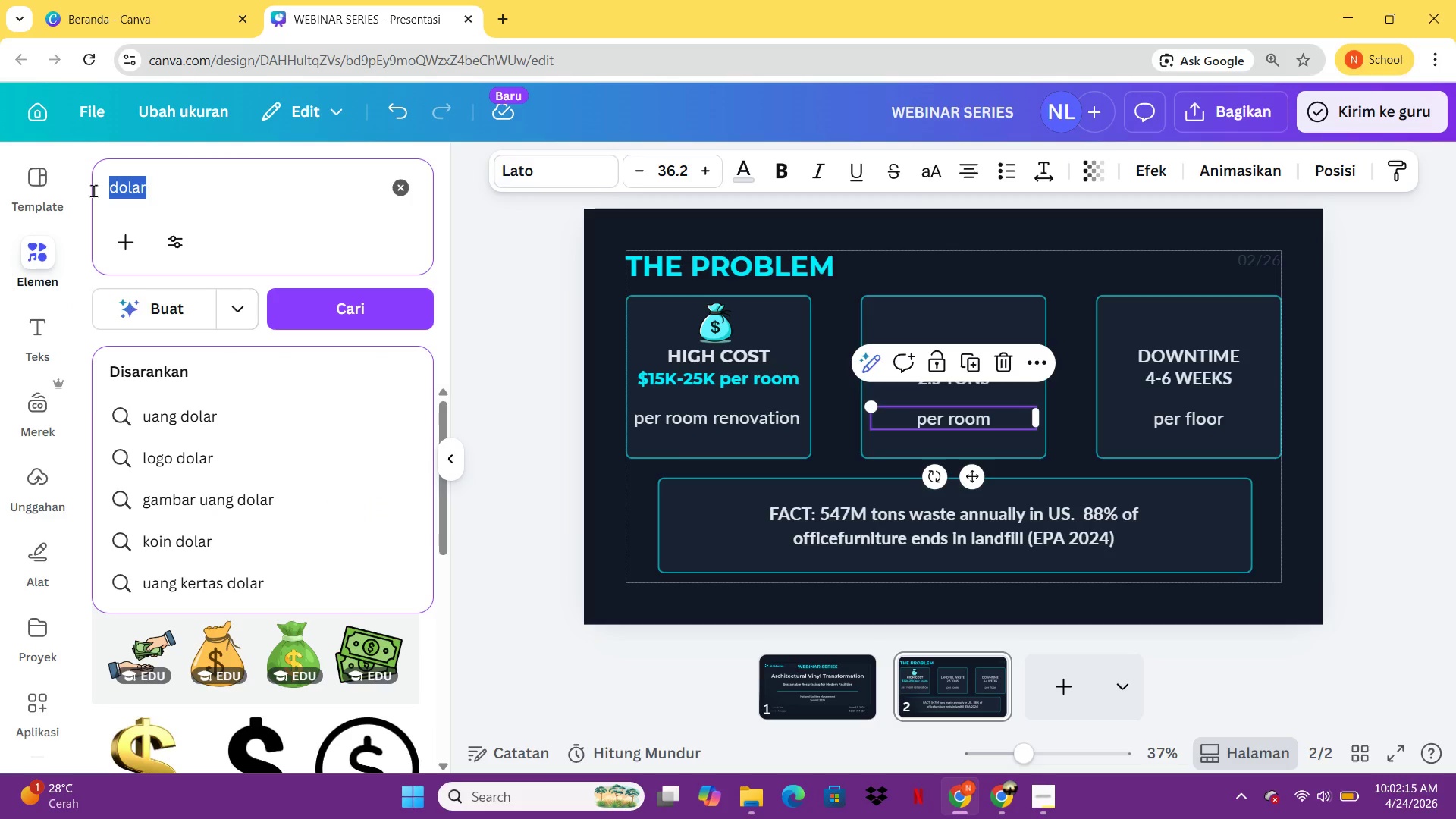 
type(waktu)
 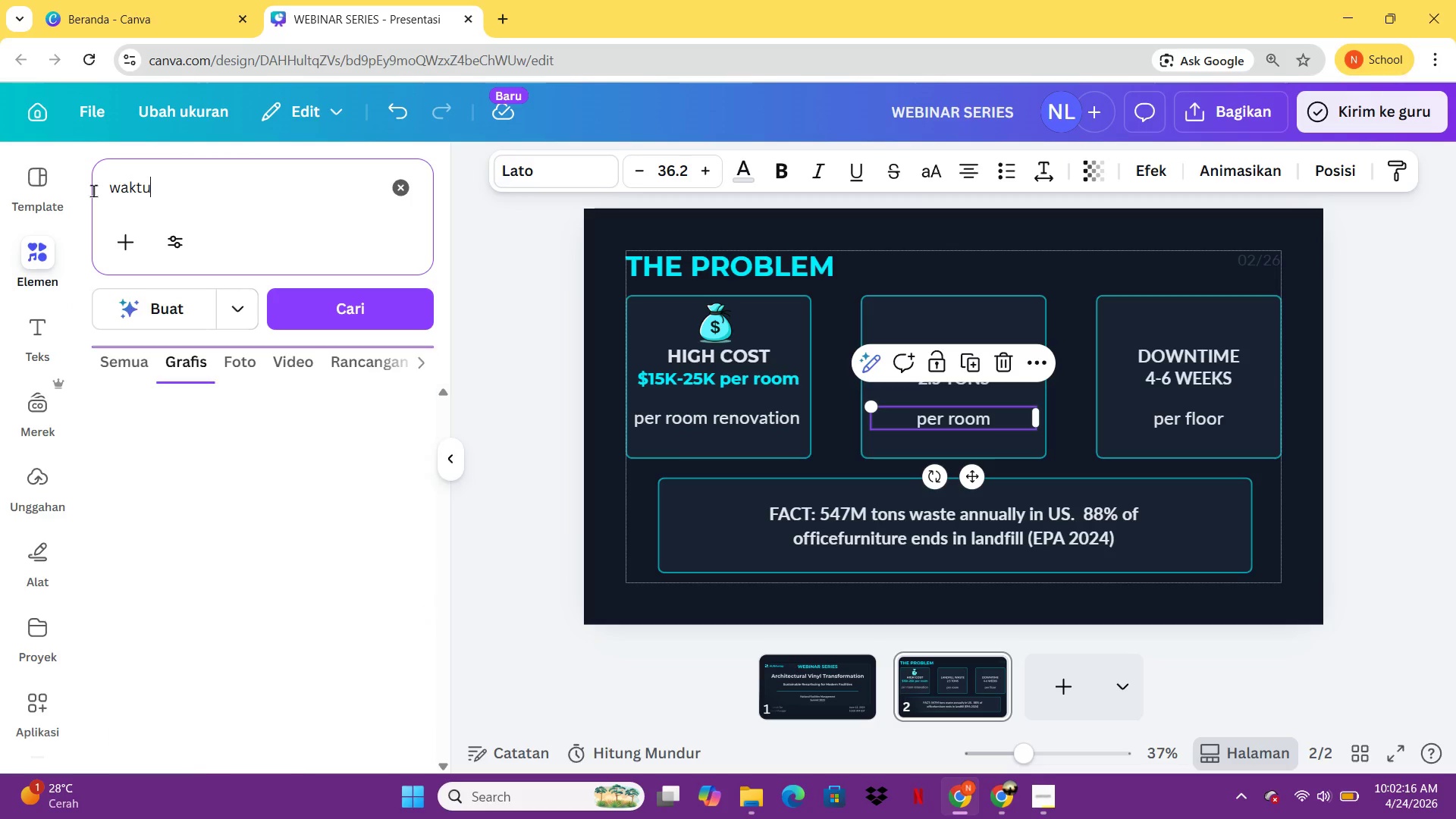 
key(Enter)
 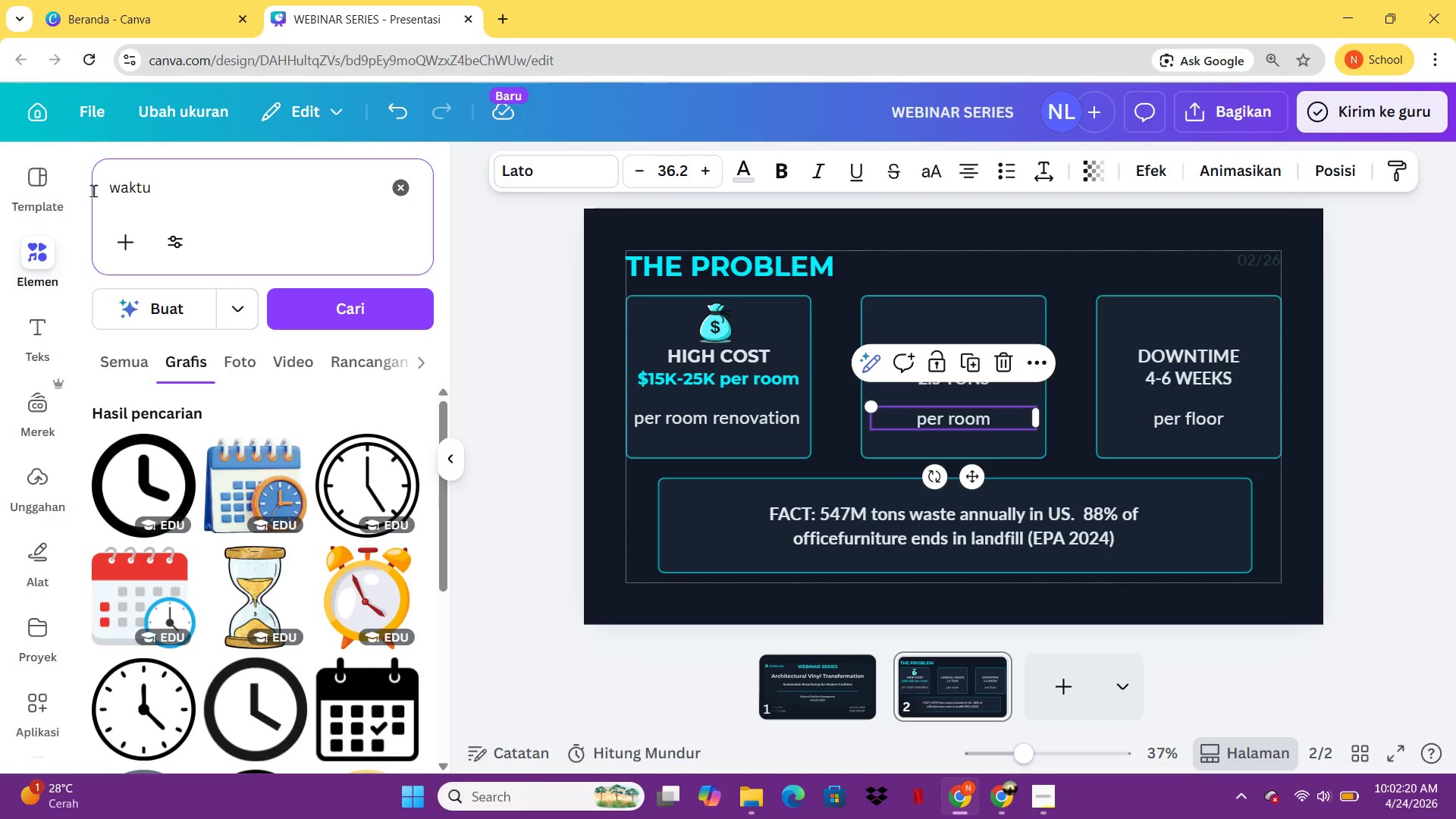 
wait(5.25)
 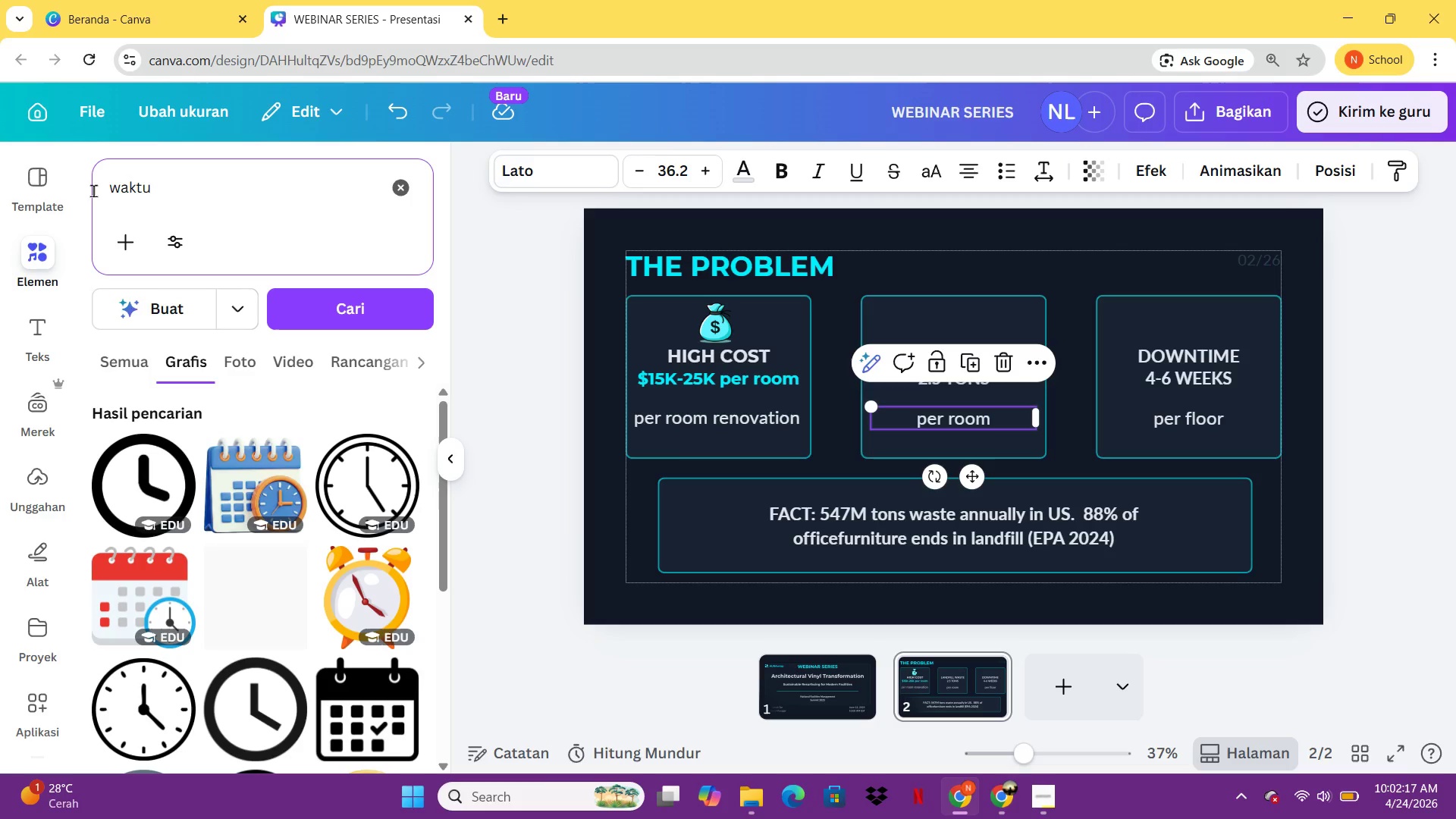 
key(Control+A)
 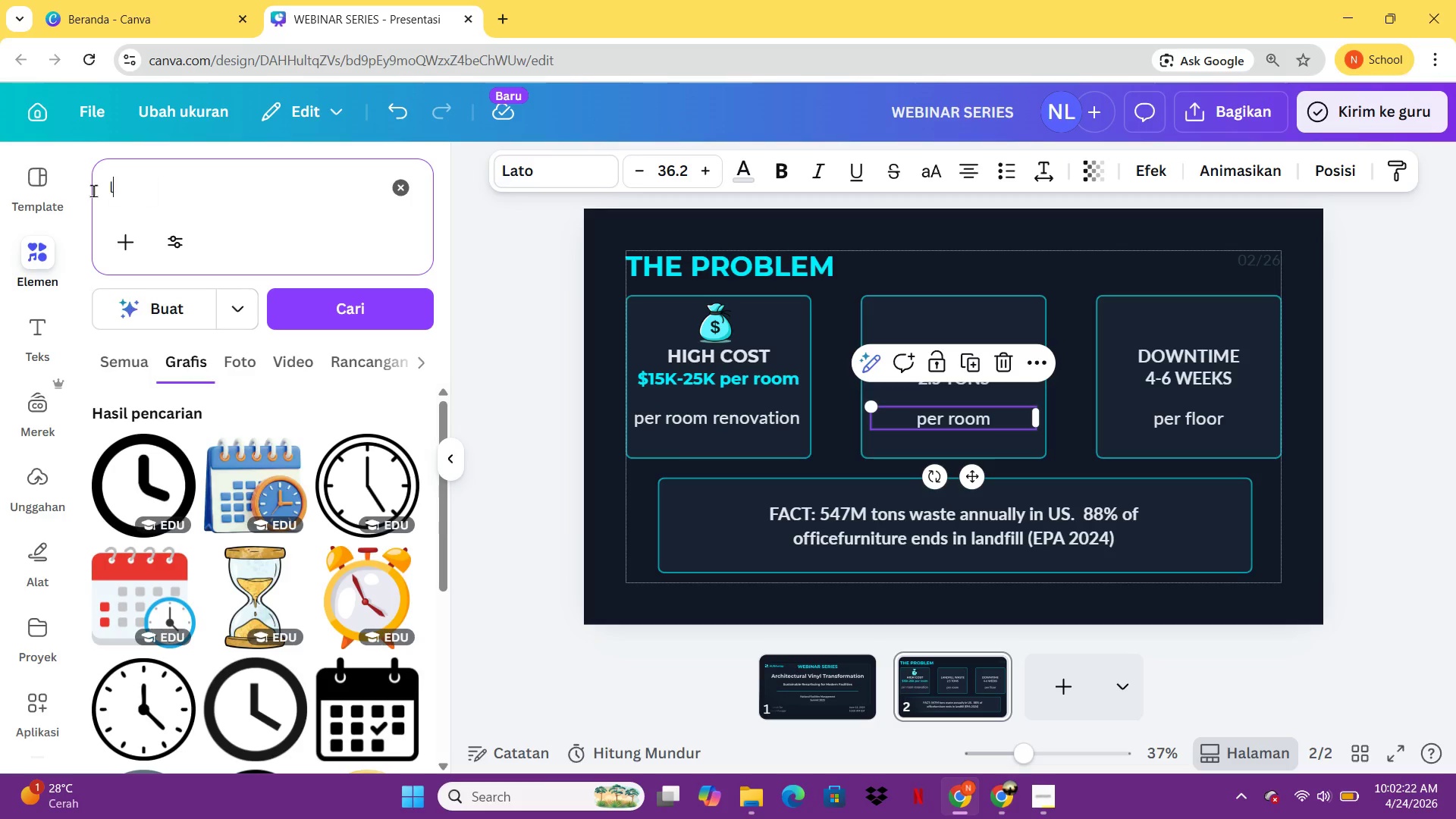 
type(landfill)
 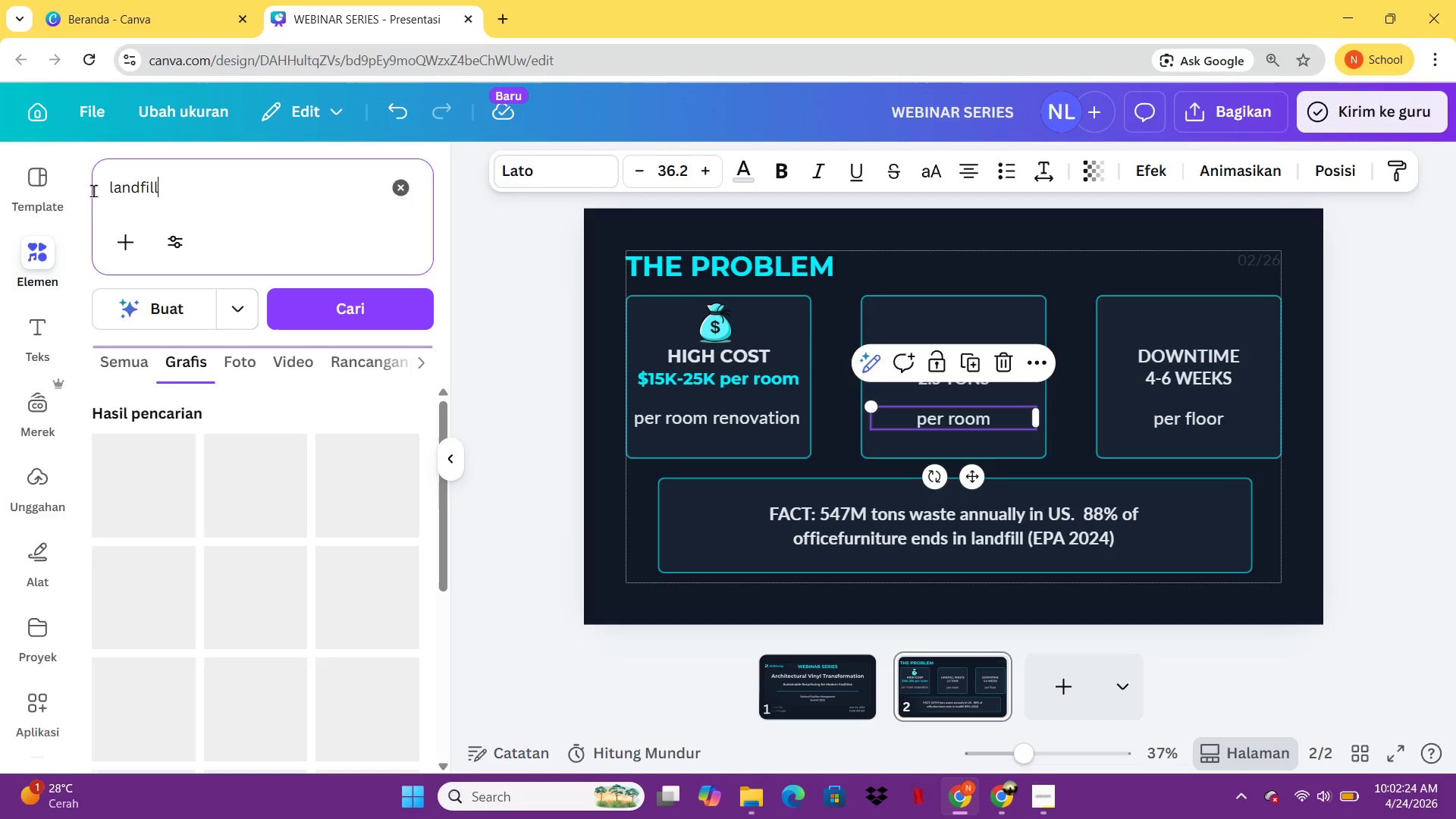 
key(Enter)
 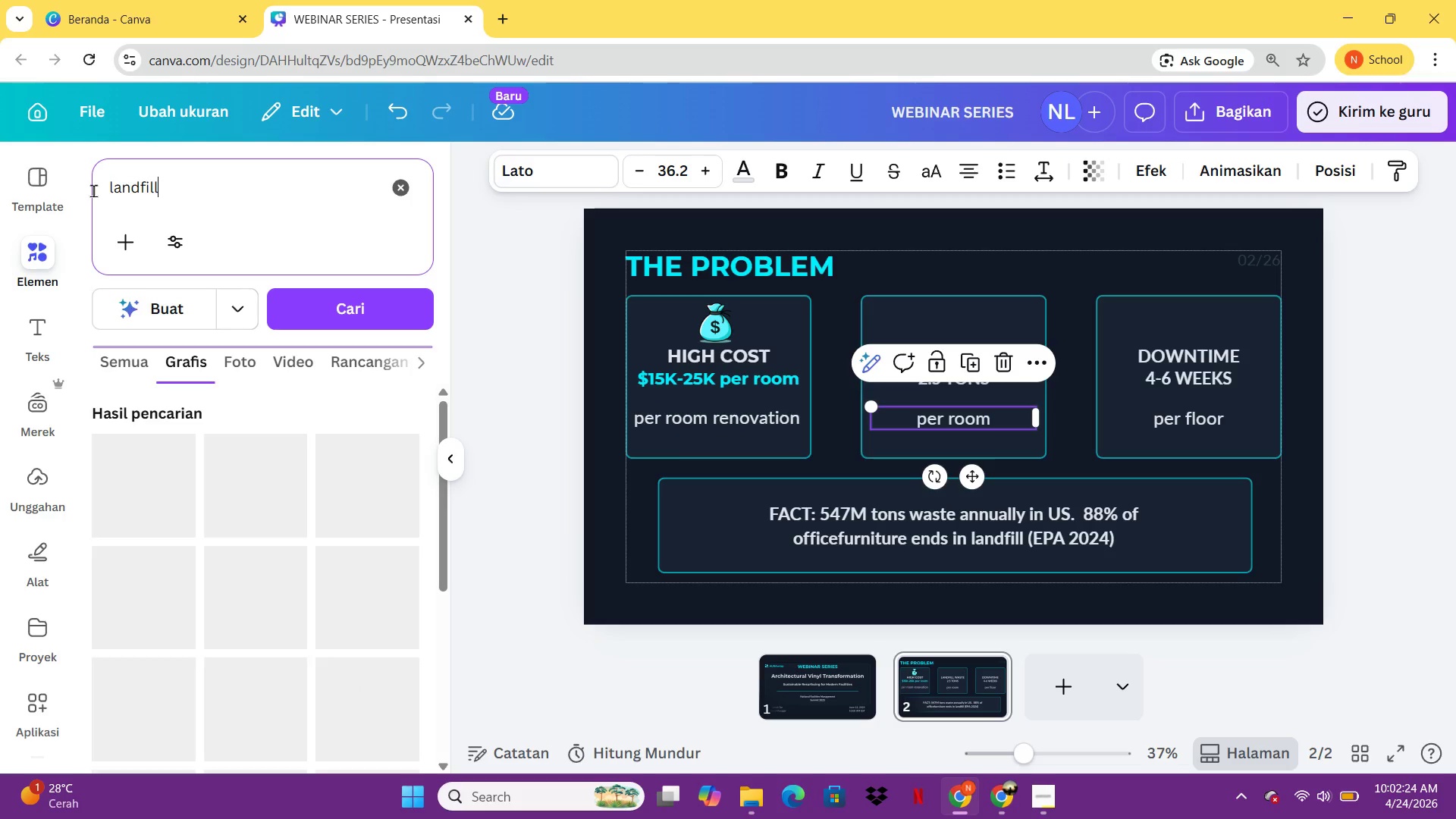 
hold_key(key=Enter, duration=14.92)
 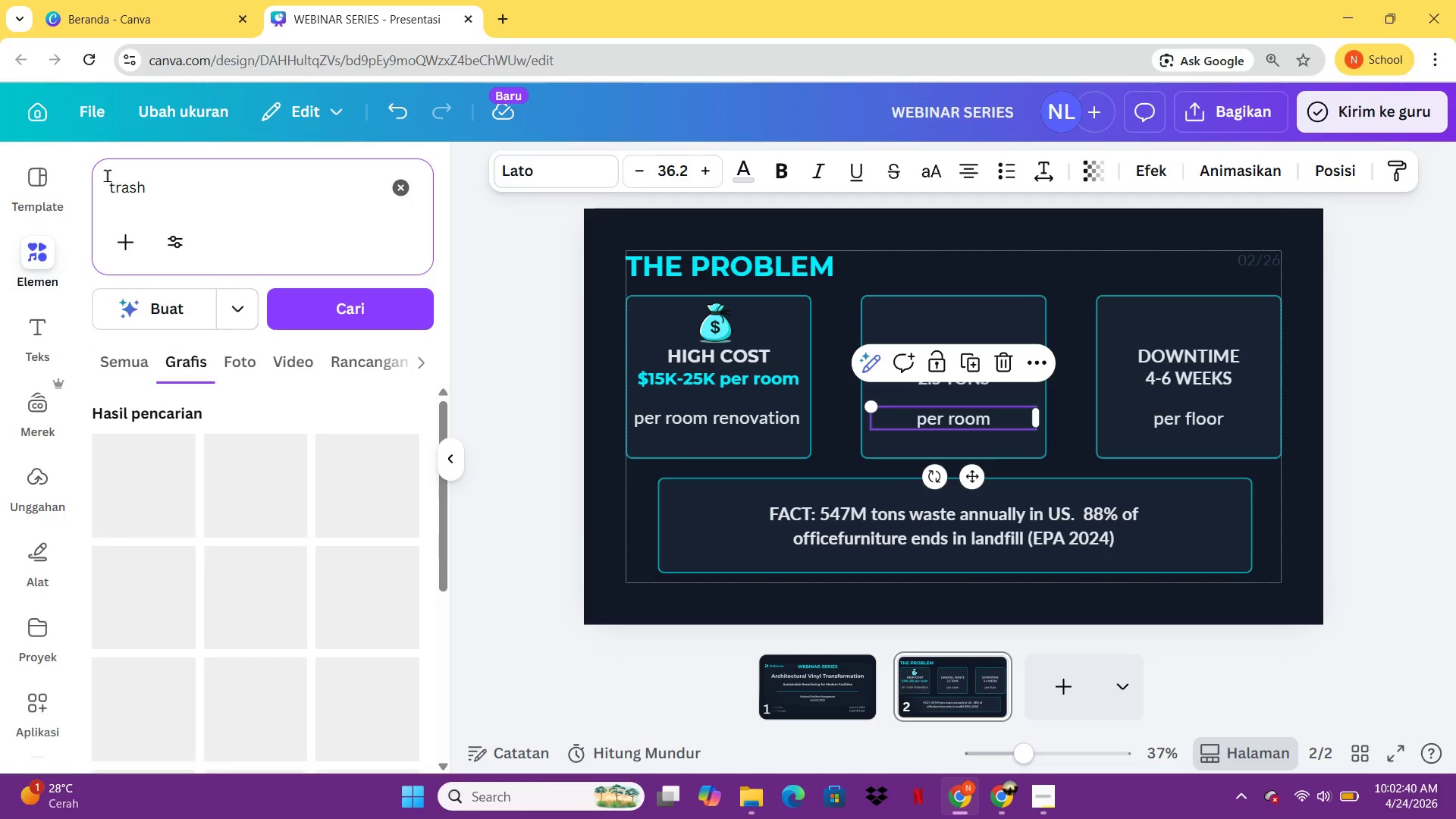 
left_click_drag(start_coordinate=[230, 188], to_coordinate=[107, 175])
 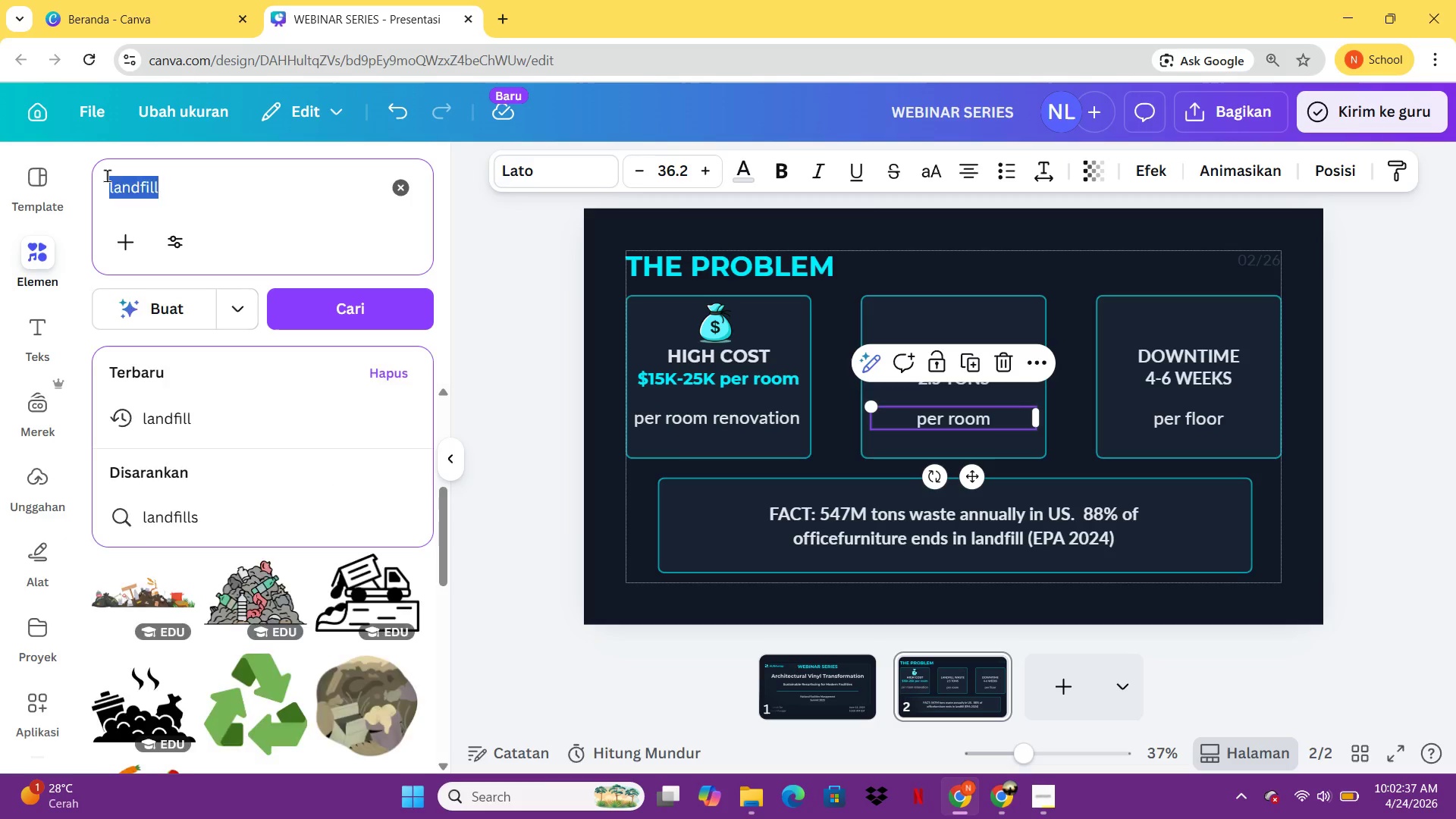 
type(trash)
 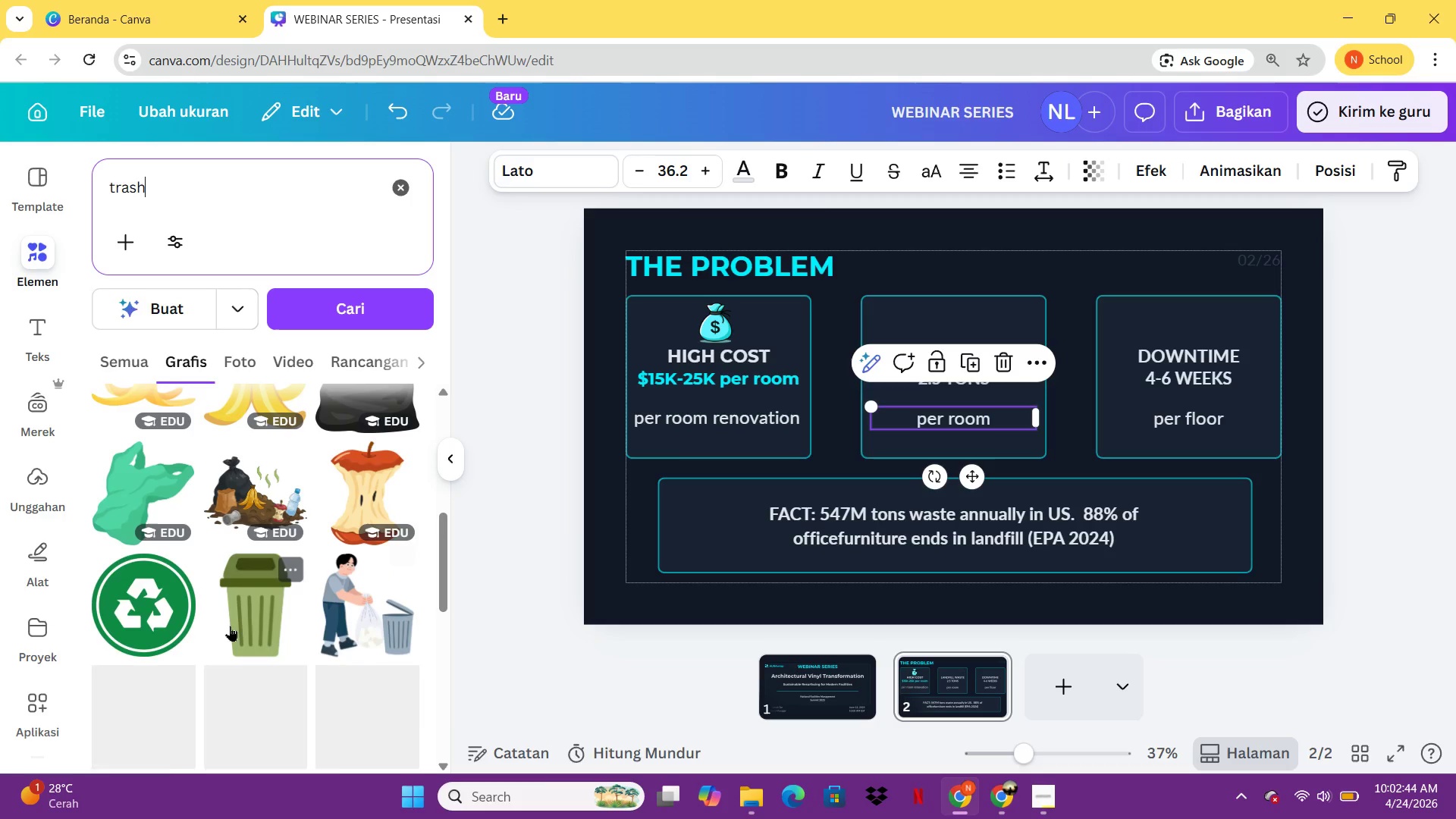 
wait(5.97)
 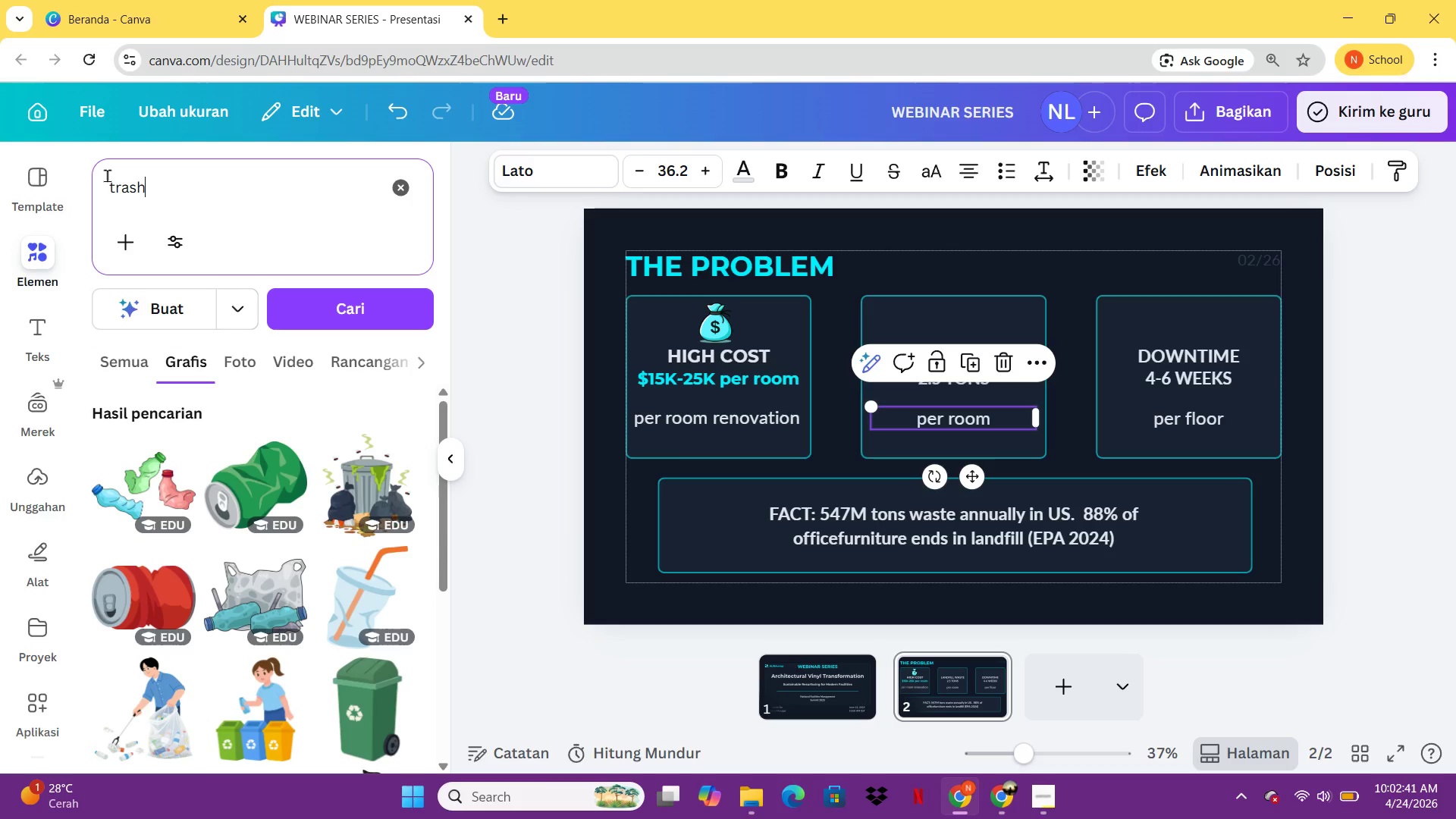 
left_click([369, 698])
 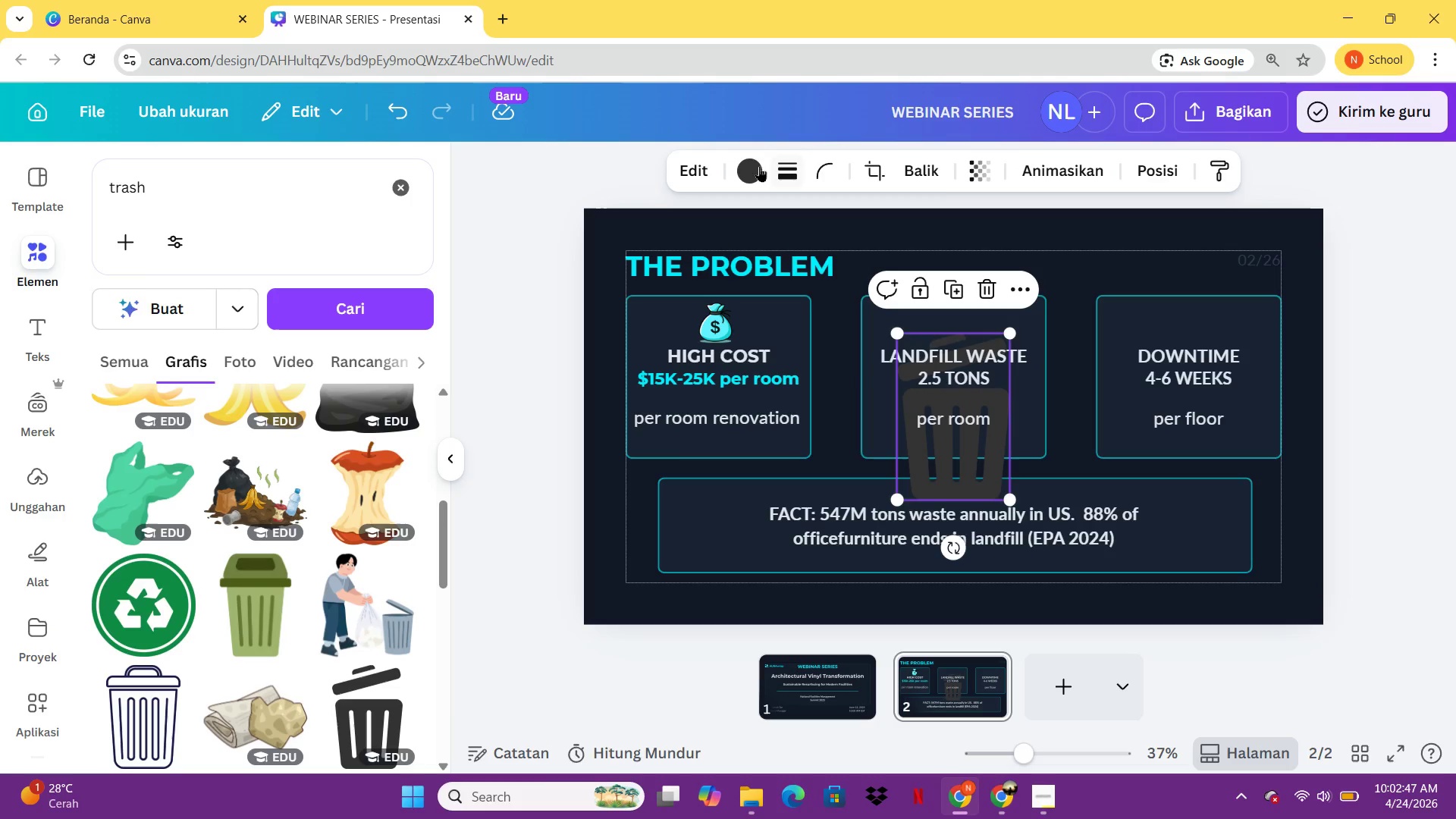 
left_click([735, 163])
 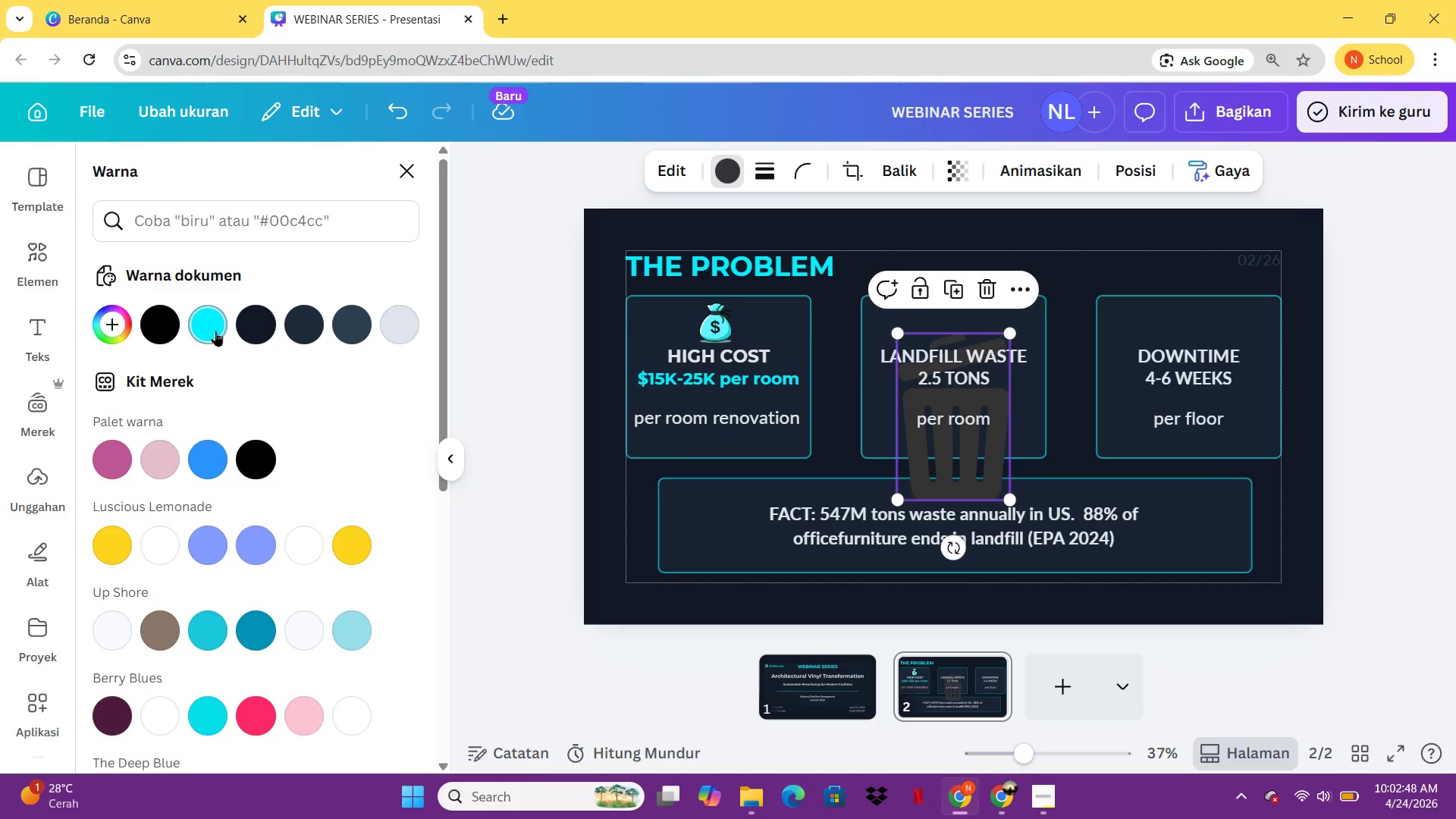 
left_click([215, 330])
 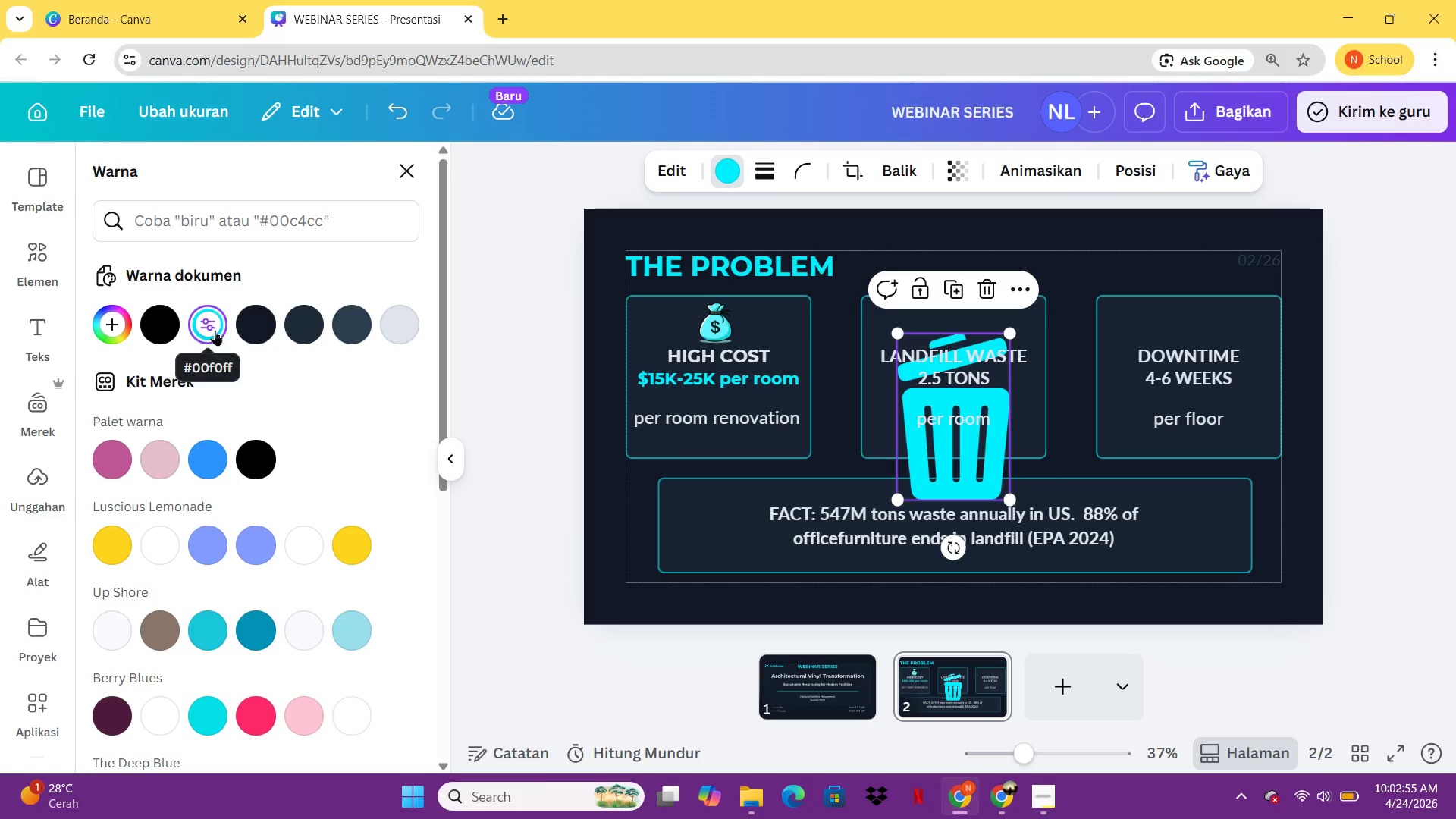 
wait(11.16)
 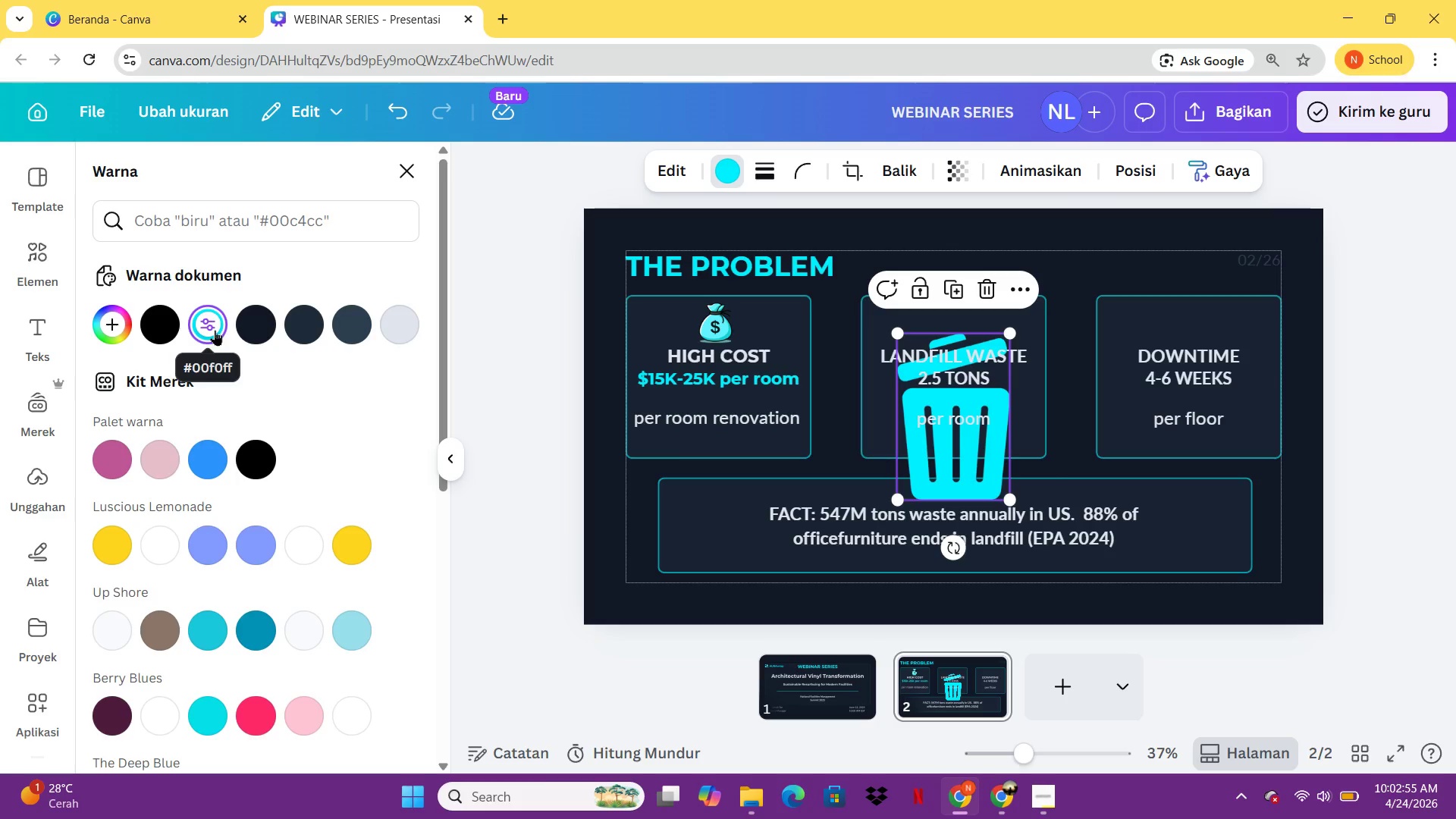 
left_click_drag(start_coordinate=[899, 334], to_coordinate=[978, 460])
 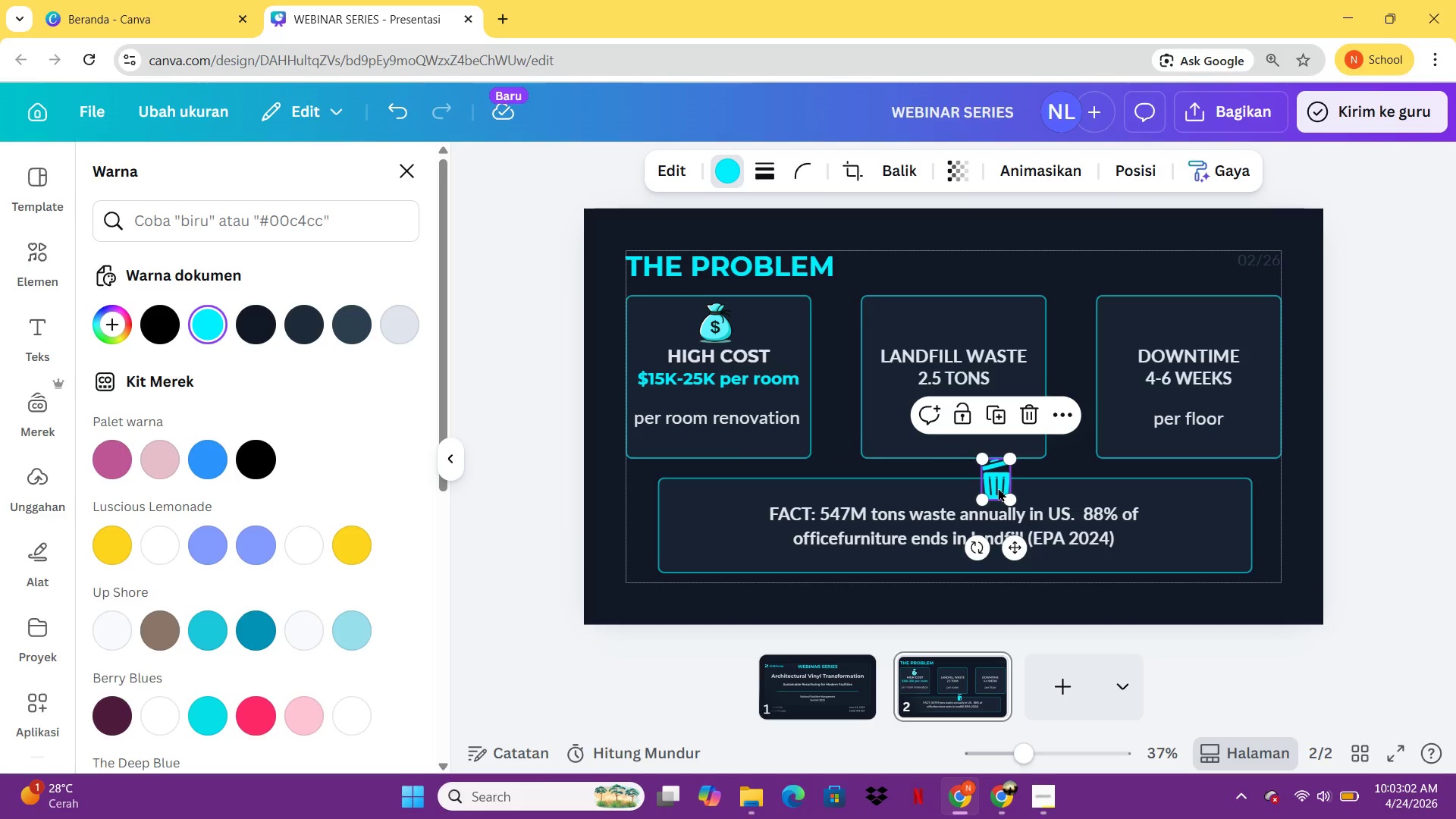 
left_click_drag(start_coordinate=[998, 488], to_coordinate=[954, 333])
 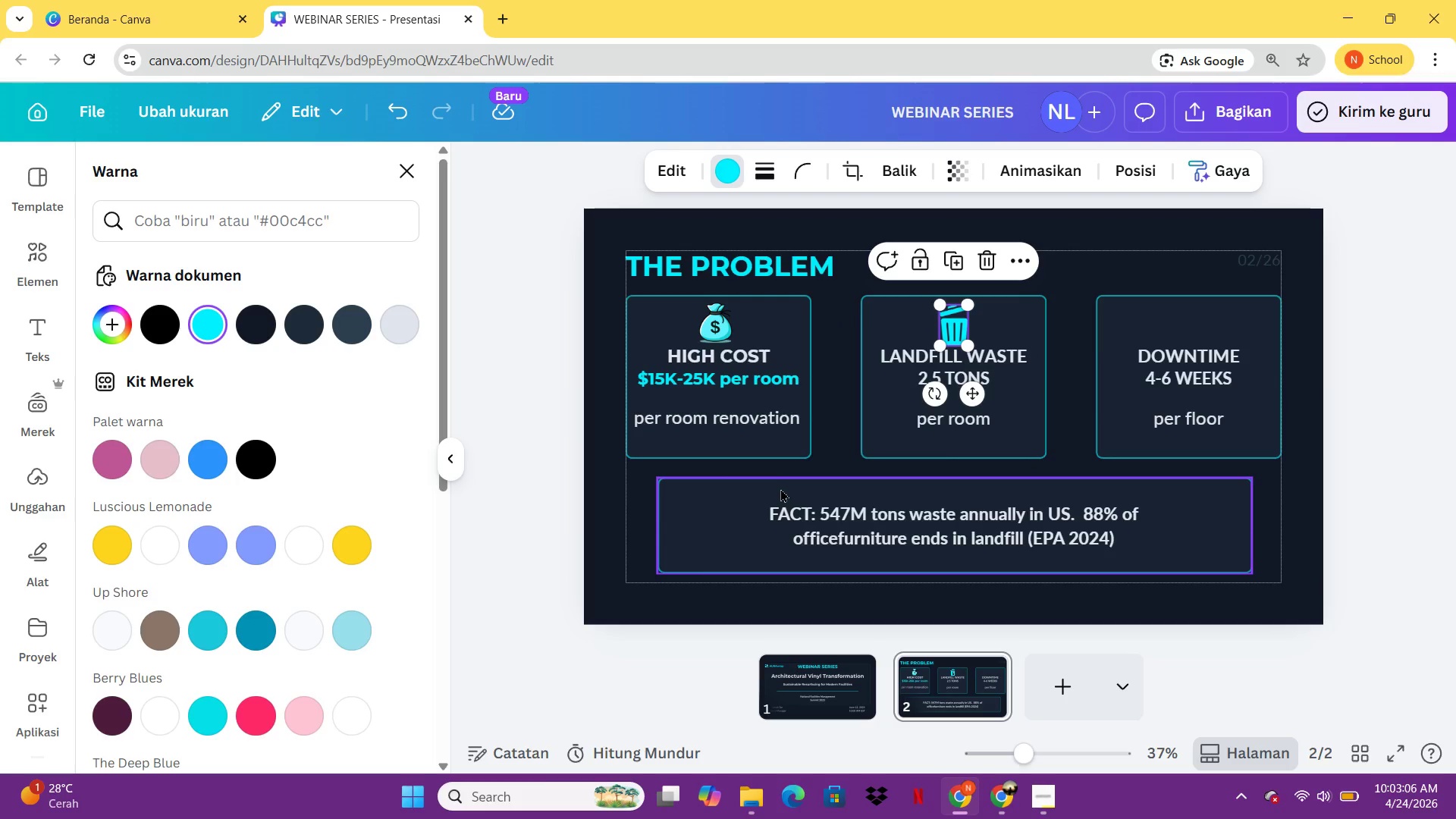 
left_click([780, 488])
 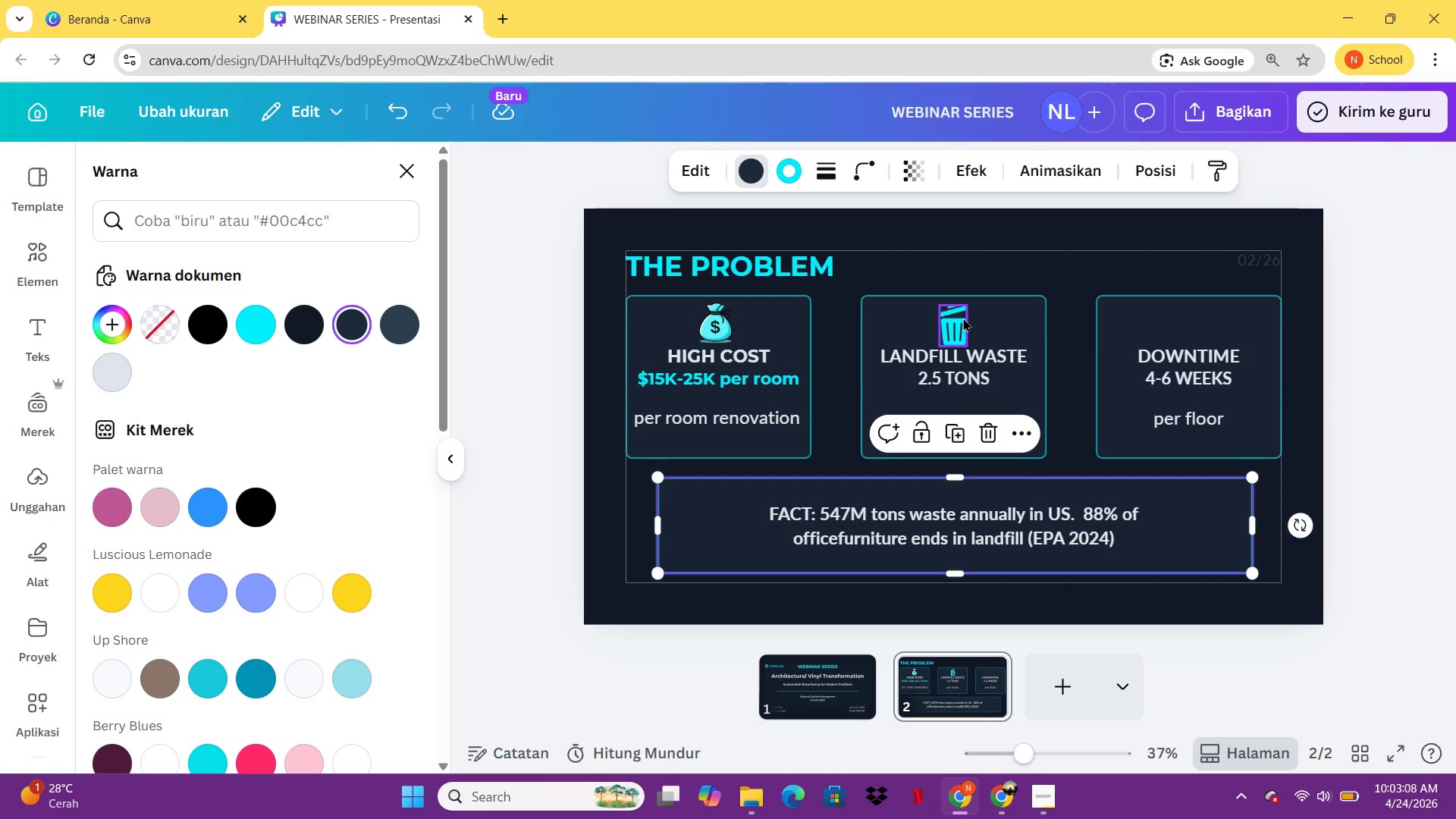 
left_click([961, 319])
 